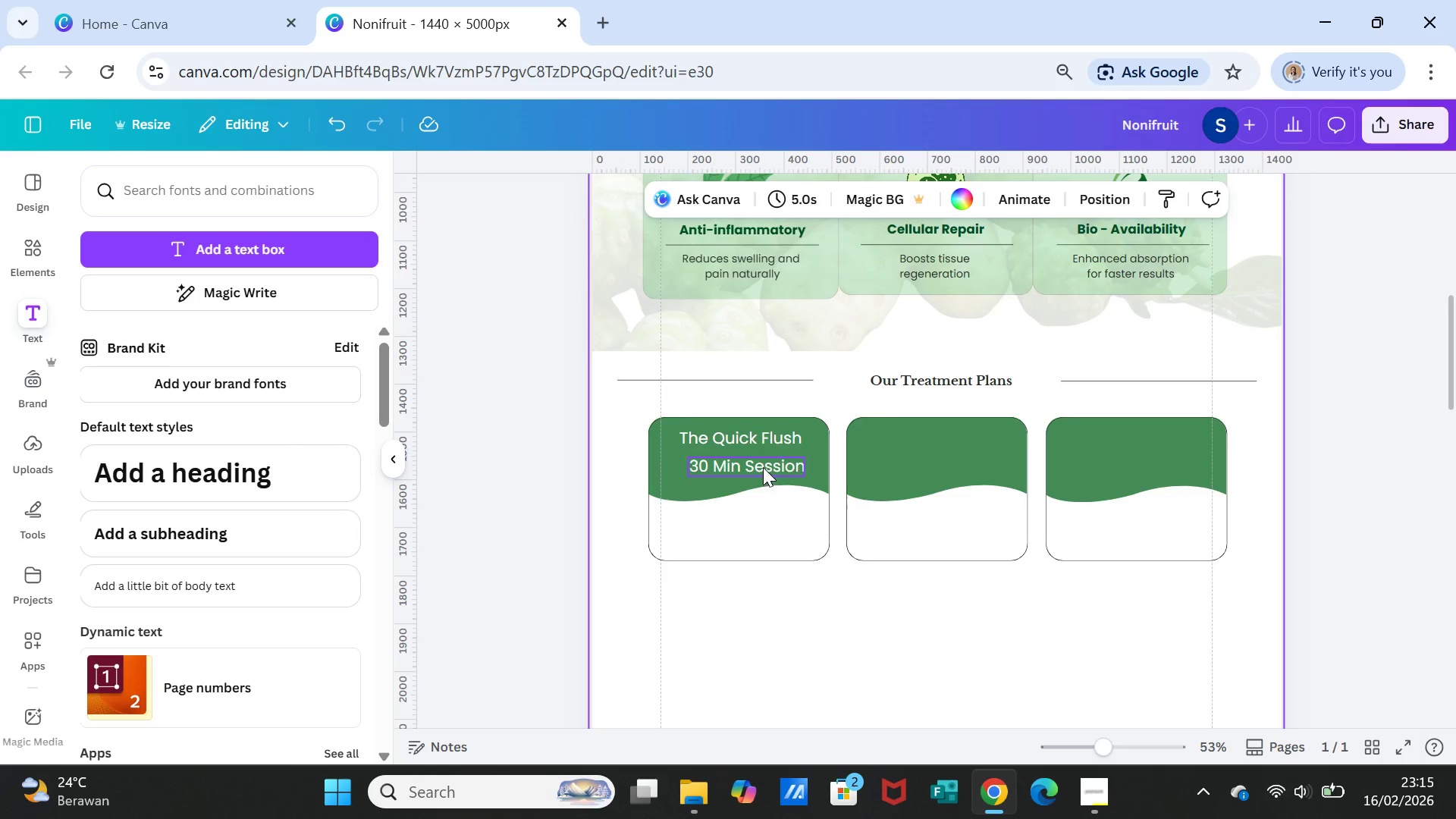 
double_click([763, 467])
 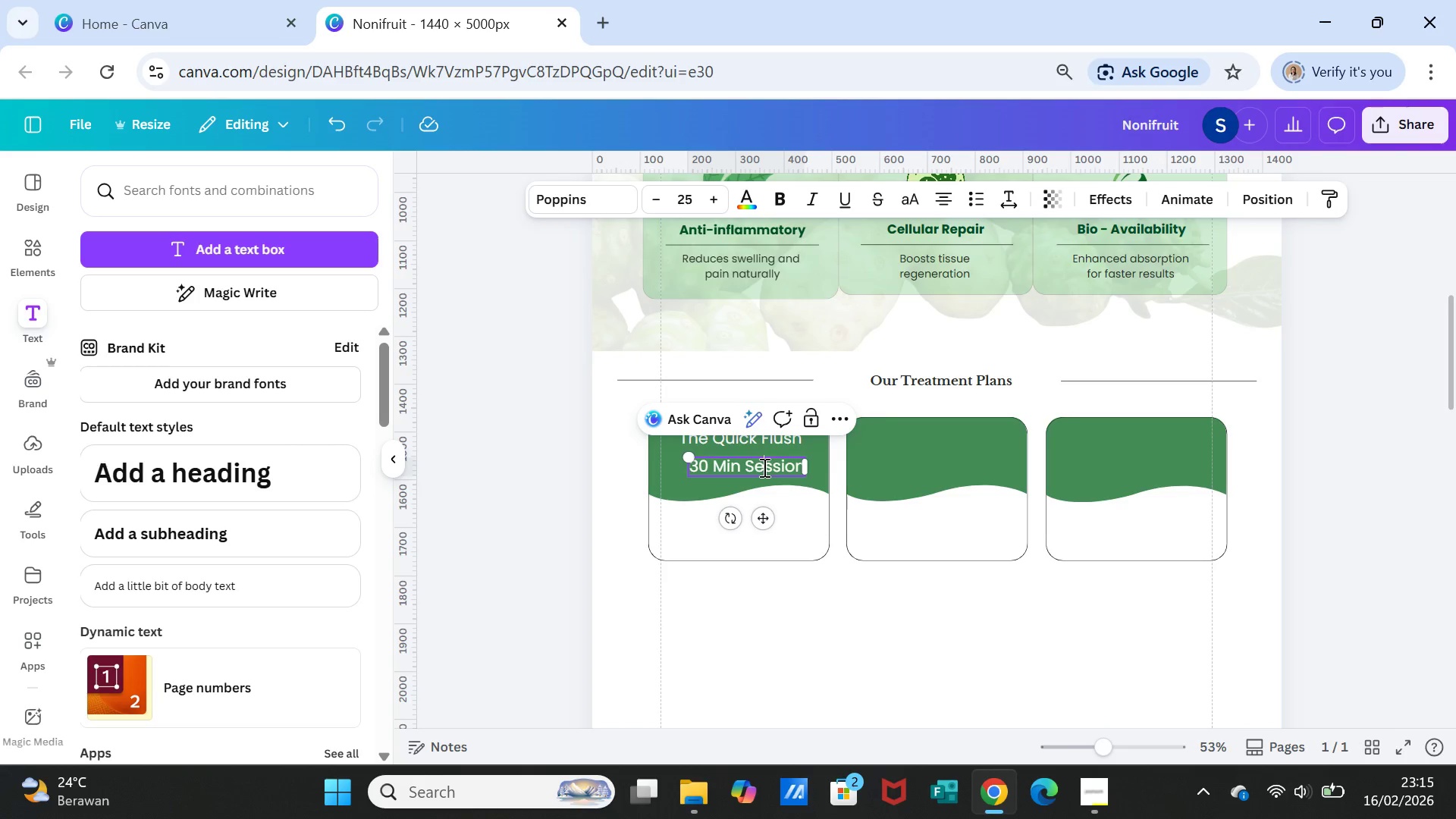 
double_click([763, 467])
 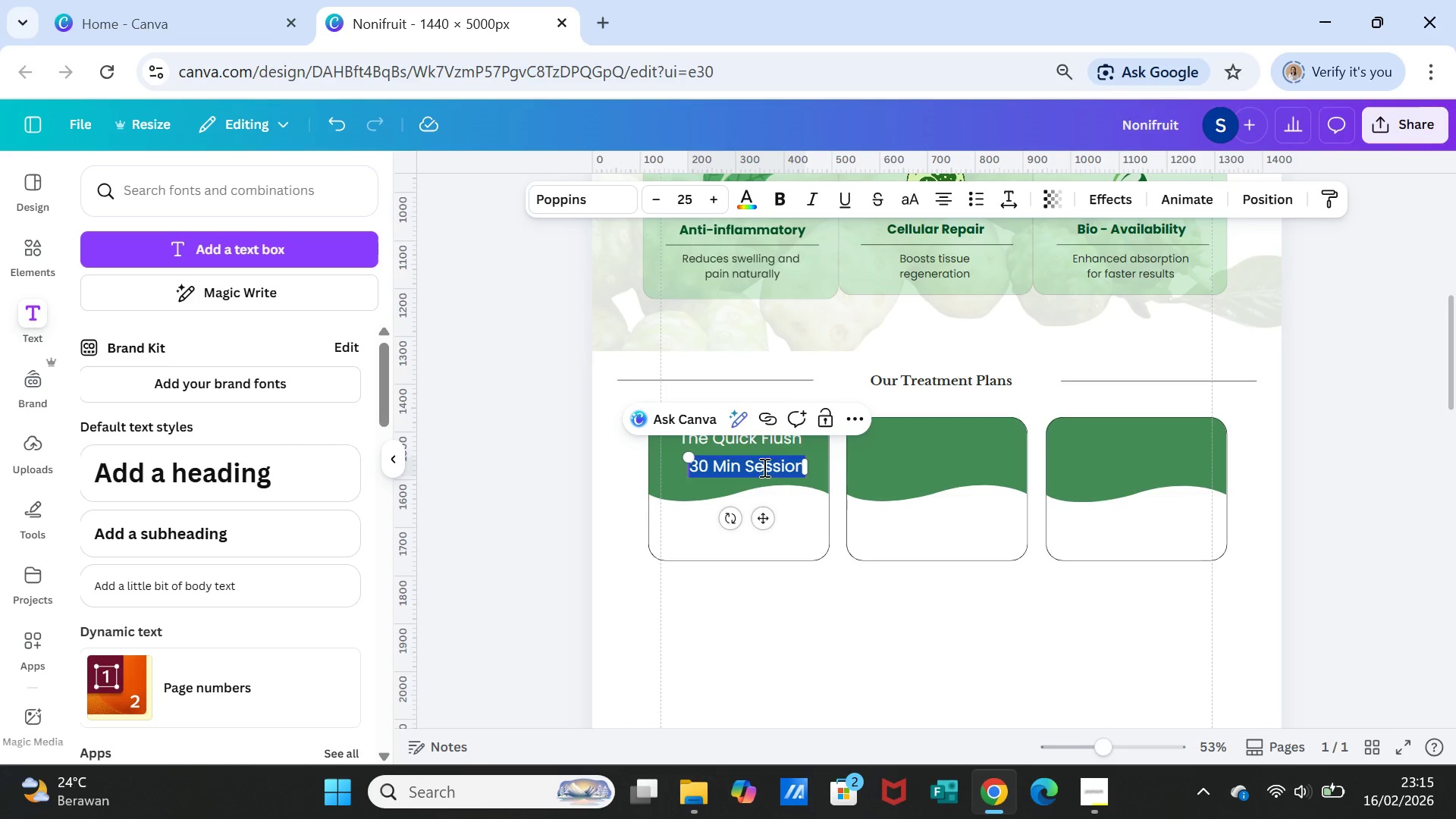 
triple_click([763, 467])
 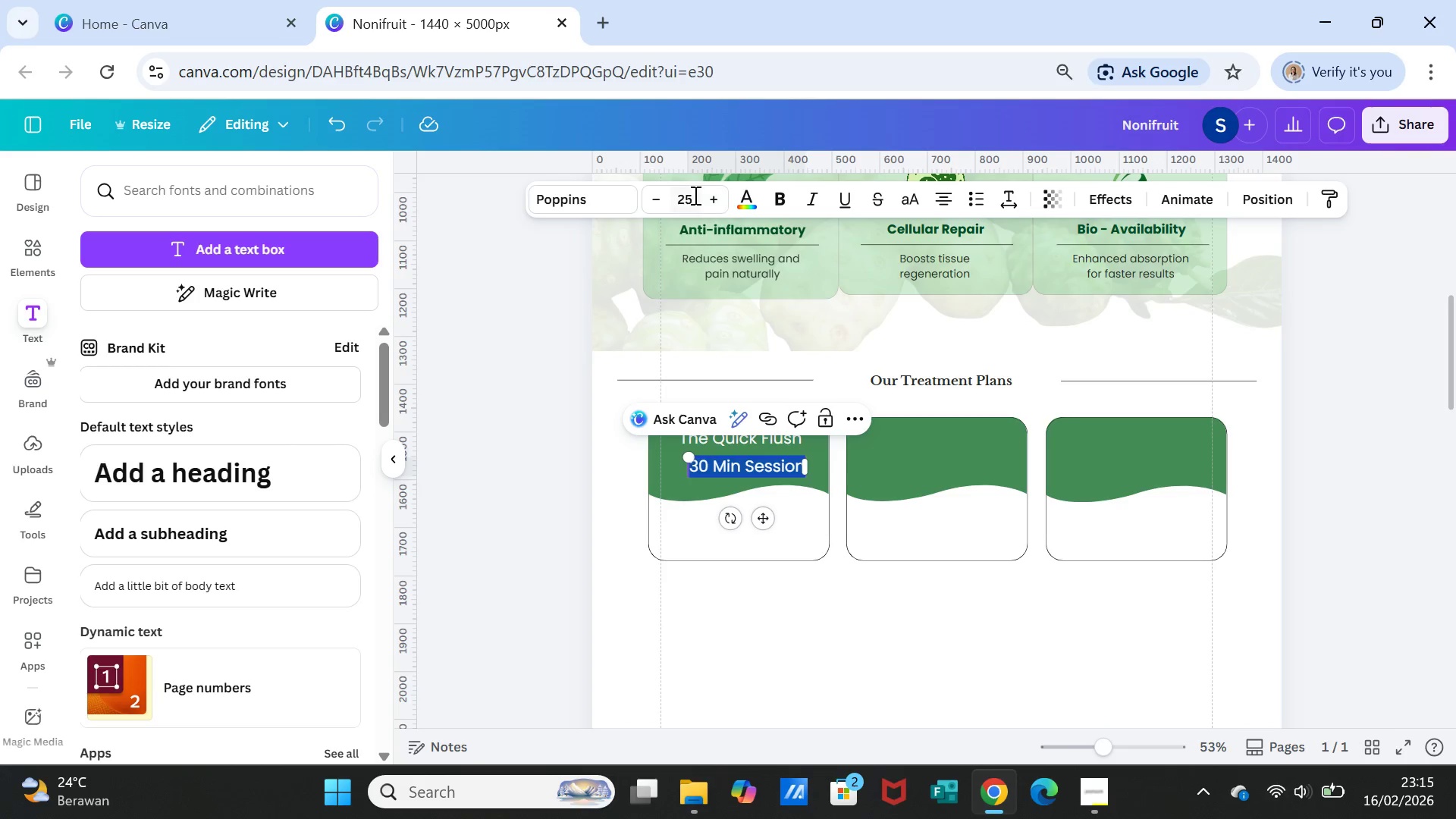 
left_click([692, 195])
 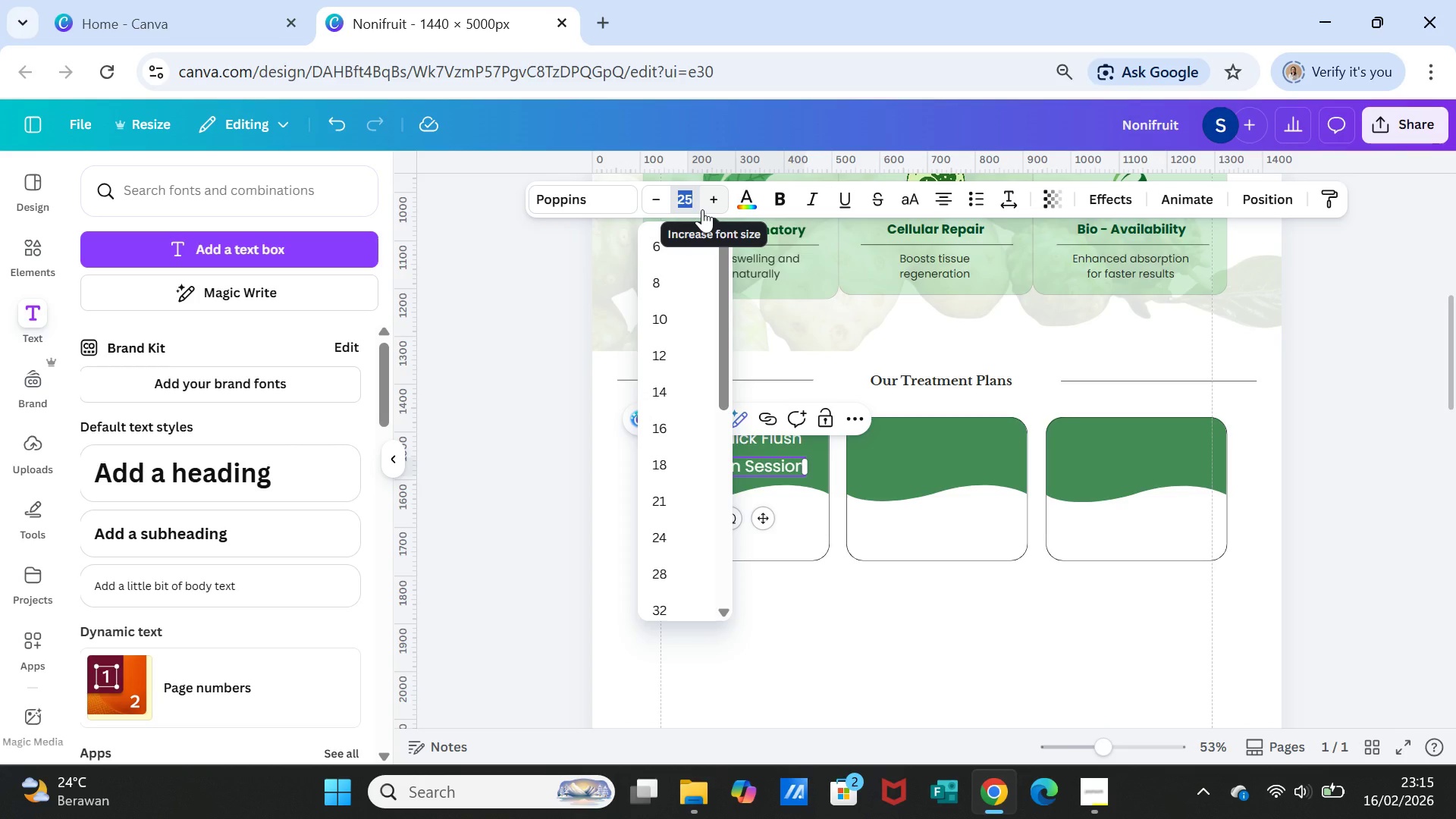 
type(20)
 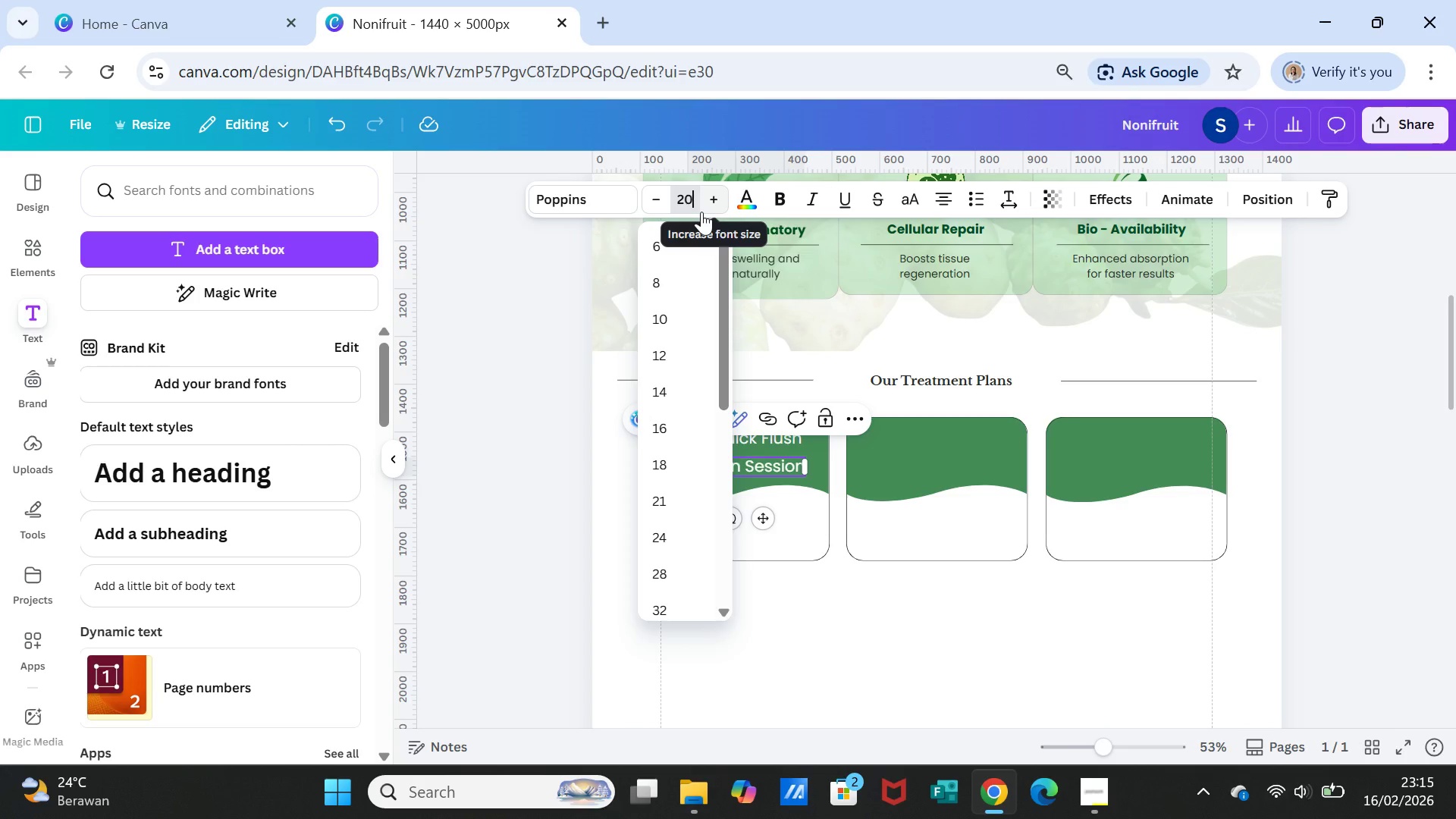 
key(Enter)
 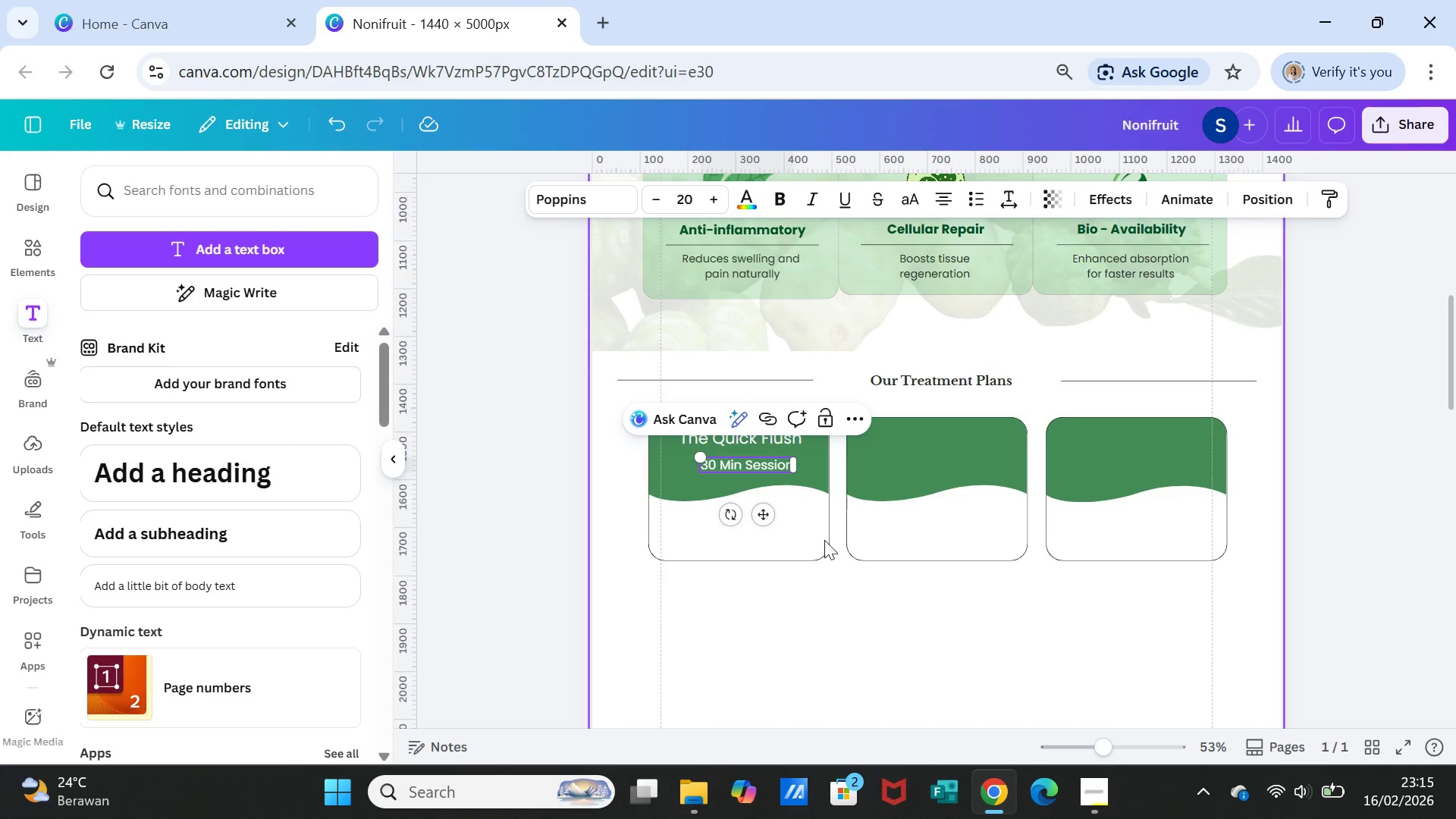 
left_click([871, 614])
 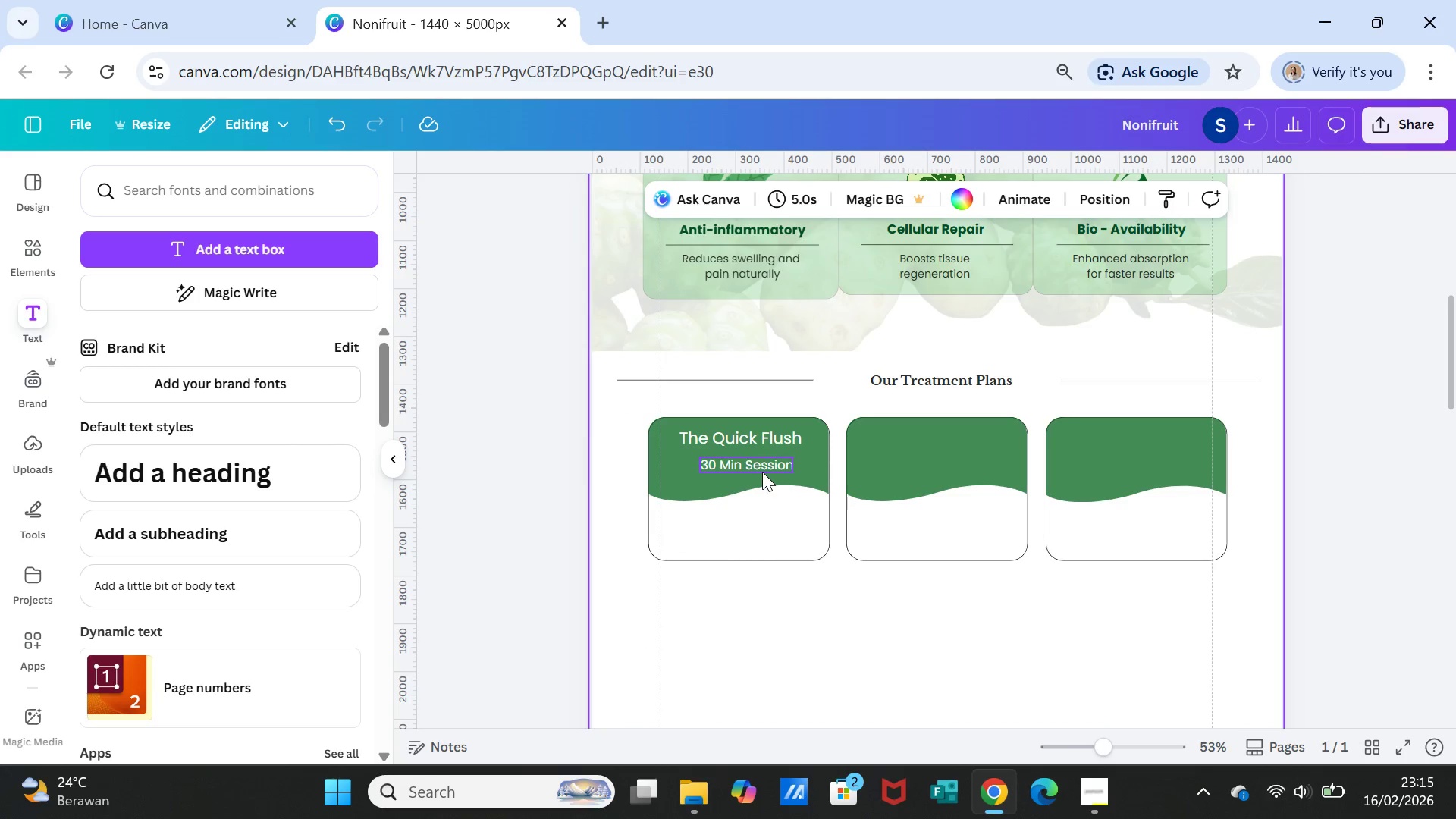 
left_click([759, 464])
 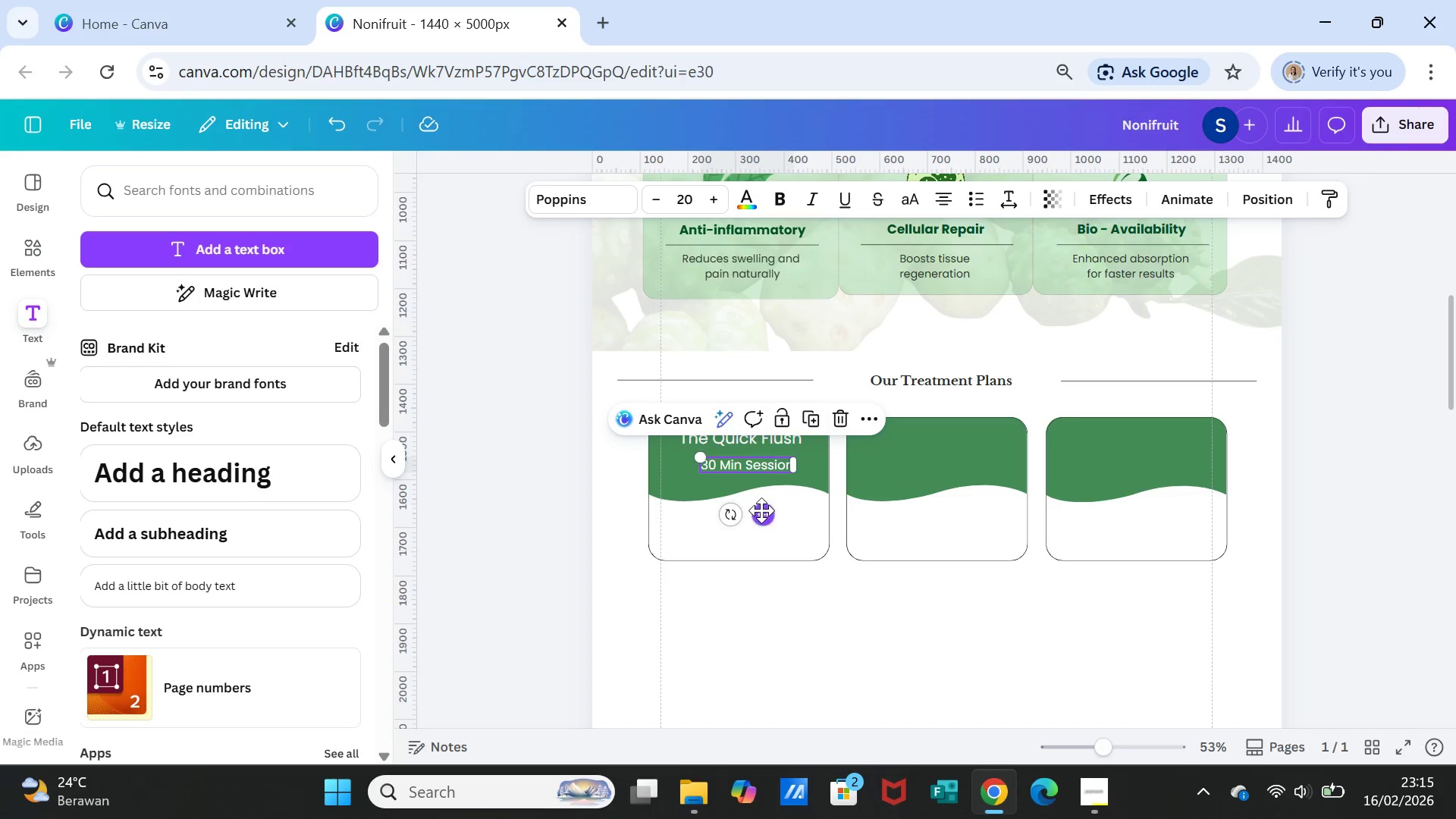 
left_click_drag(start_coordinate=[761, 510], to_coordinate=[758, 516])
 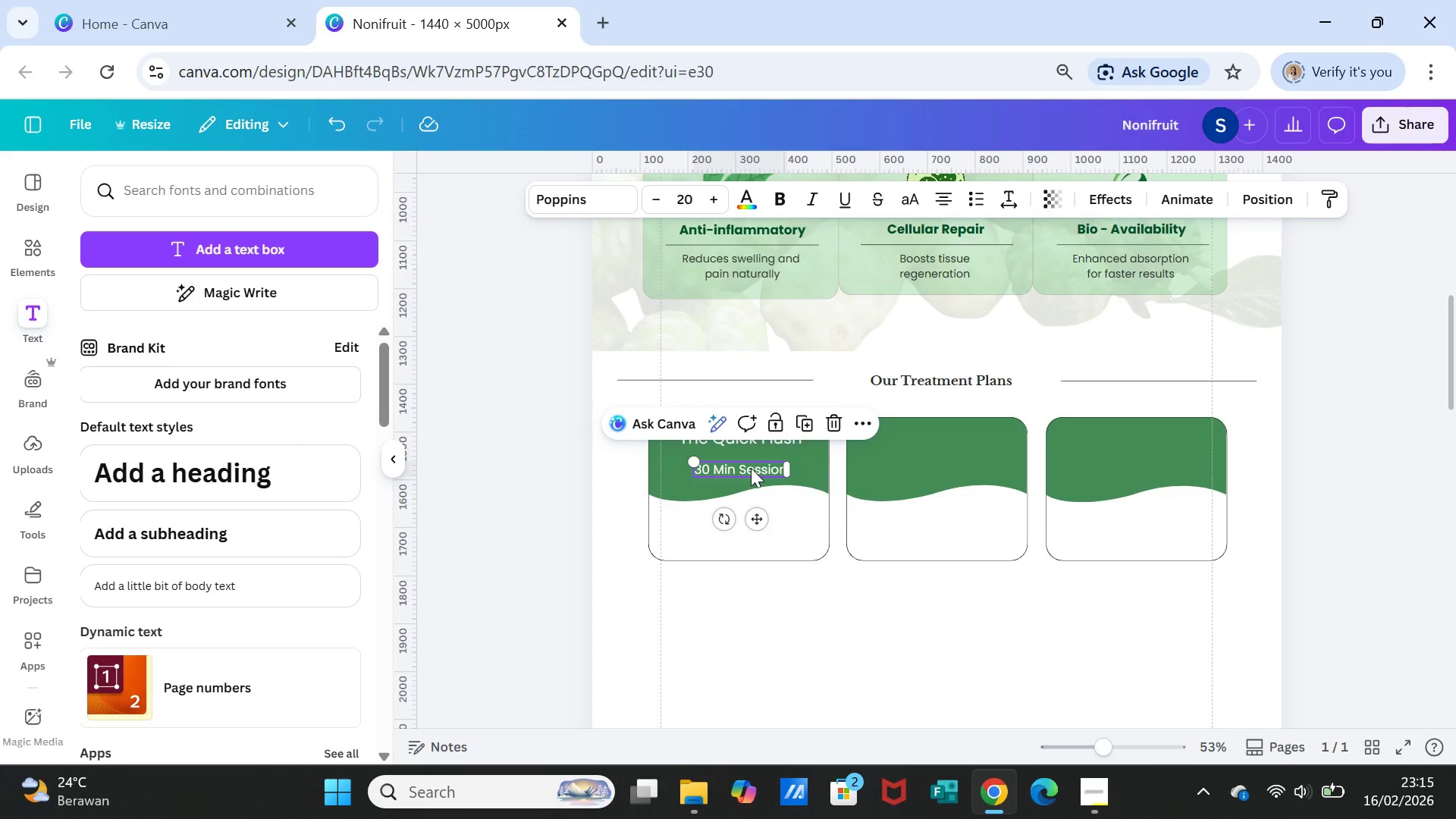 
double_click([751, 468])
 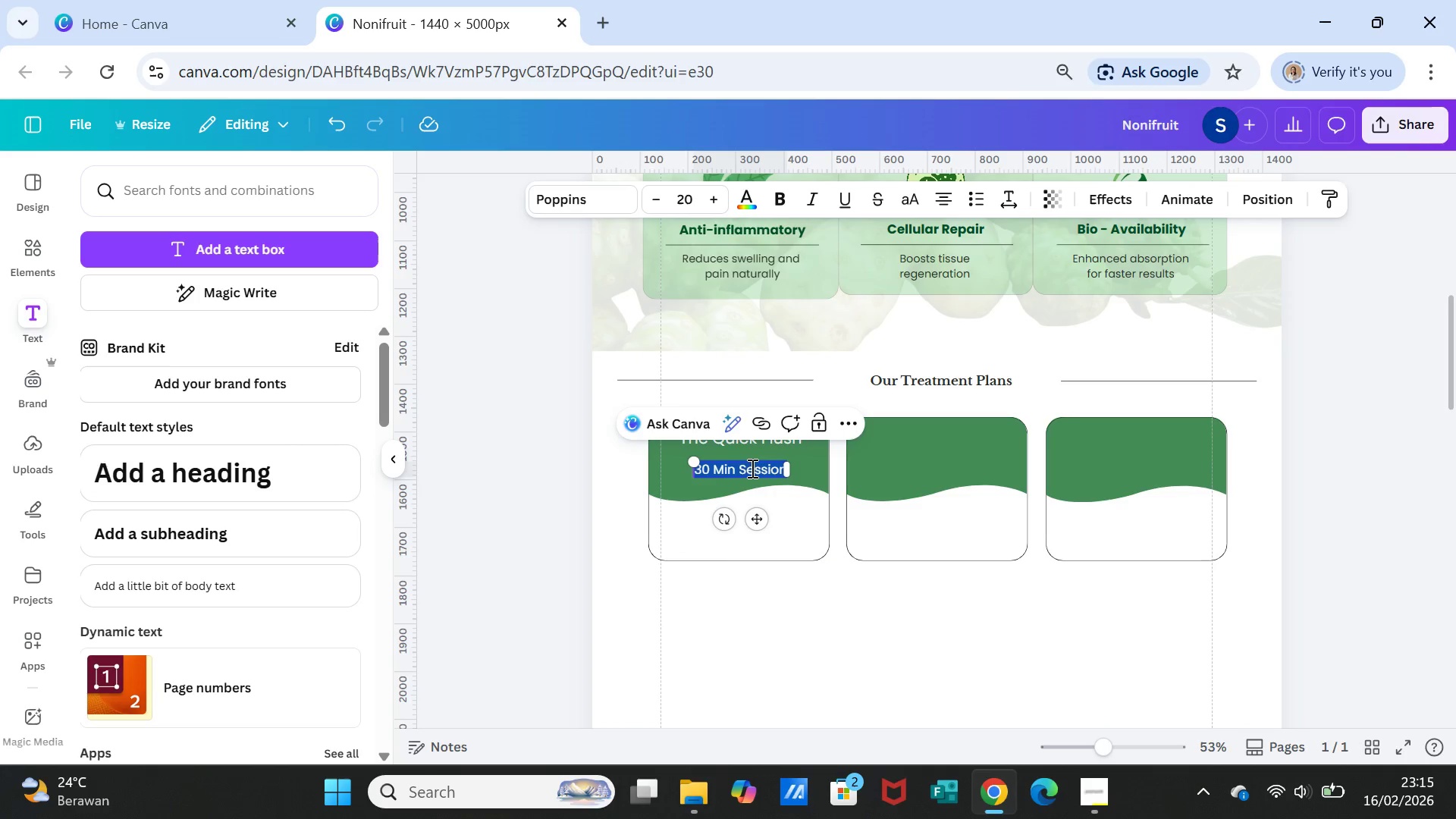 
triple_click([751, 468])
 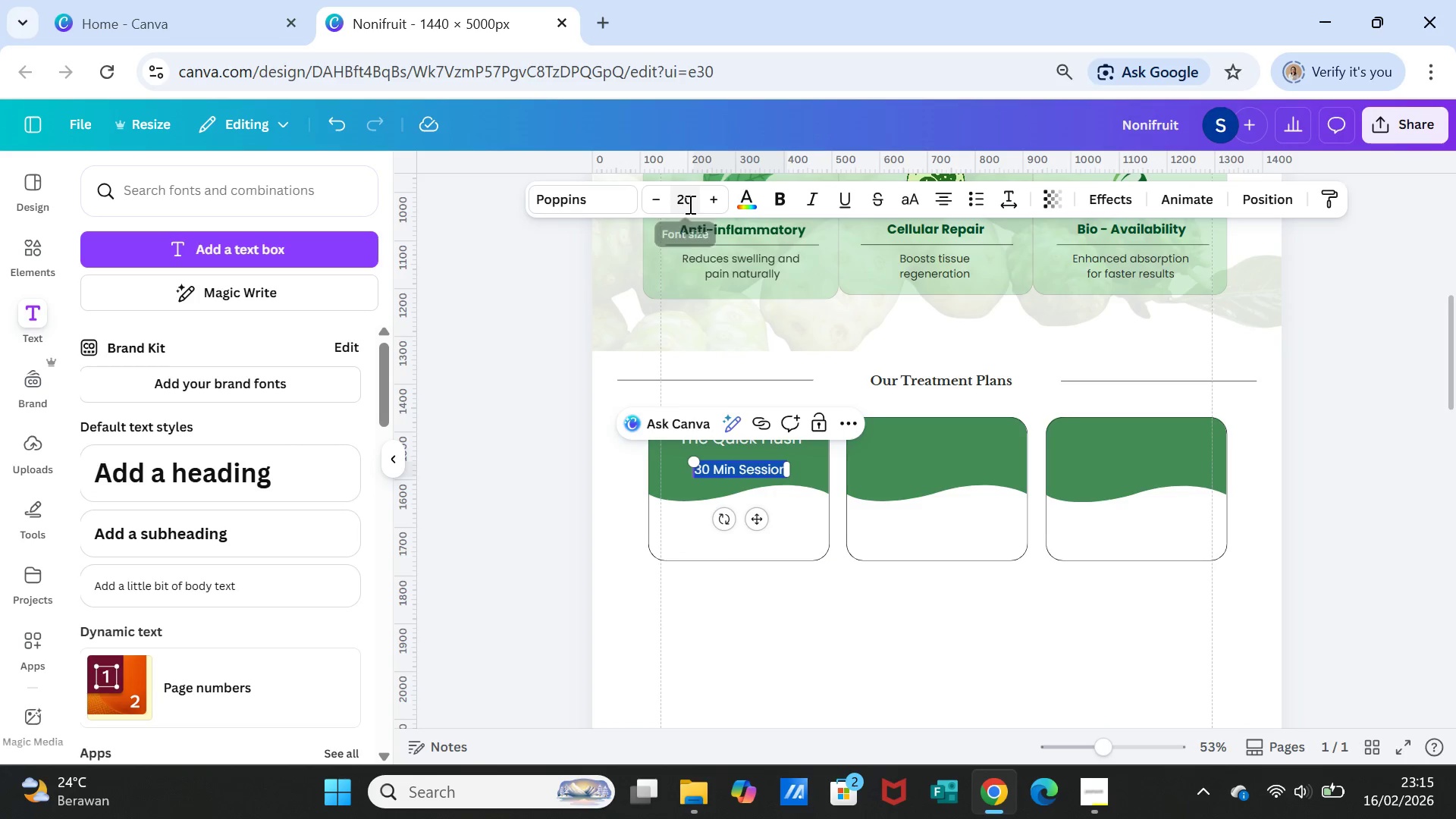 
left_click([689, 204])
 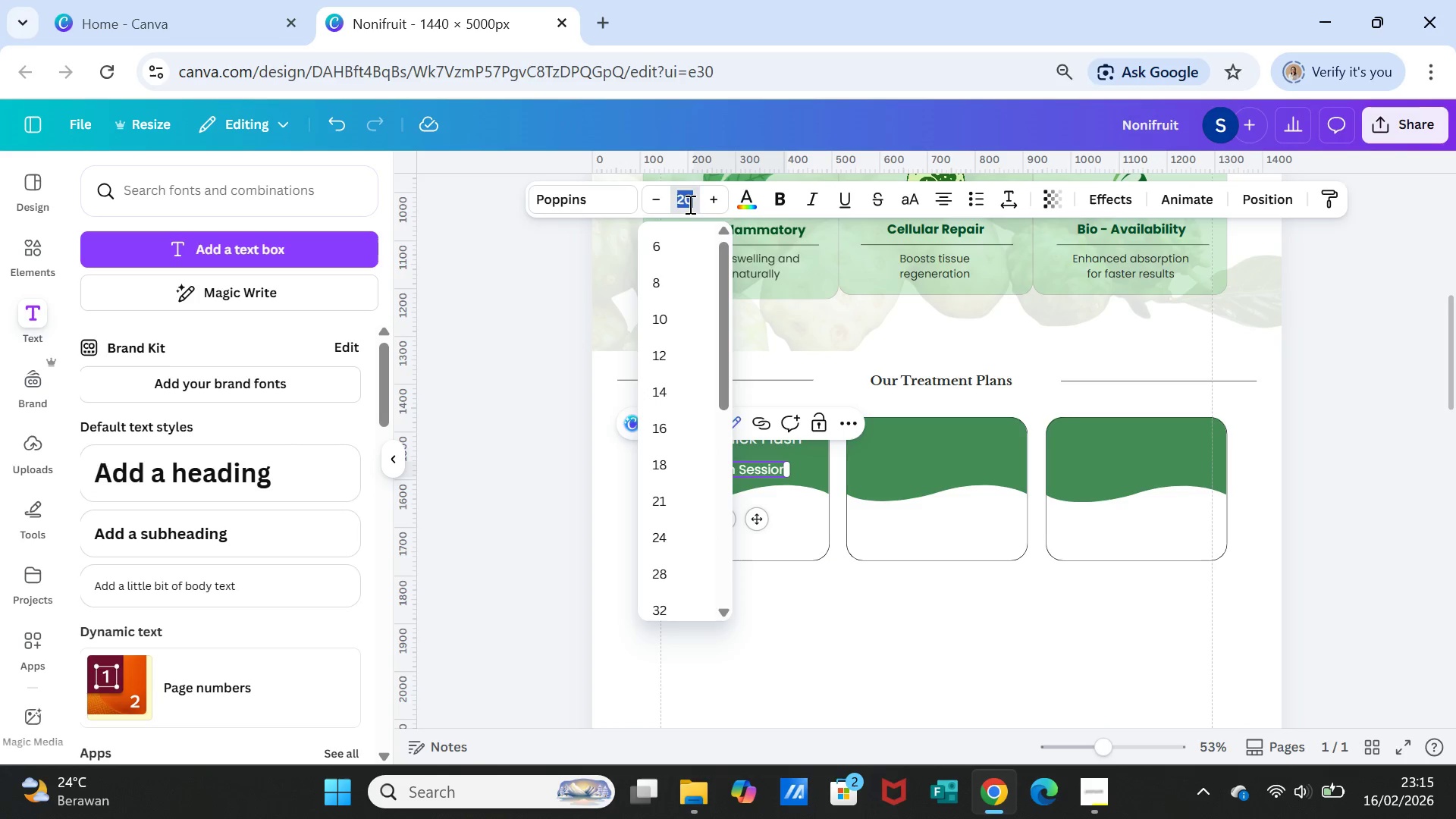 
type(18)
 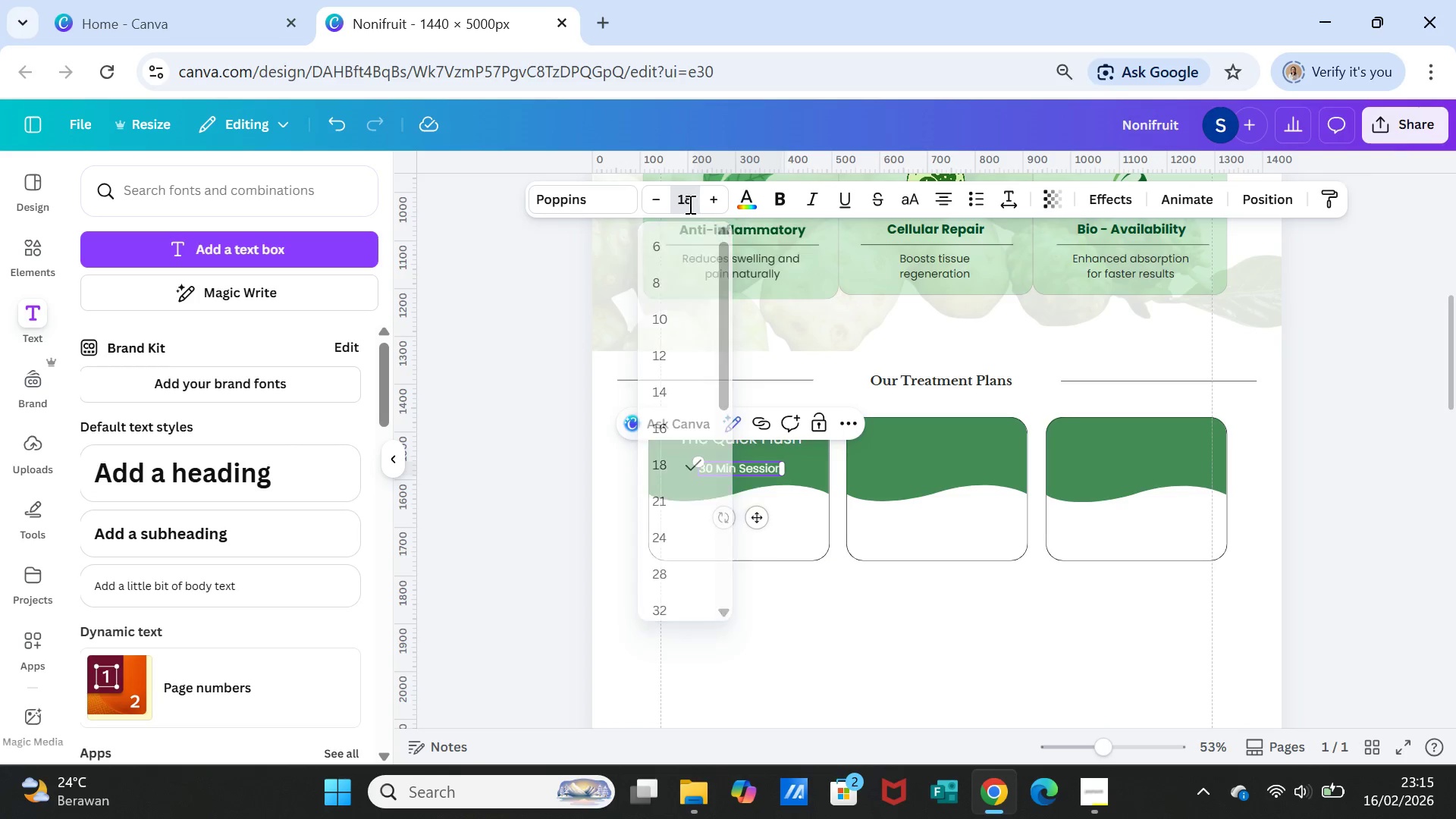 
key(Enter)
 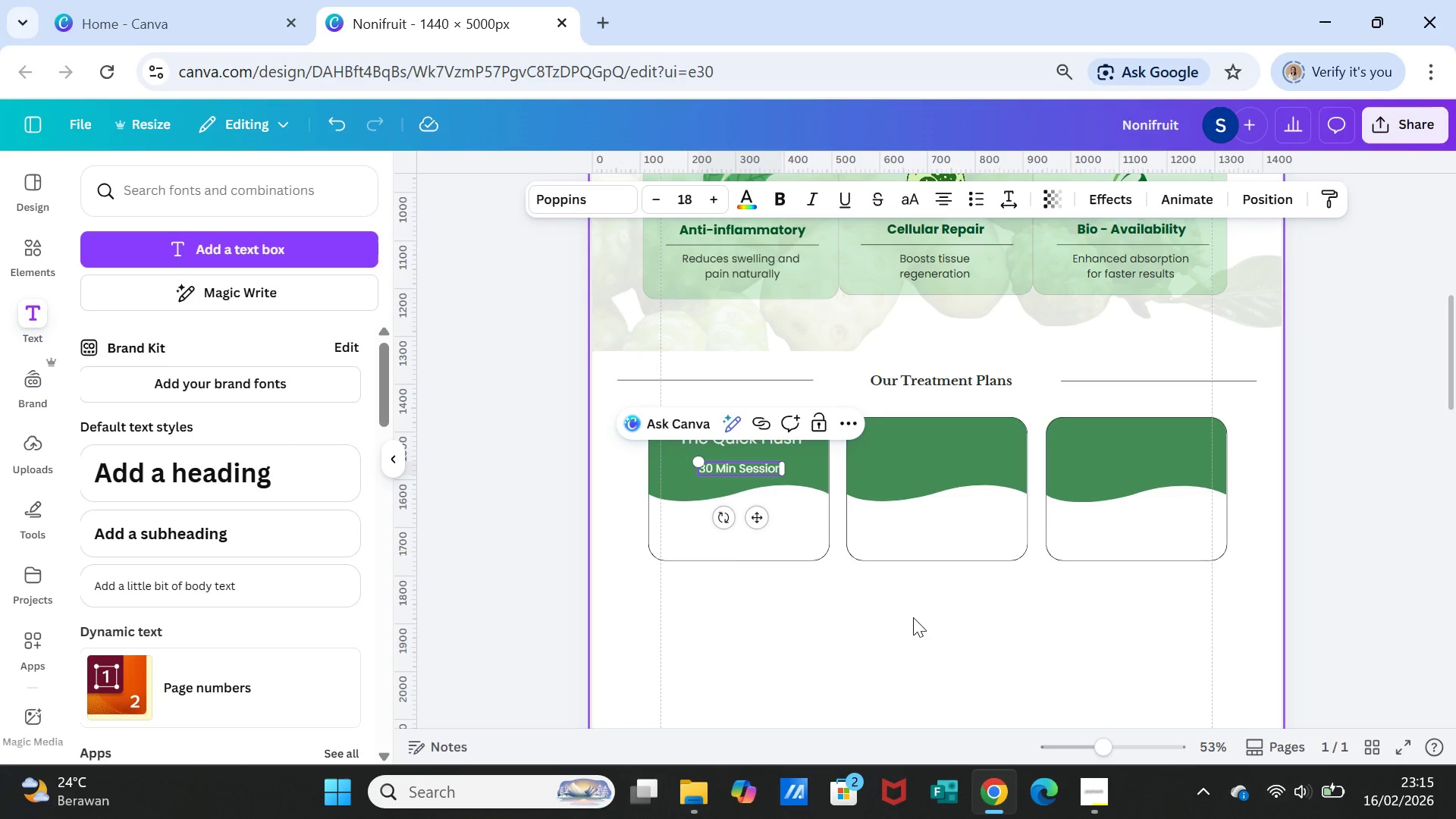 
left_click([913, 626])
 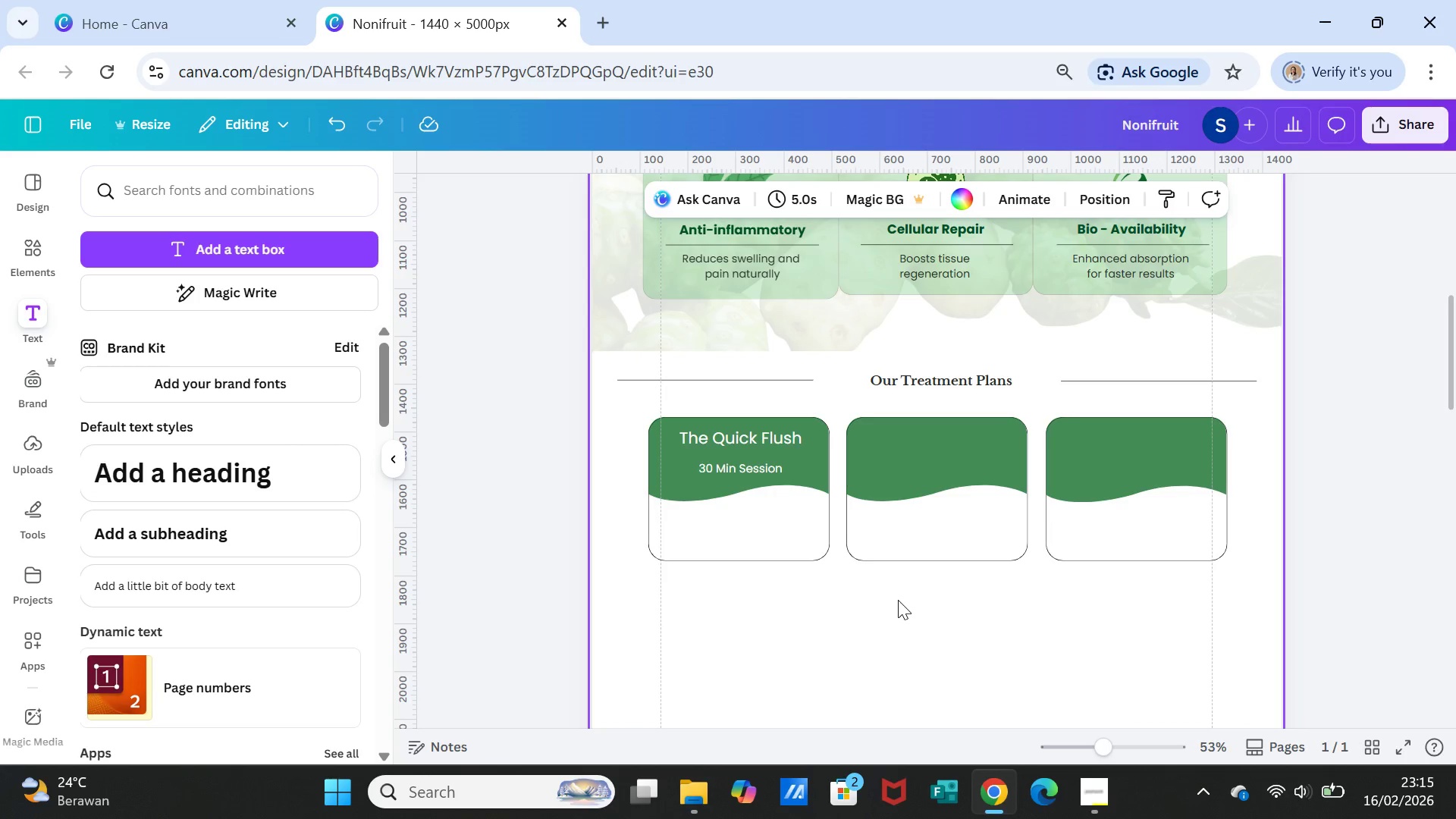 
wait(5.38)
 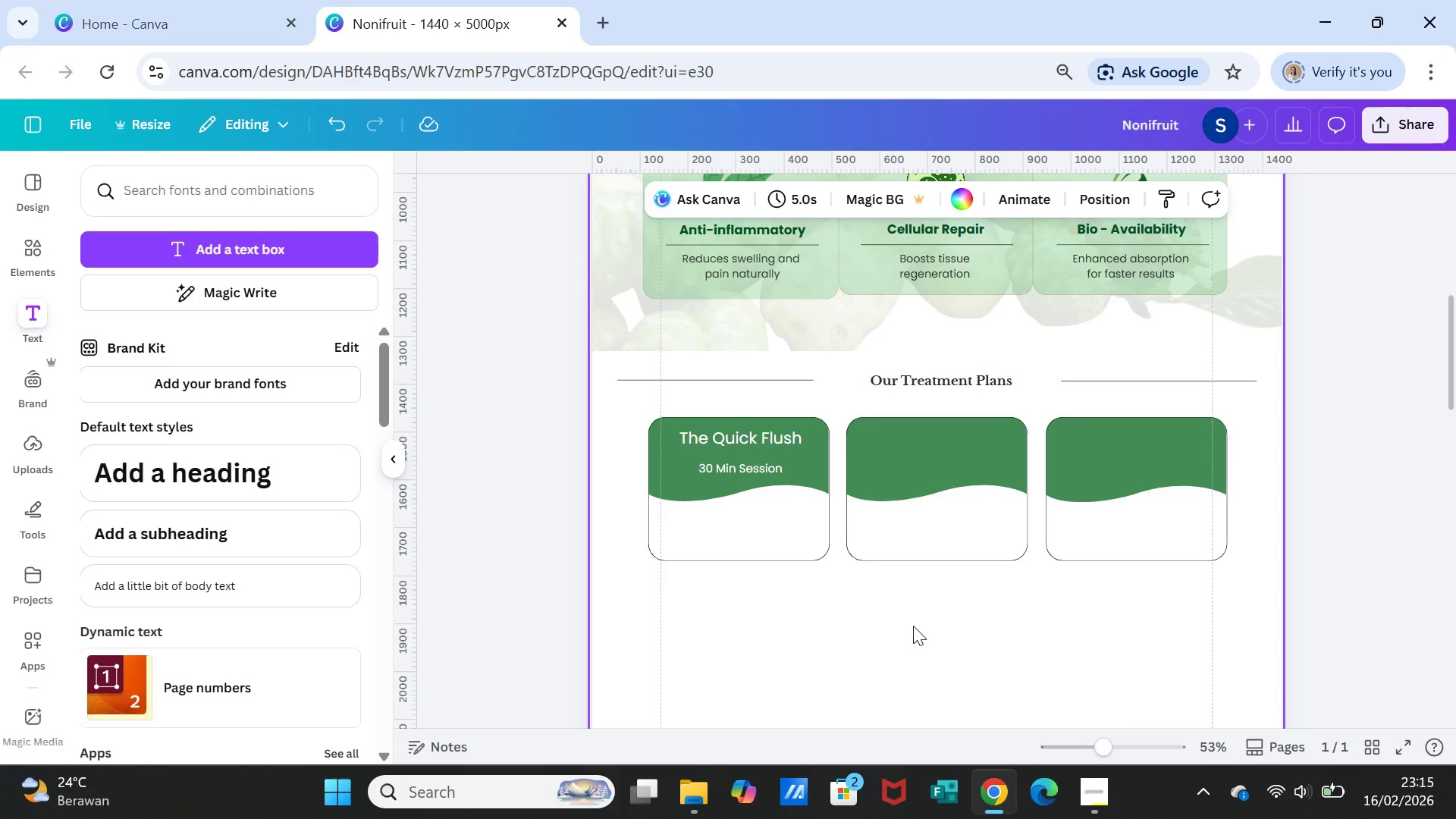 
left_click([876, 503])
 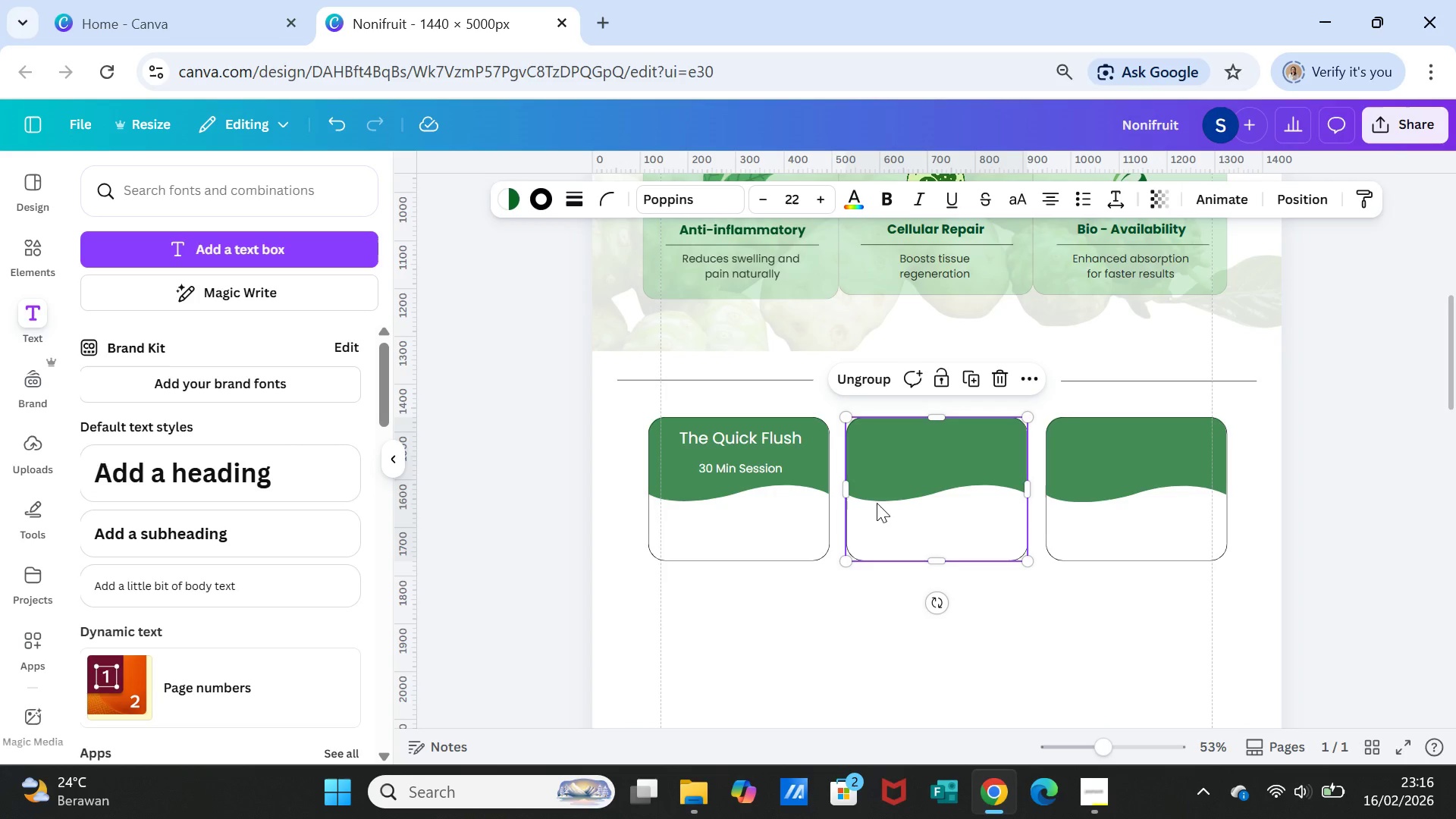 
key(Delete)
 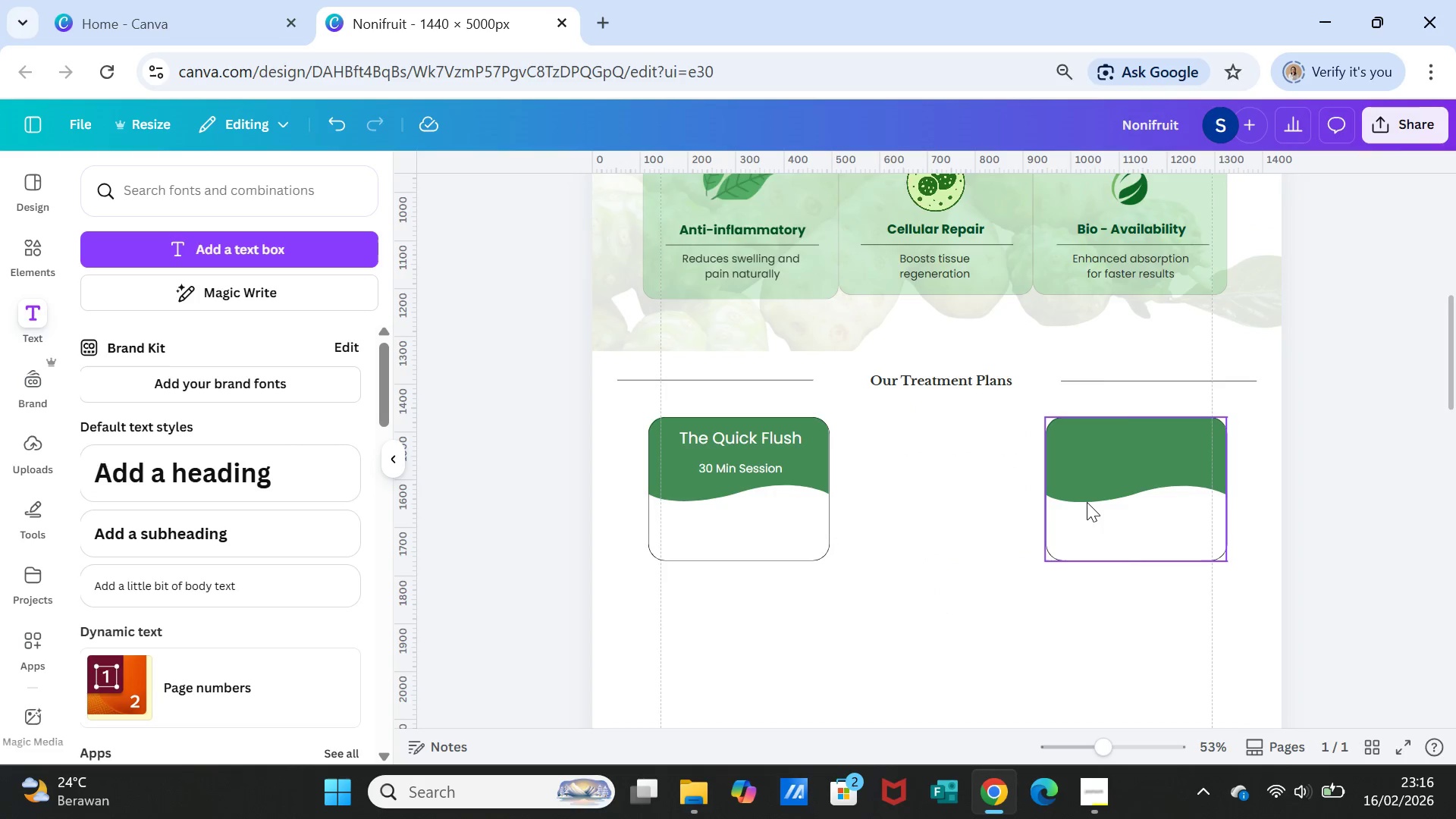 
left_click([1087, 502])
 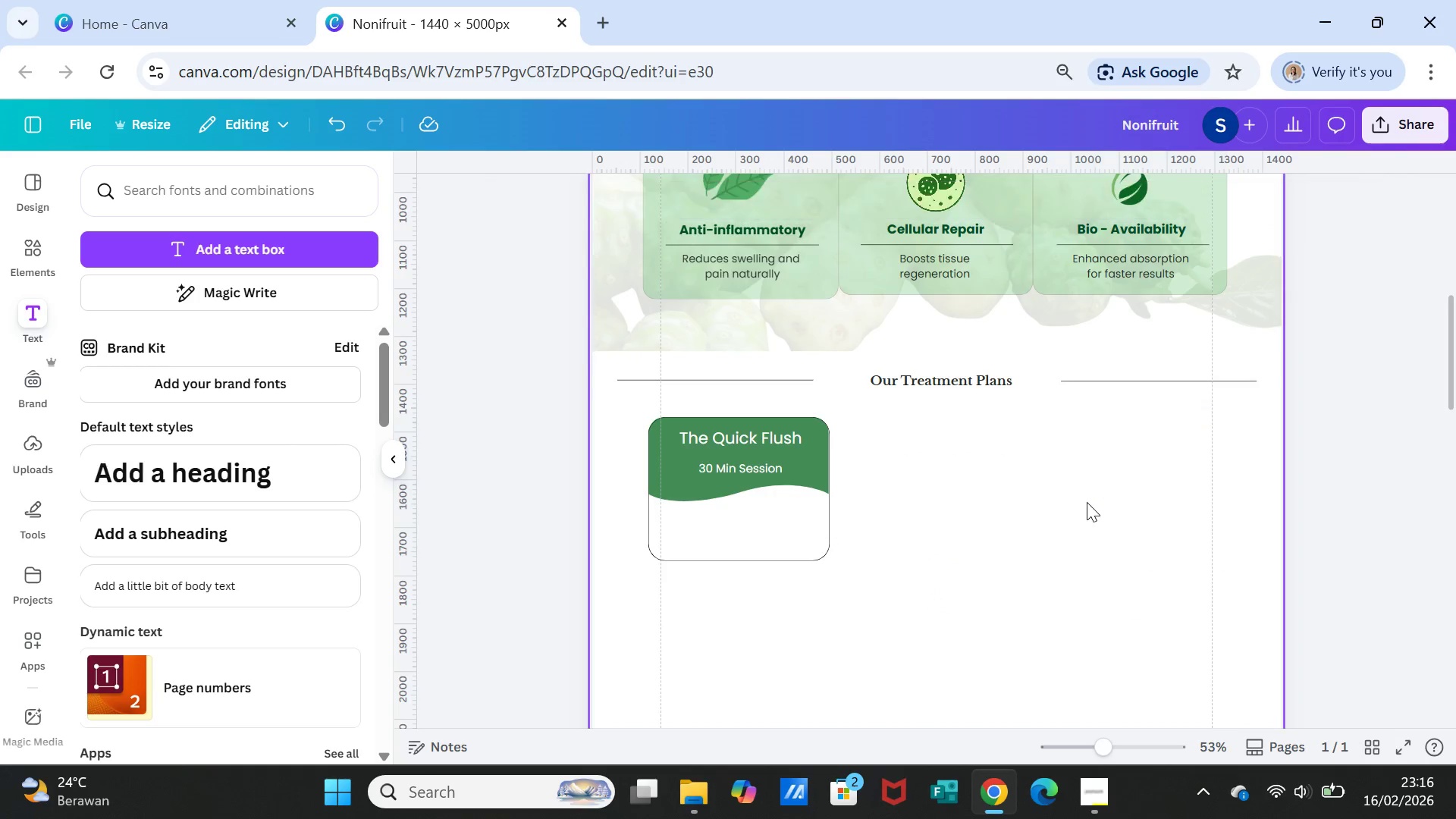 
key(Delete)
 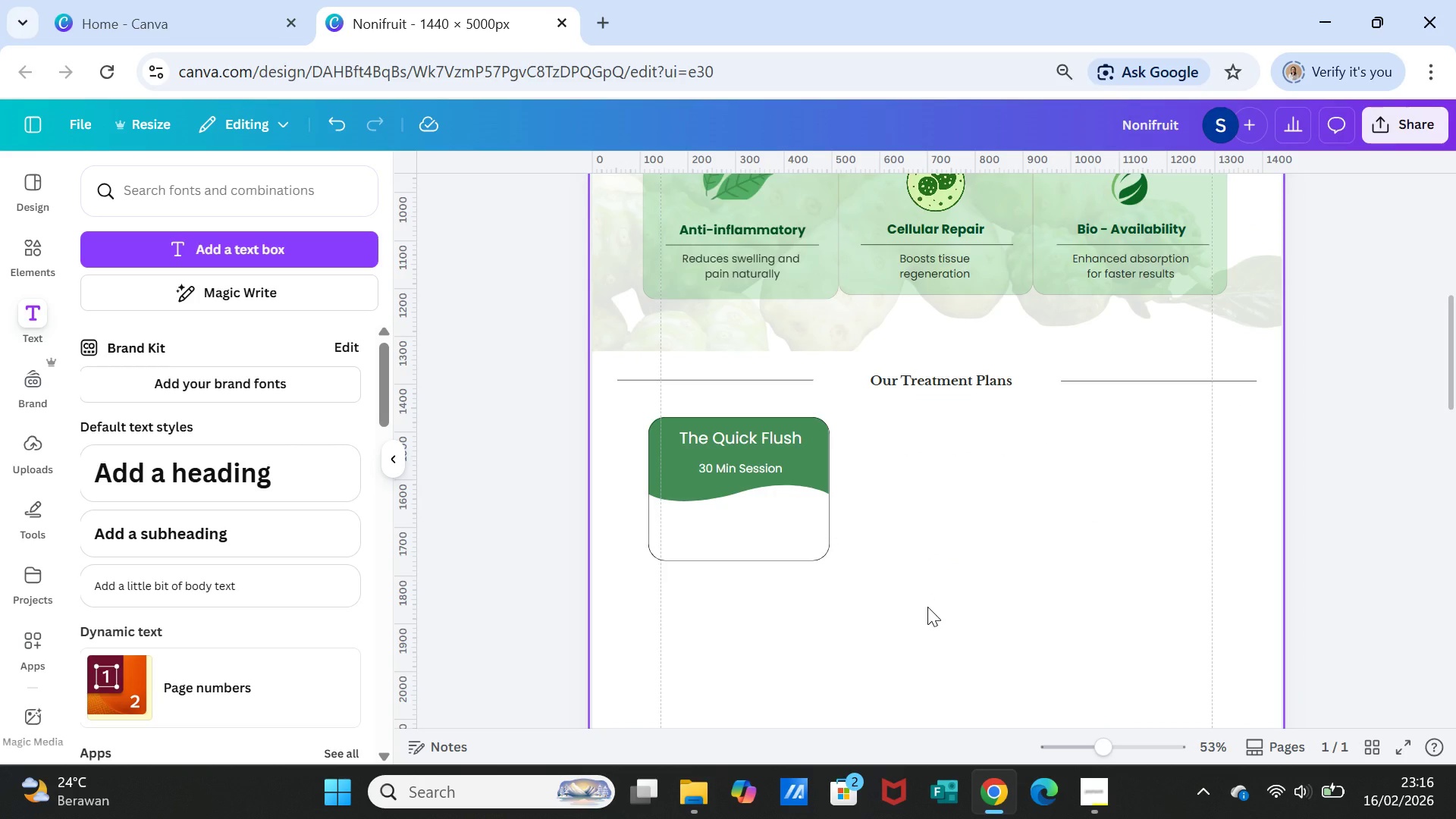 
left_click([927, 607])
 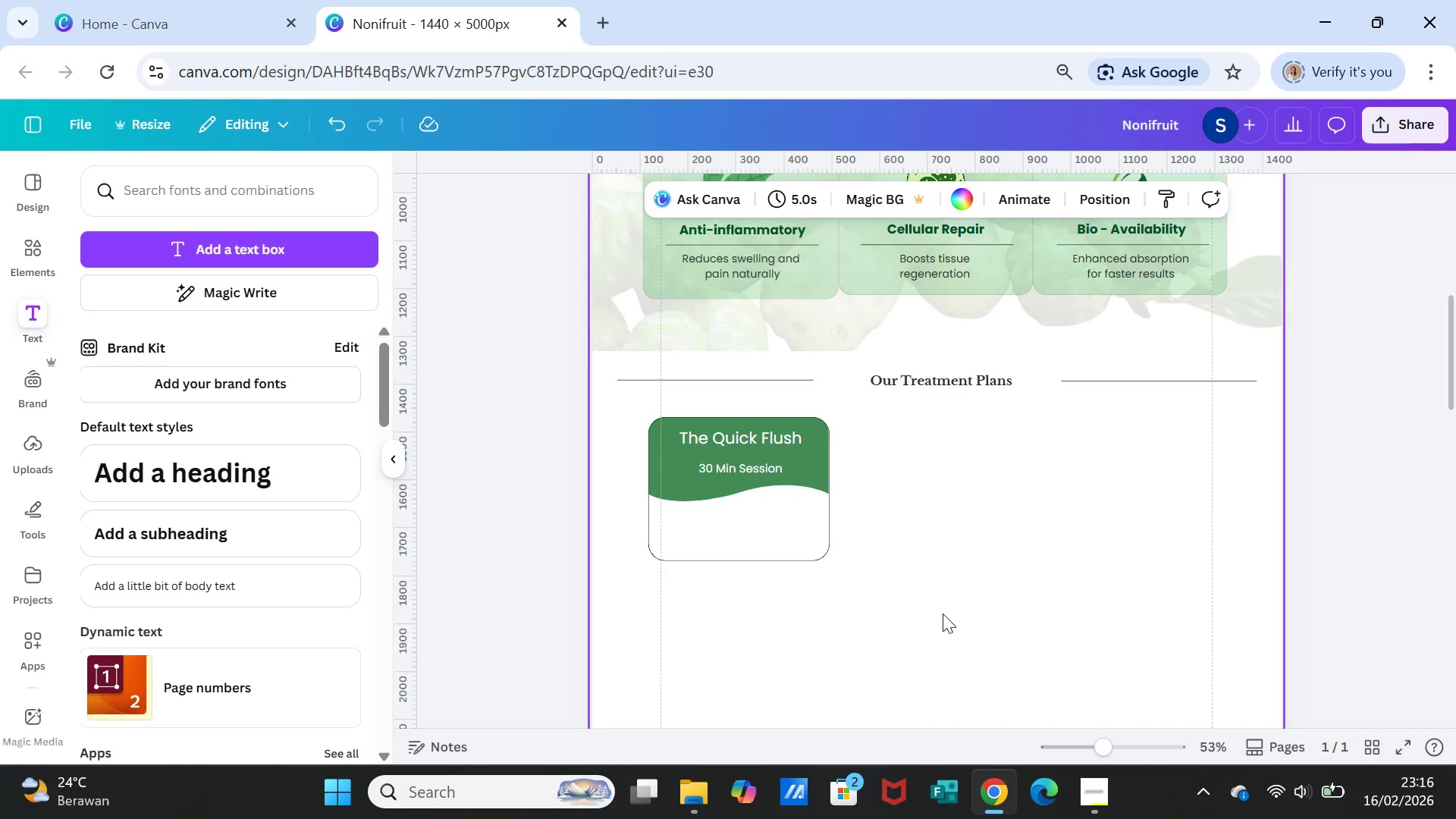 
wait(6.28)
 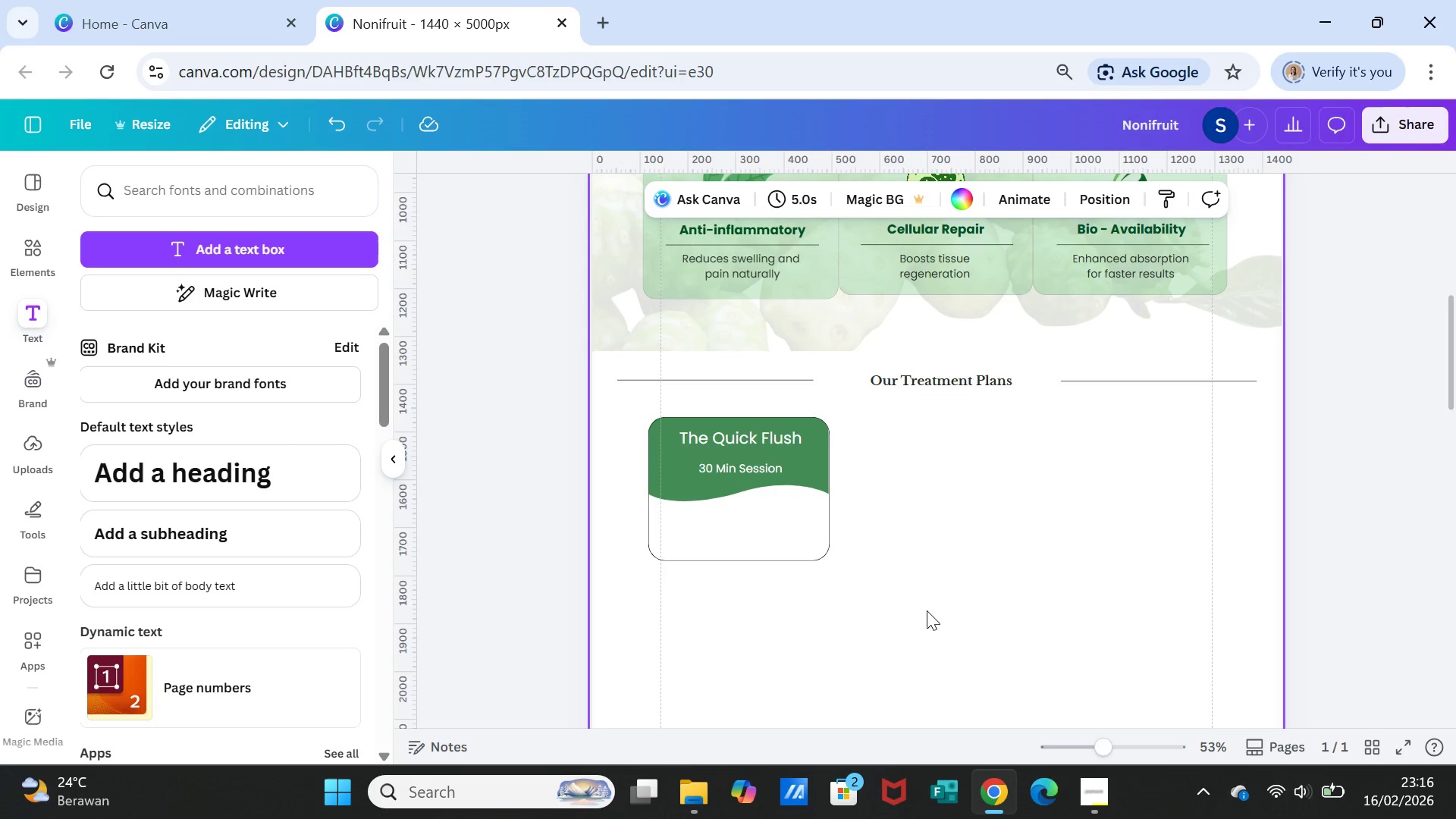 
scroll: coordinate [950, 616], scroll_direction: up, amount: 2.0
 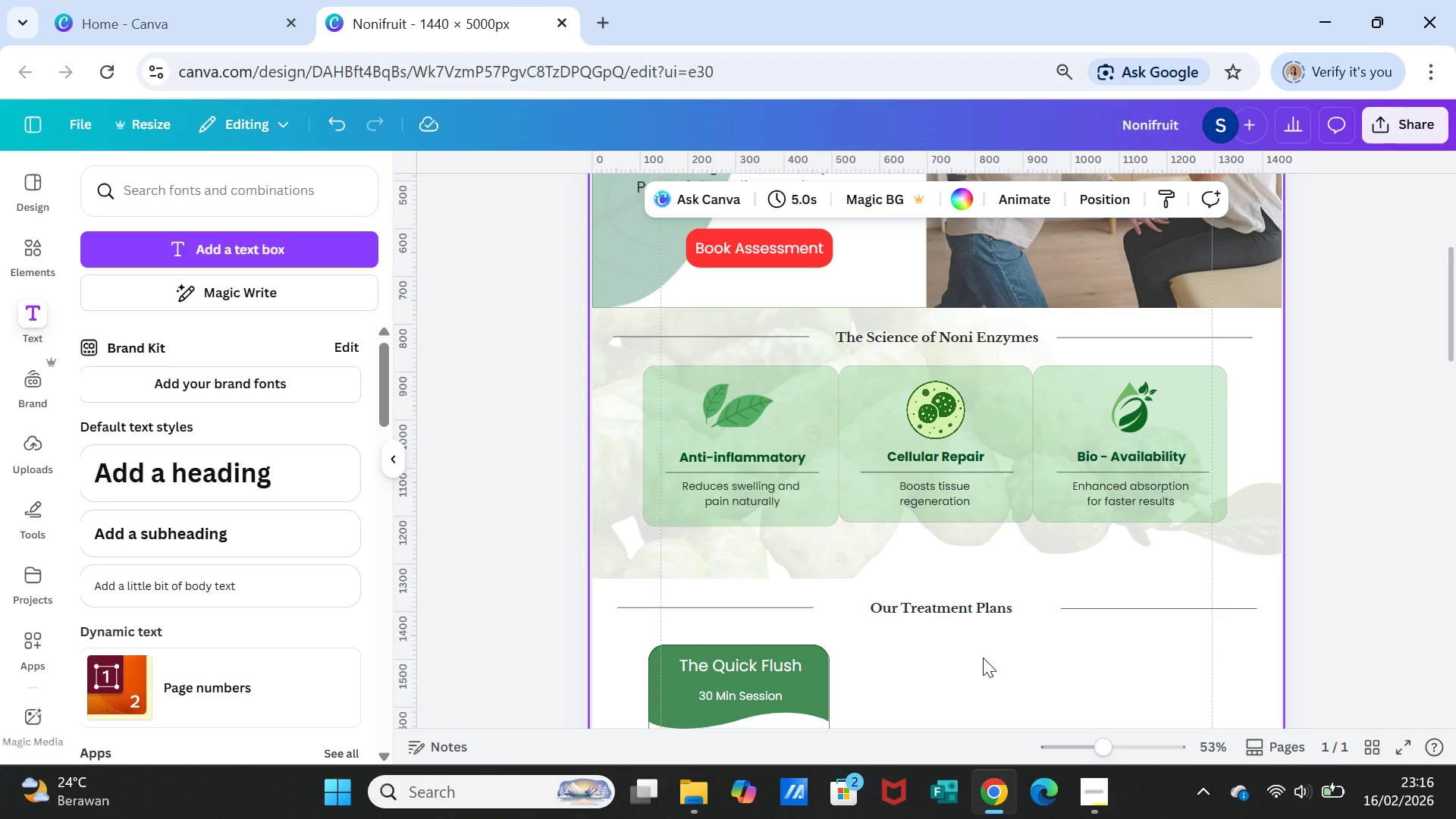 
scroll: coordinate [984, 661], scroll_direction: down, amount: 2.0
 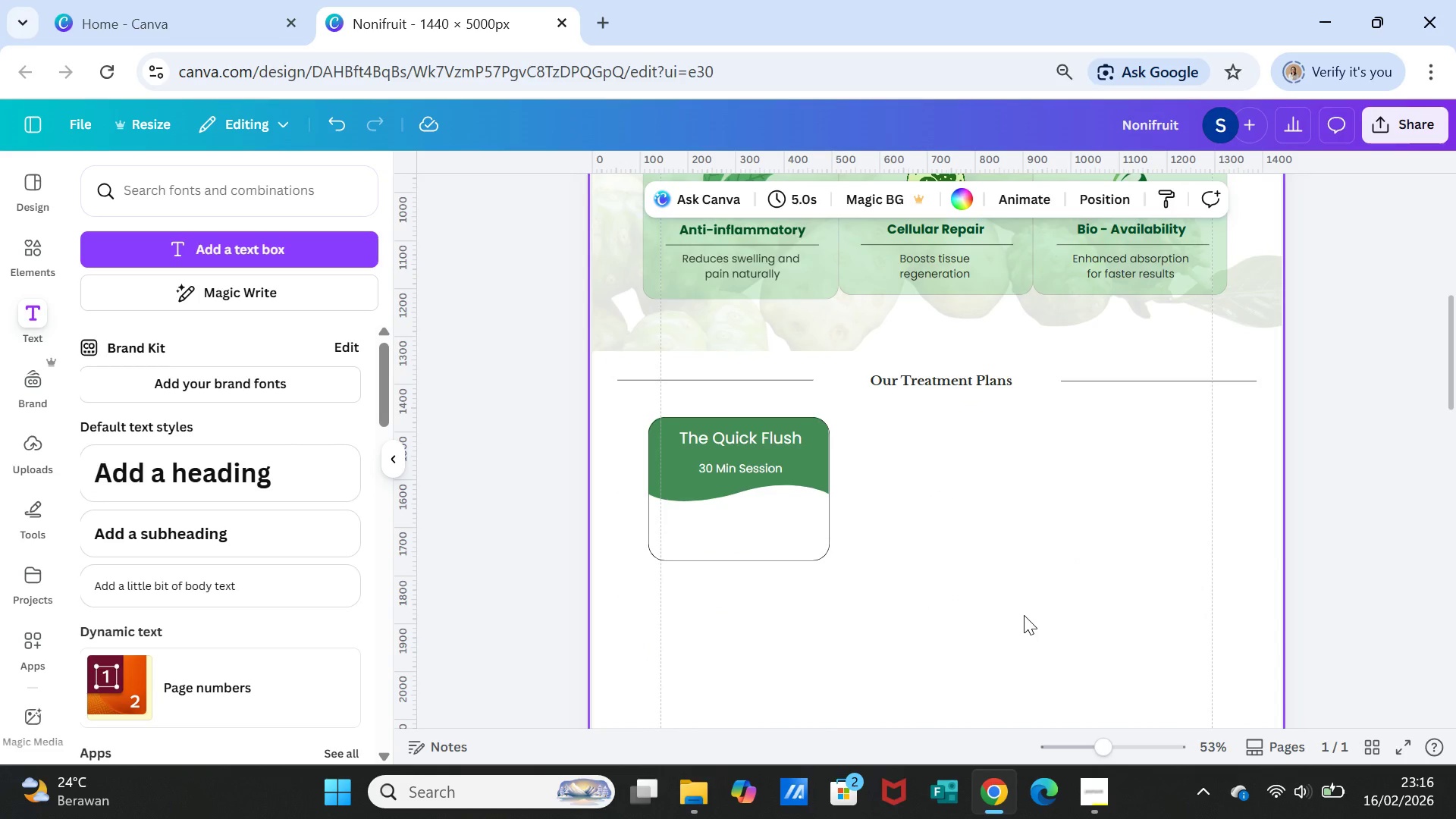 
wait(5.21)
 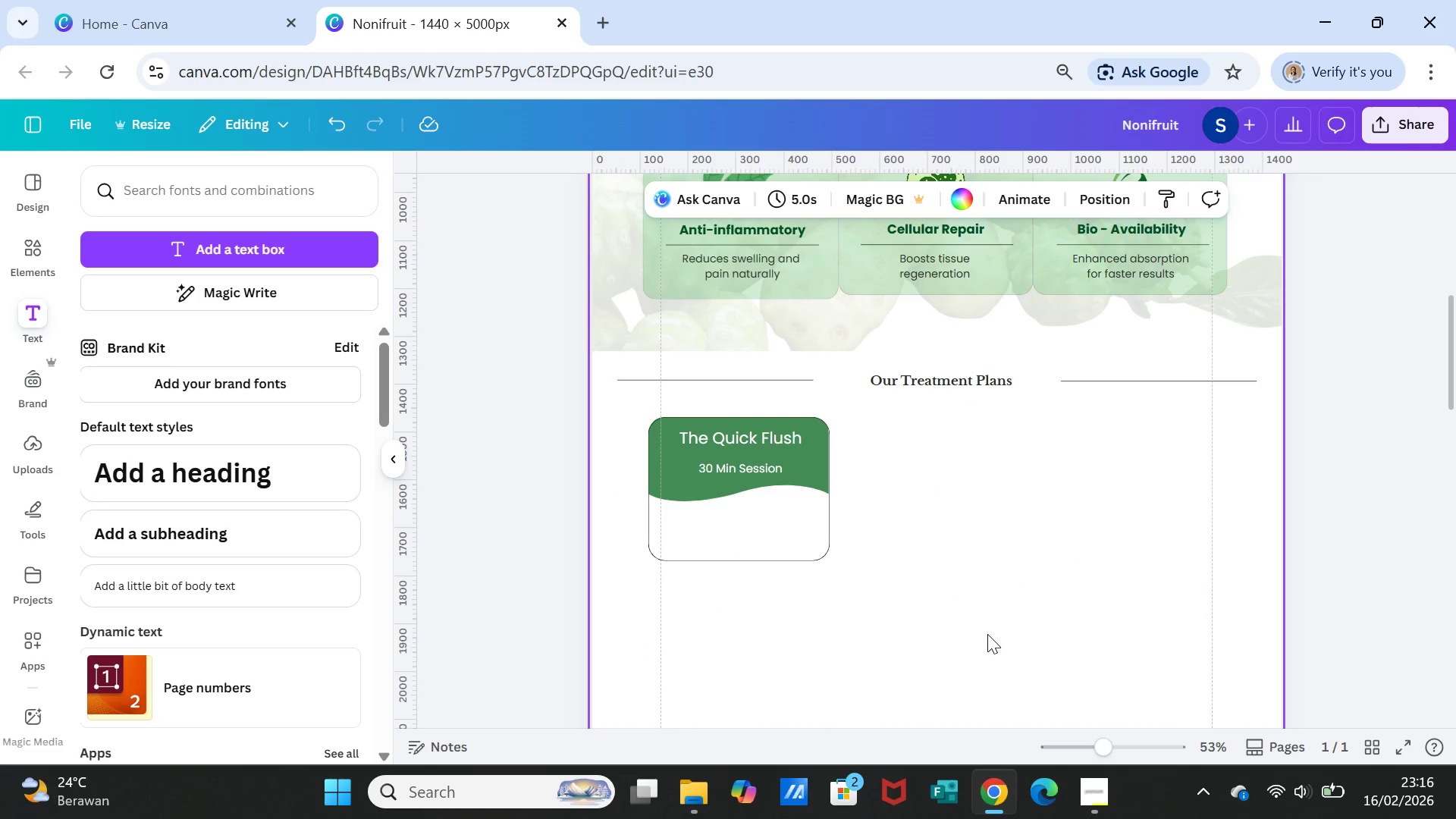 
left_click([760, 464])
 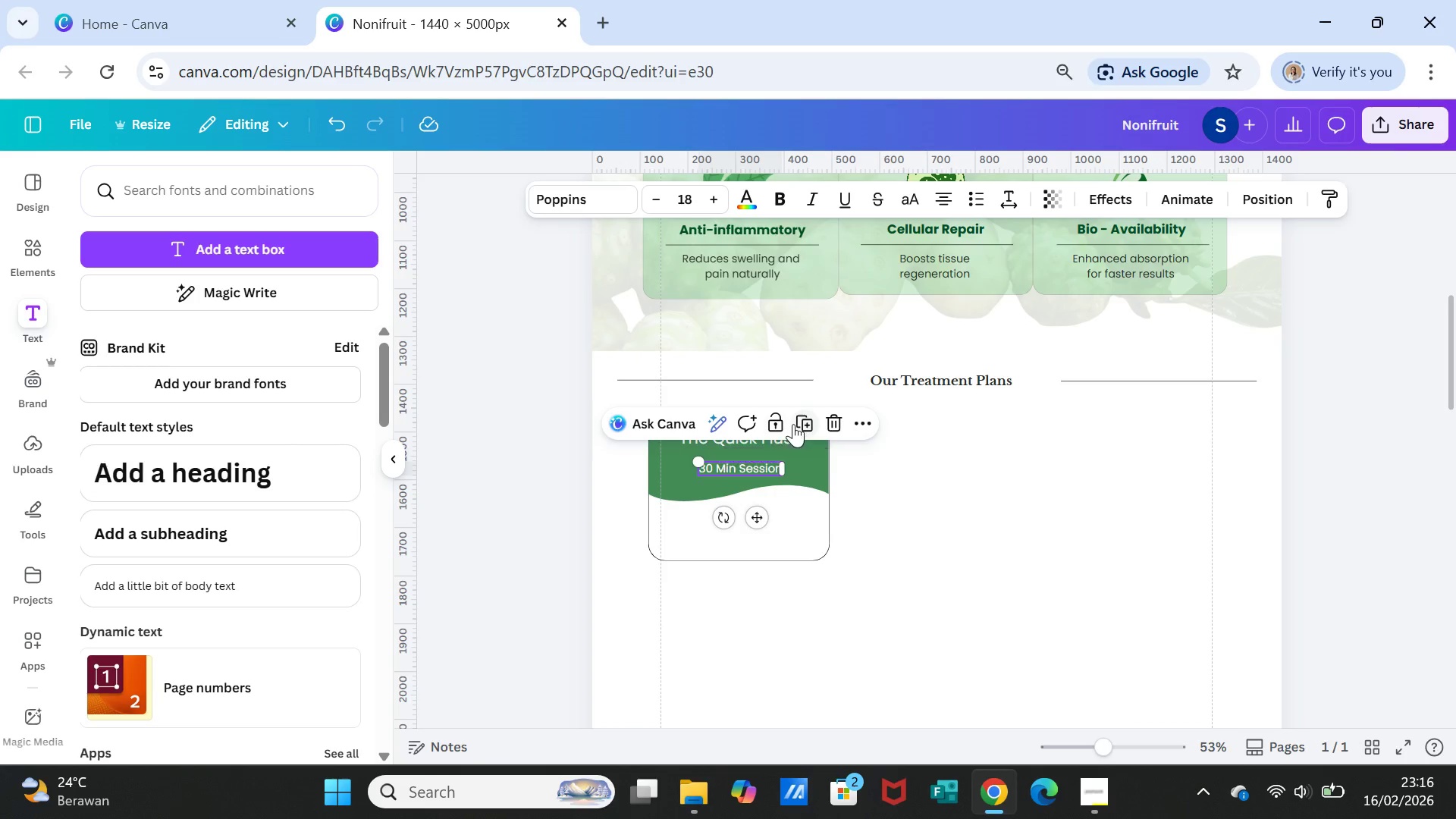 
left_click([798, 422])
 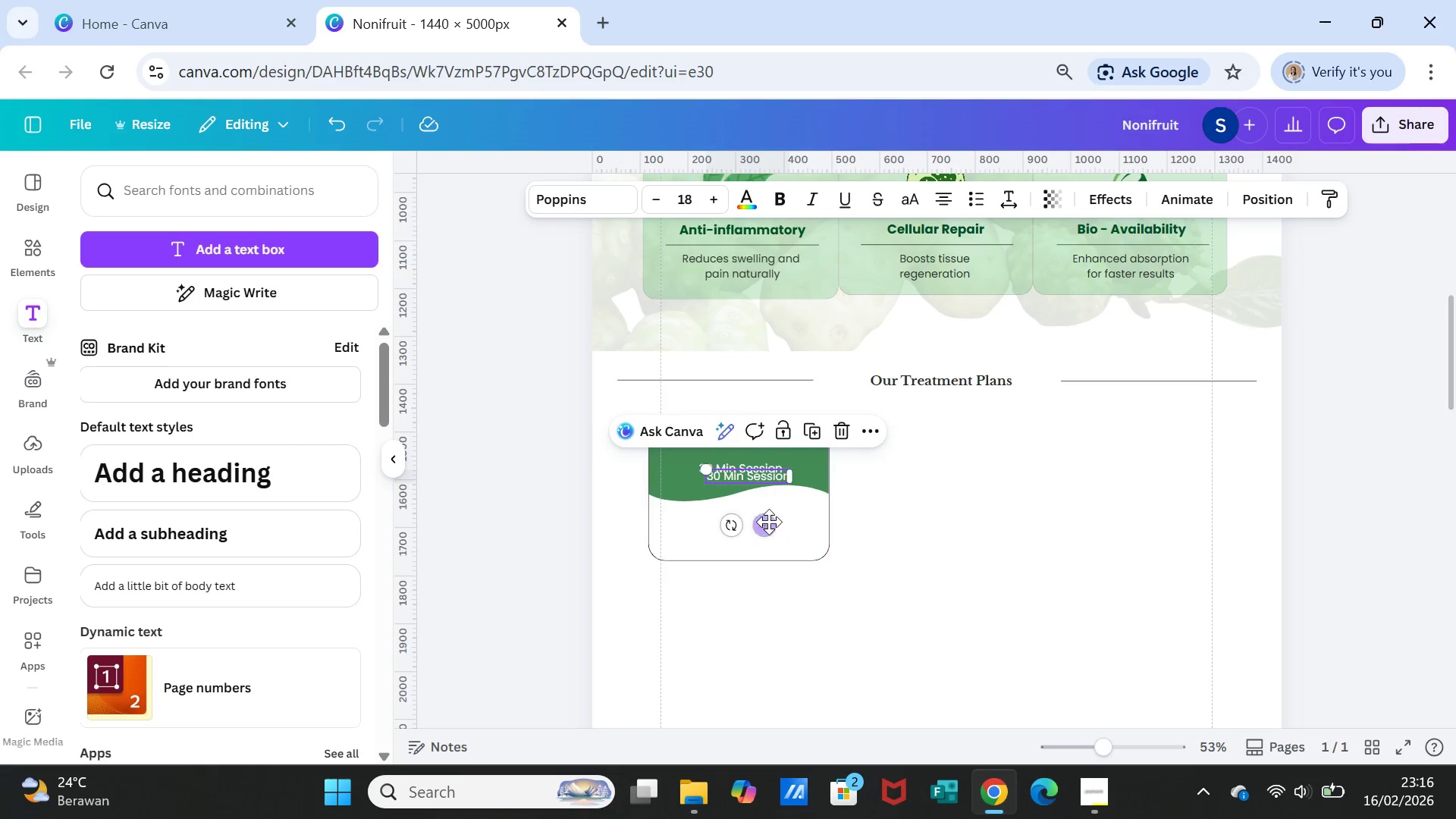 
left_click_drag(start_coordinate=[767, 523], to_coordinate=[761, 564])
 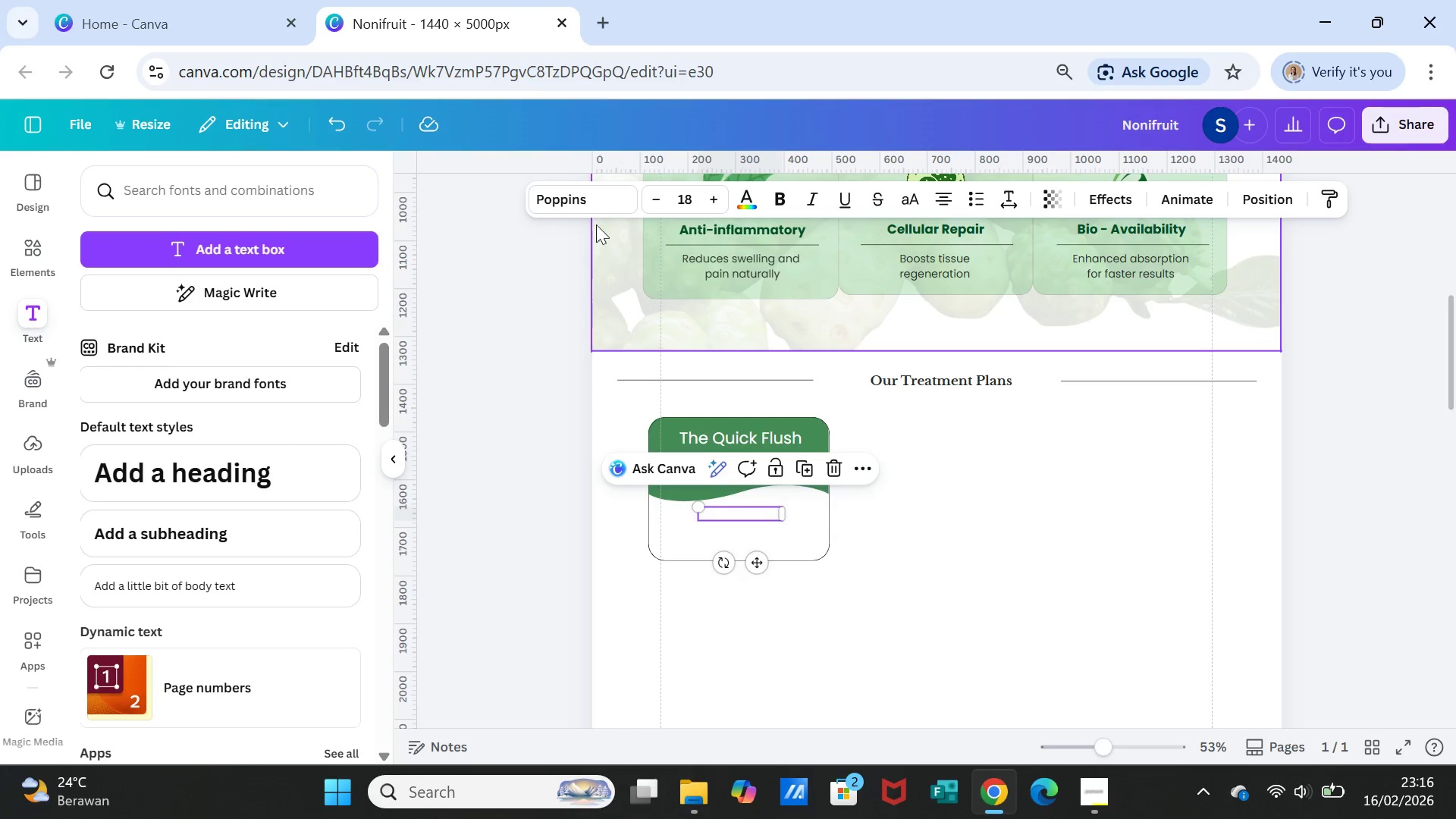 
left_click([742, 198])
 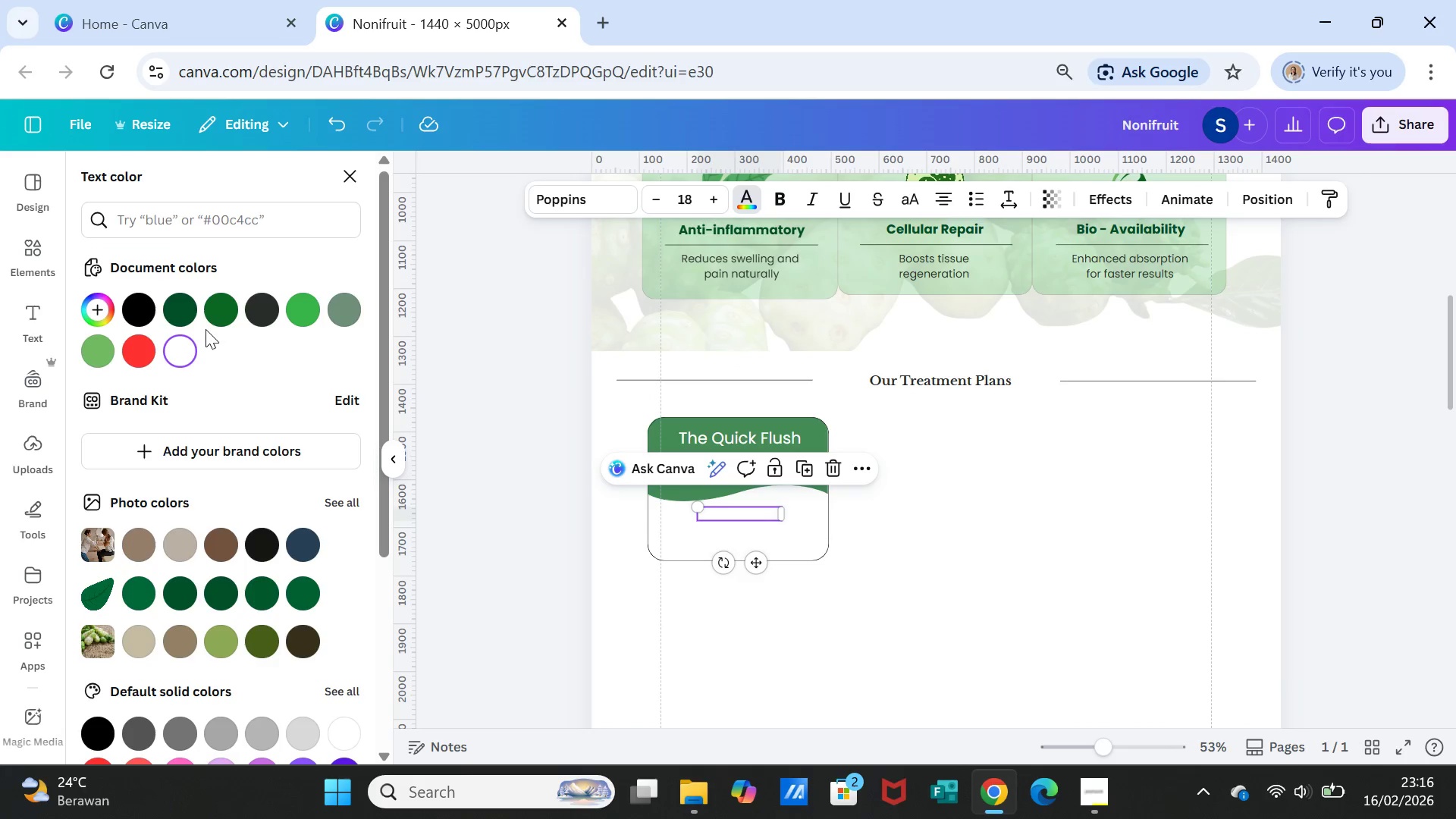 
mouse_move([209, 309])
 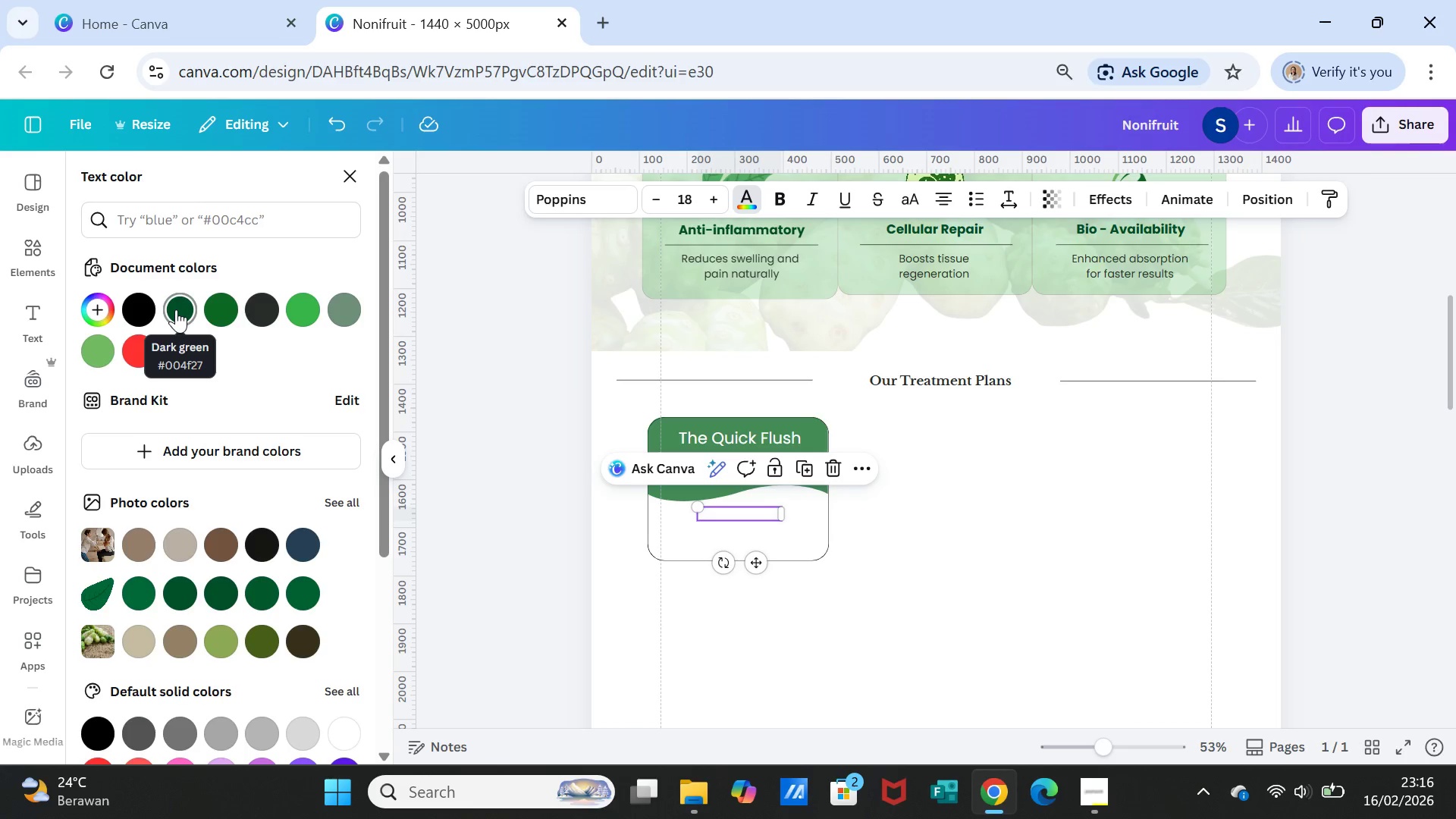 
left_click([176, 309])
 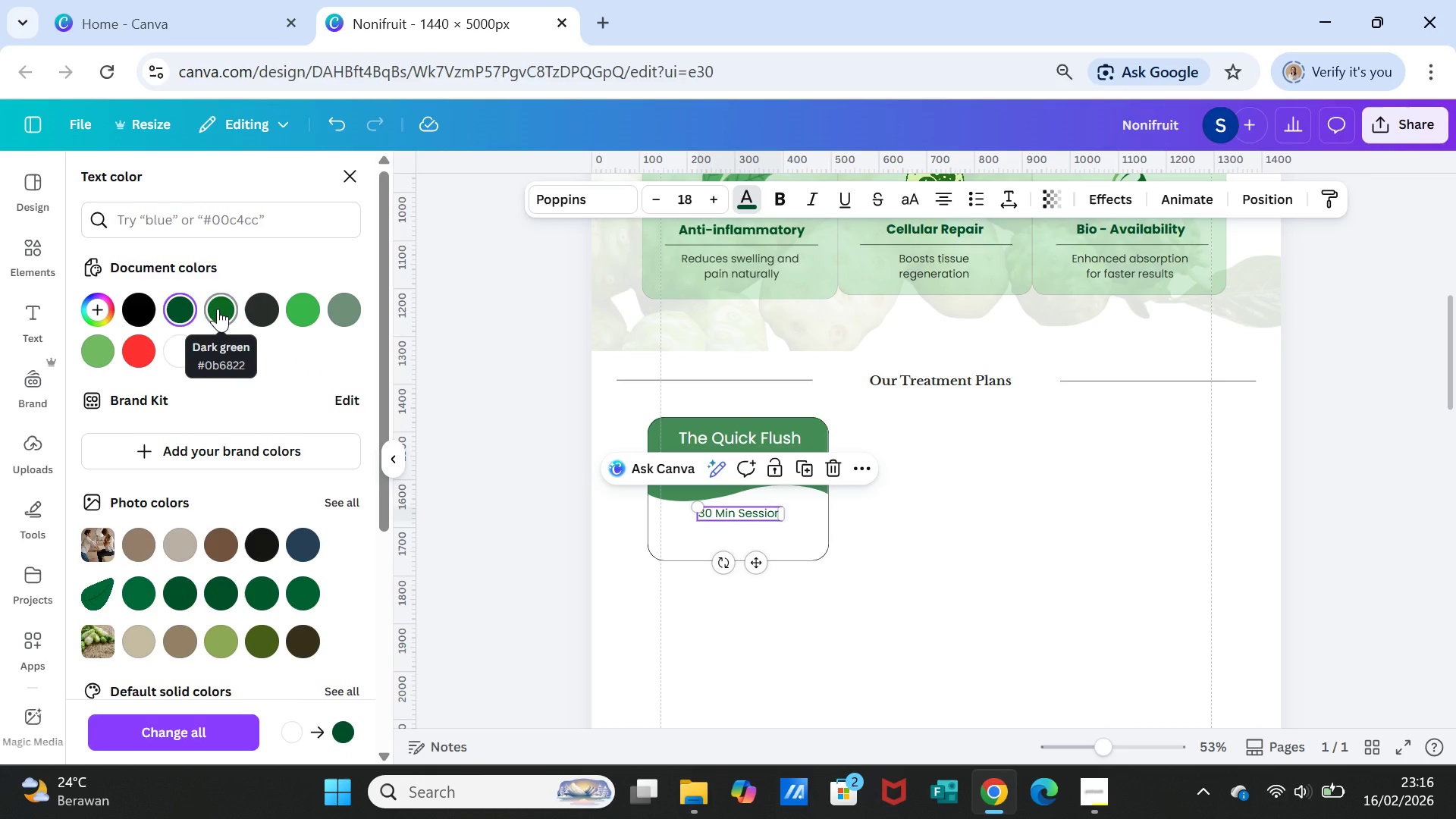 
wait(5.98)
 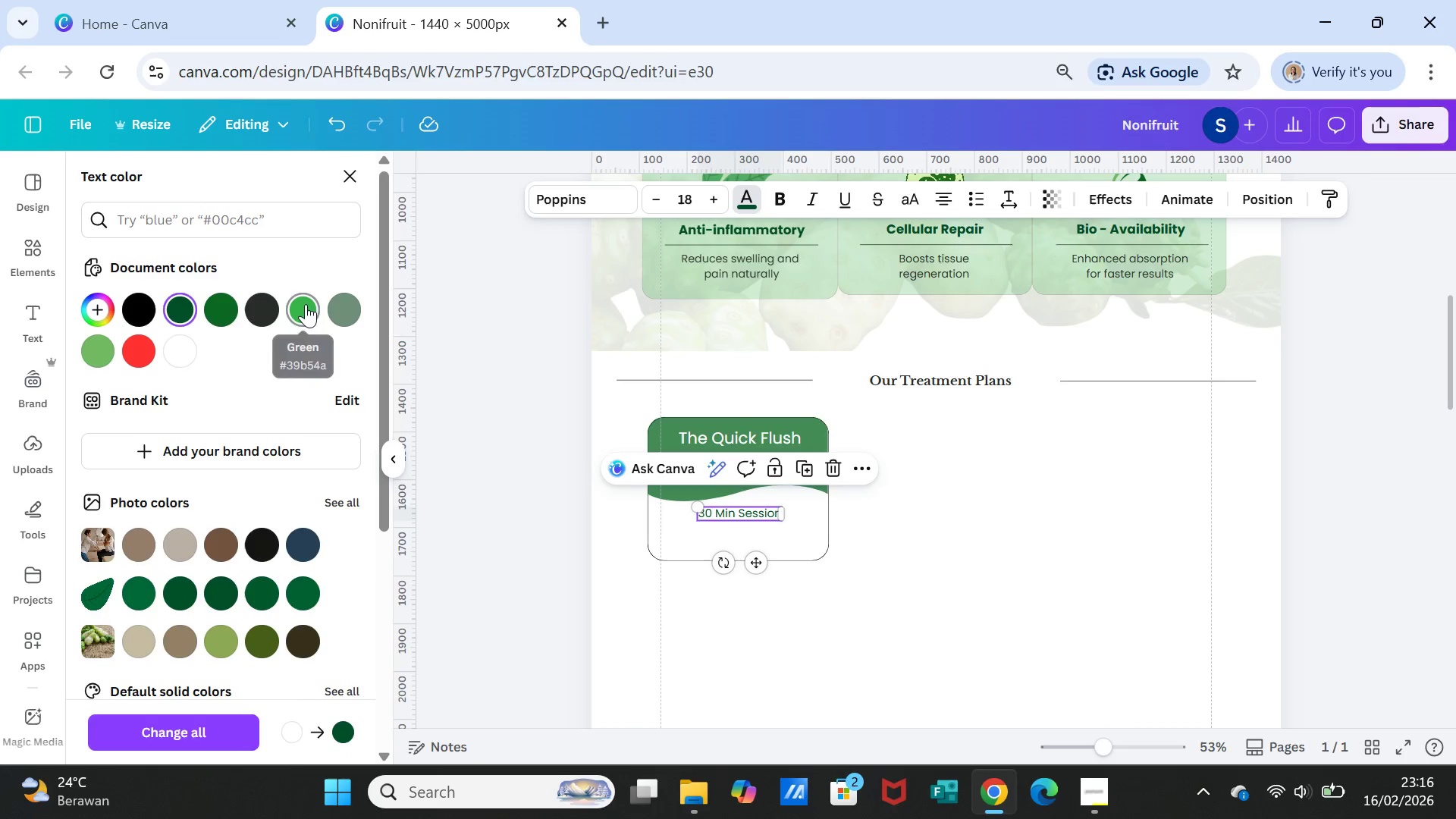 
left_click([258, 309])
 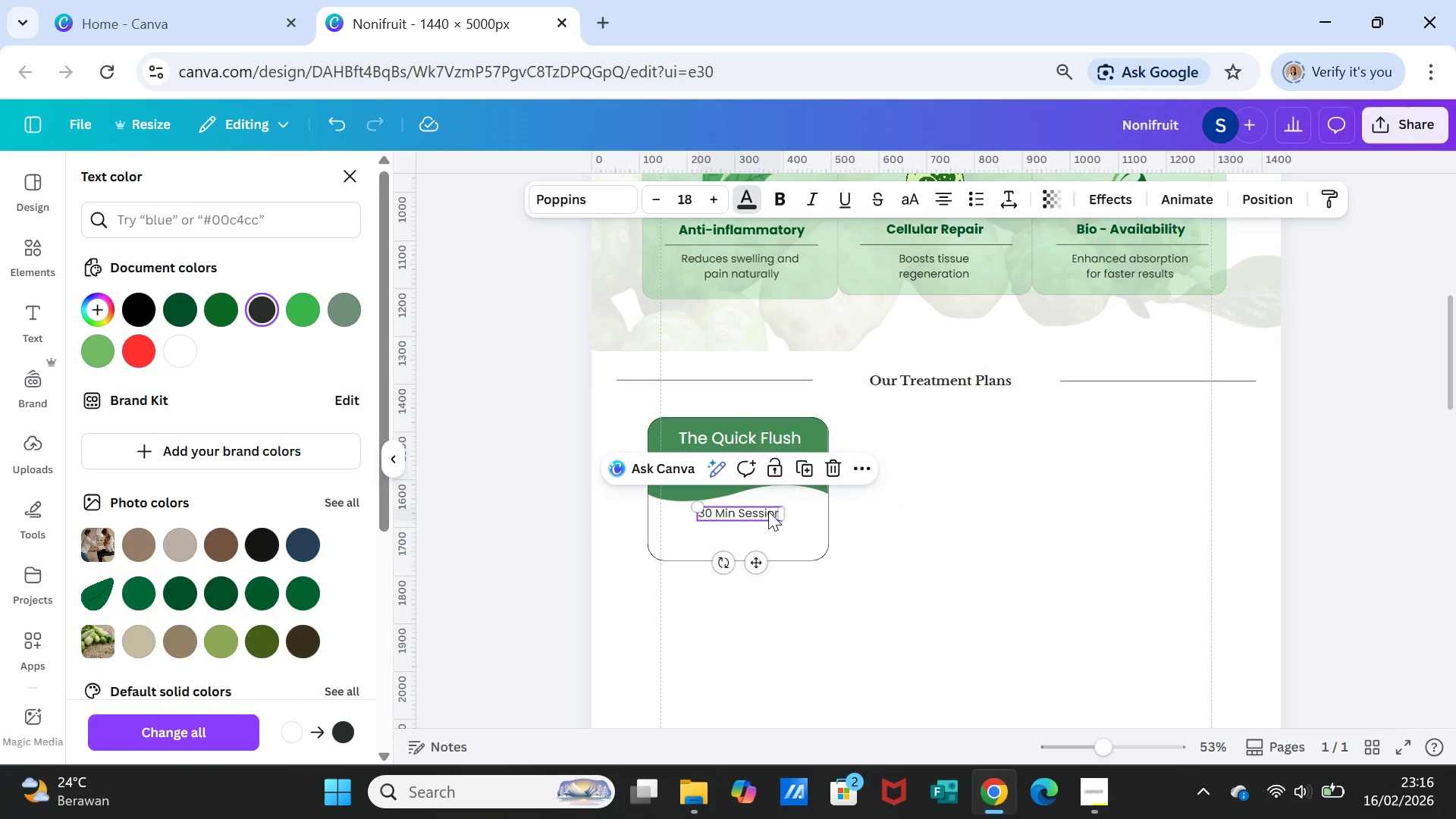 
double_click([768, 511])
 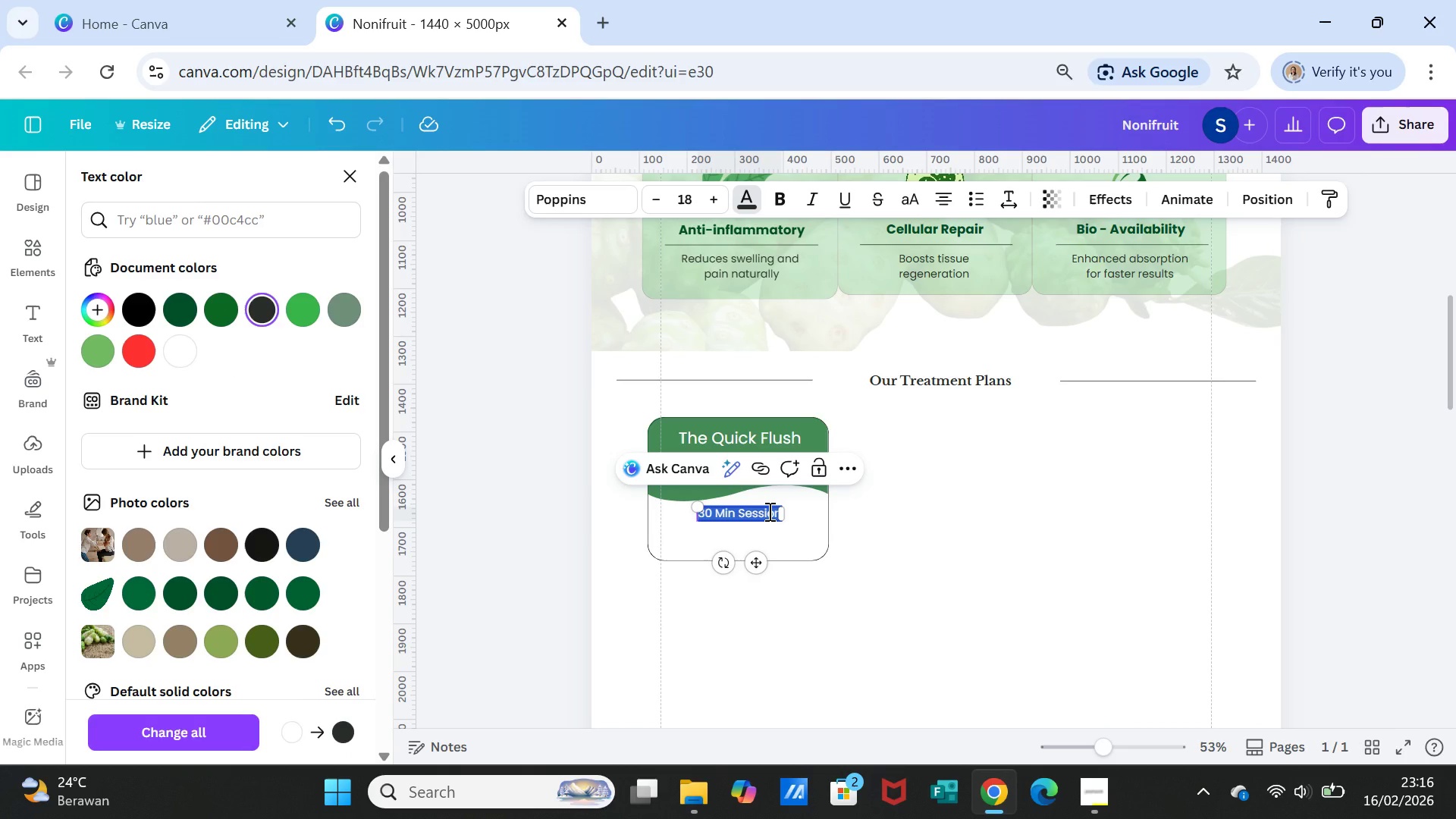 
triple_click([768, 511])
 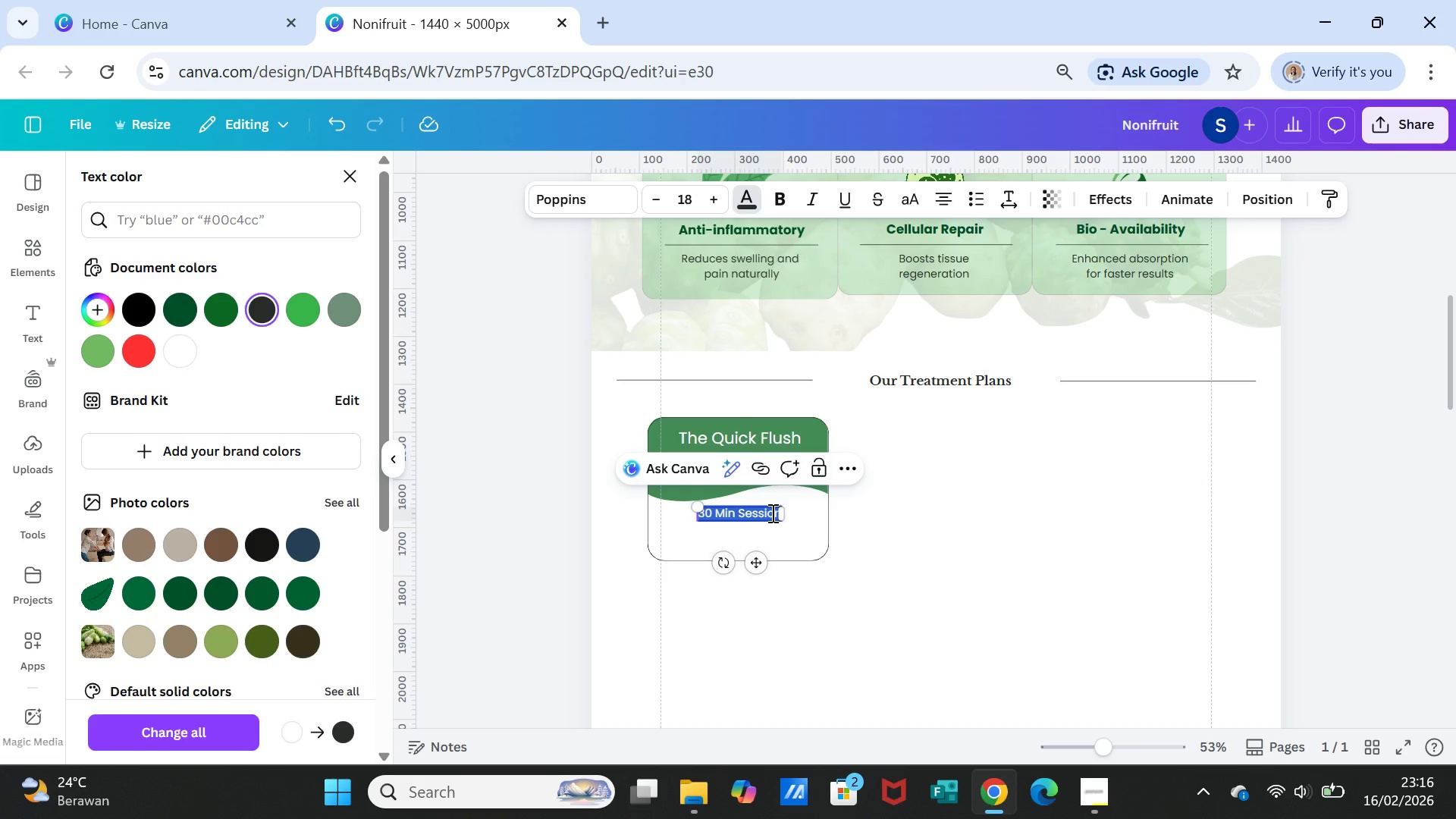 
type(Tar)
key(Backspace)
key(Backspace)
type(argeted Relief)
 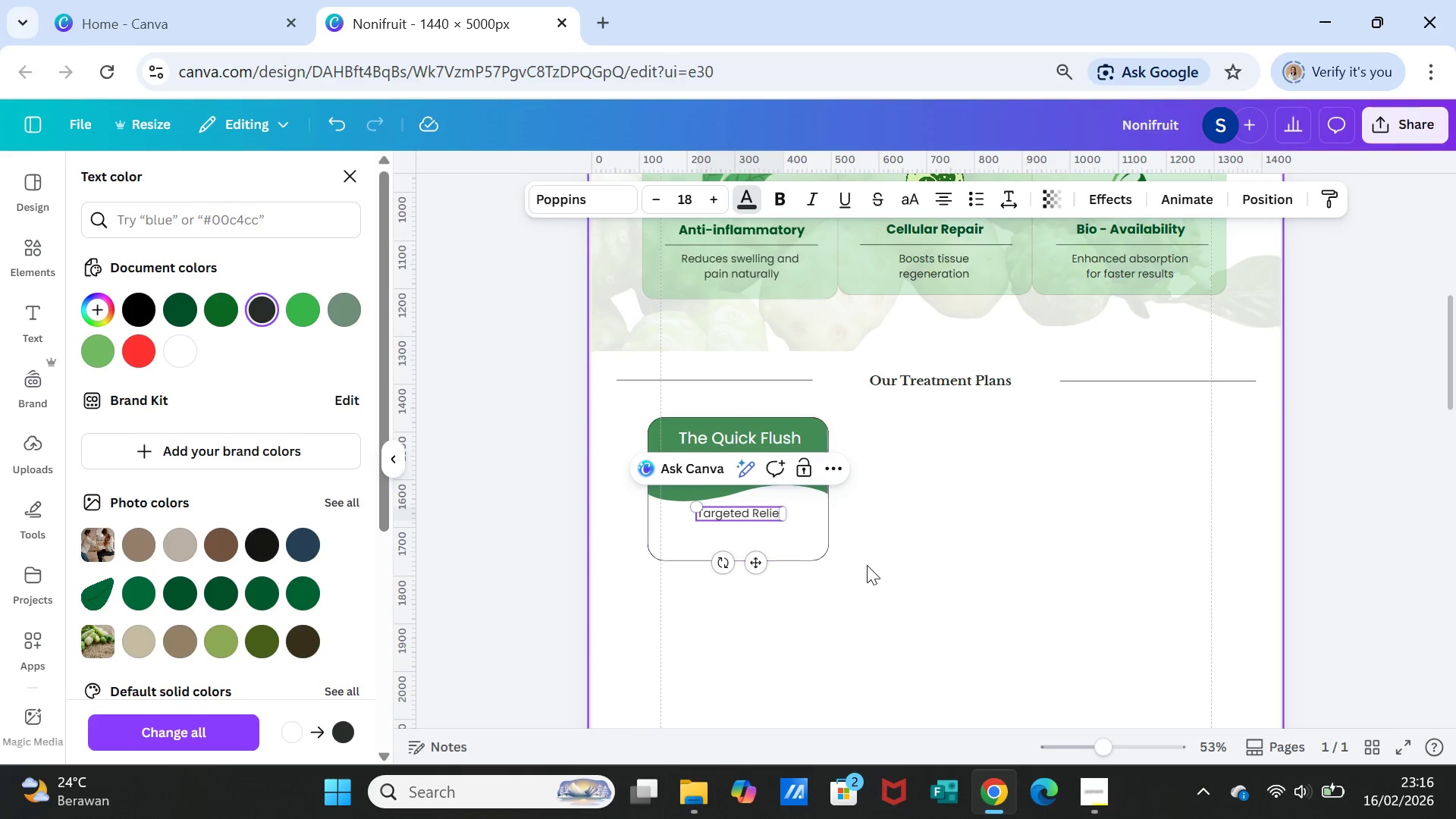 
left_click([868, 566])
 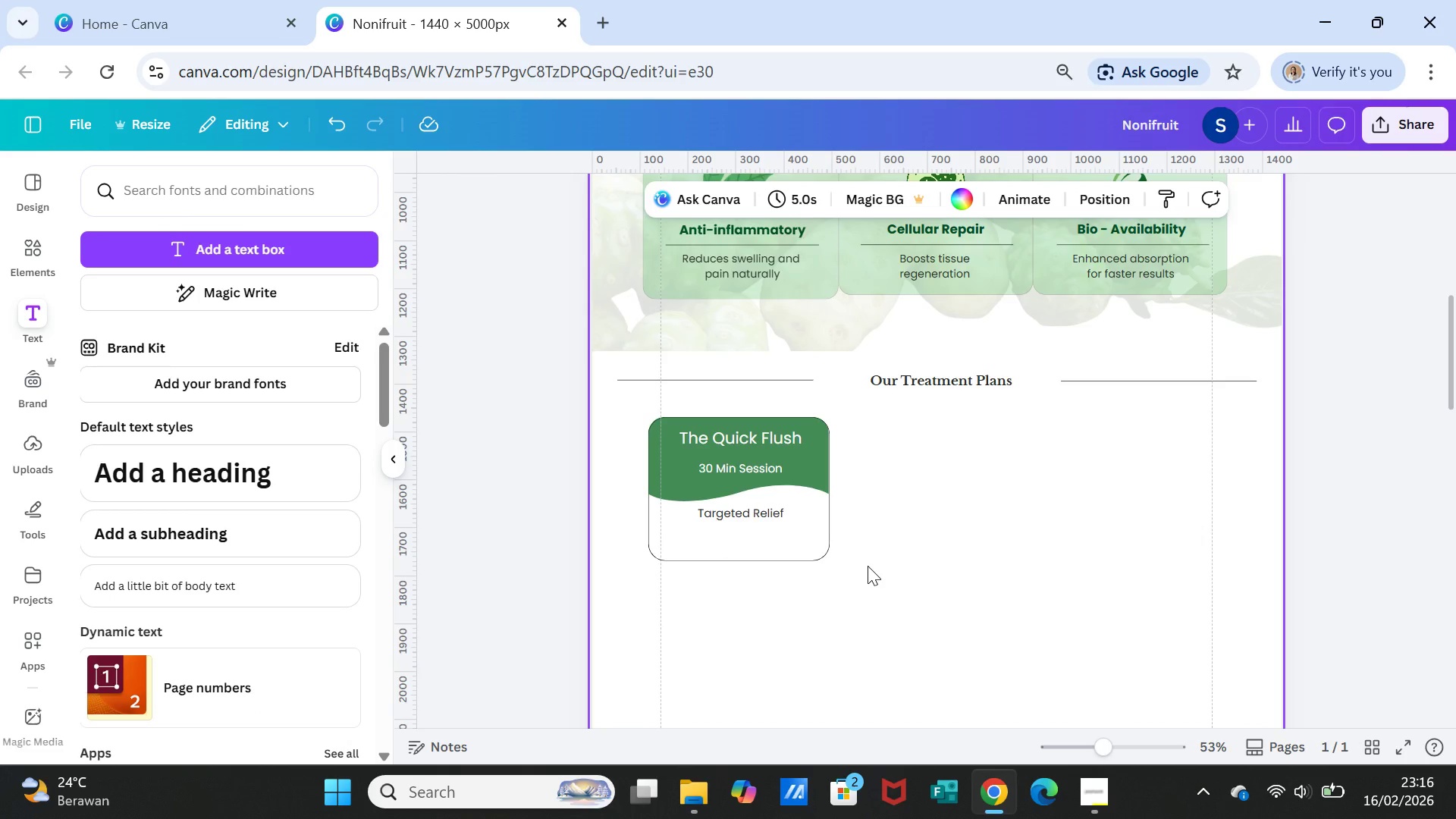 
double_click([769, 440])
 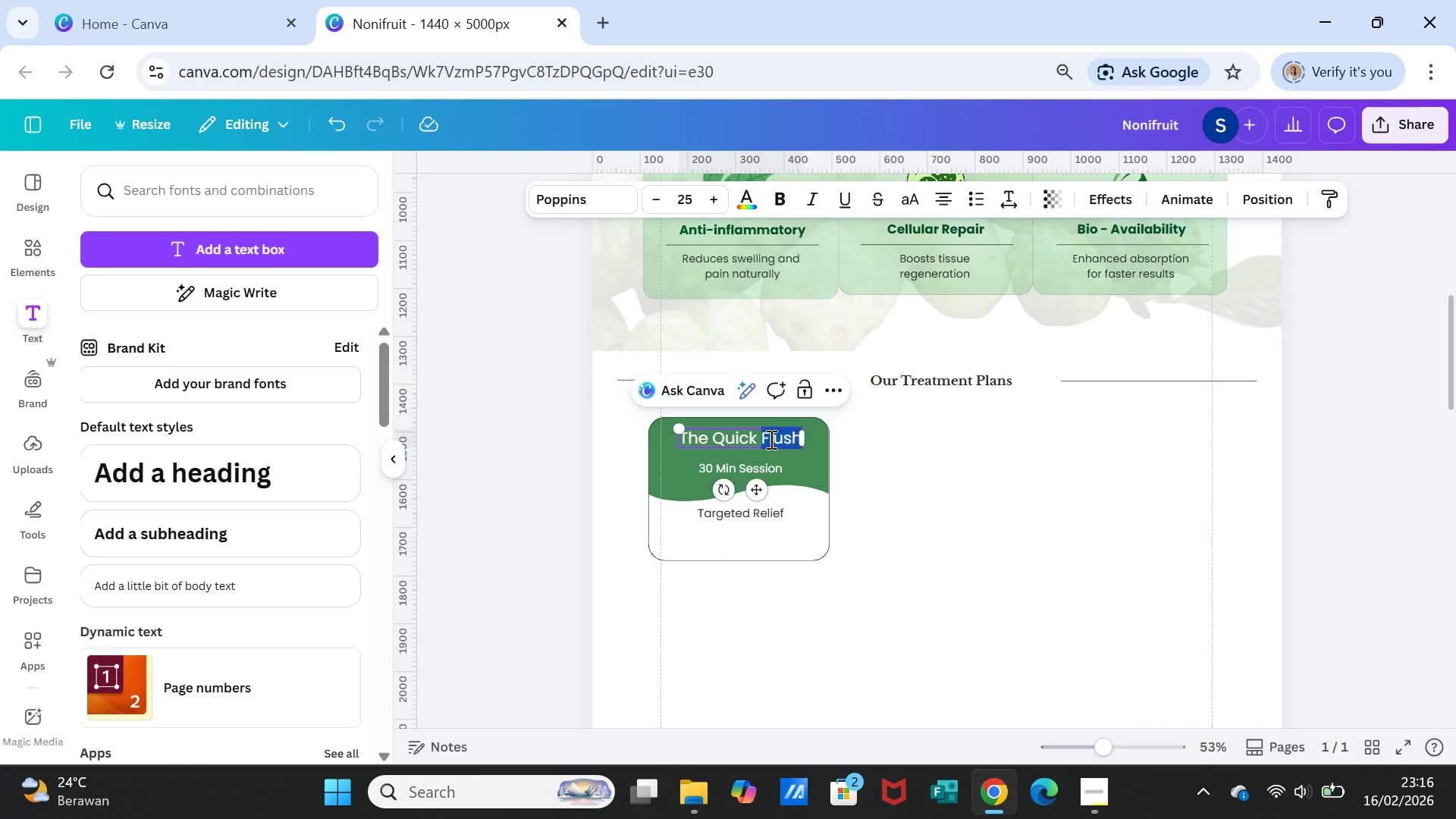 
double_click([770, 439])
 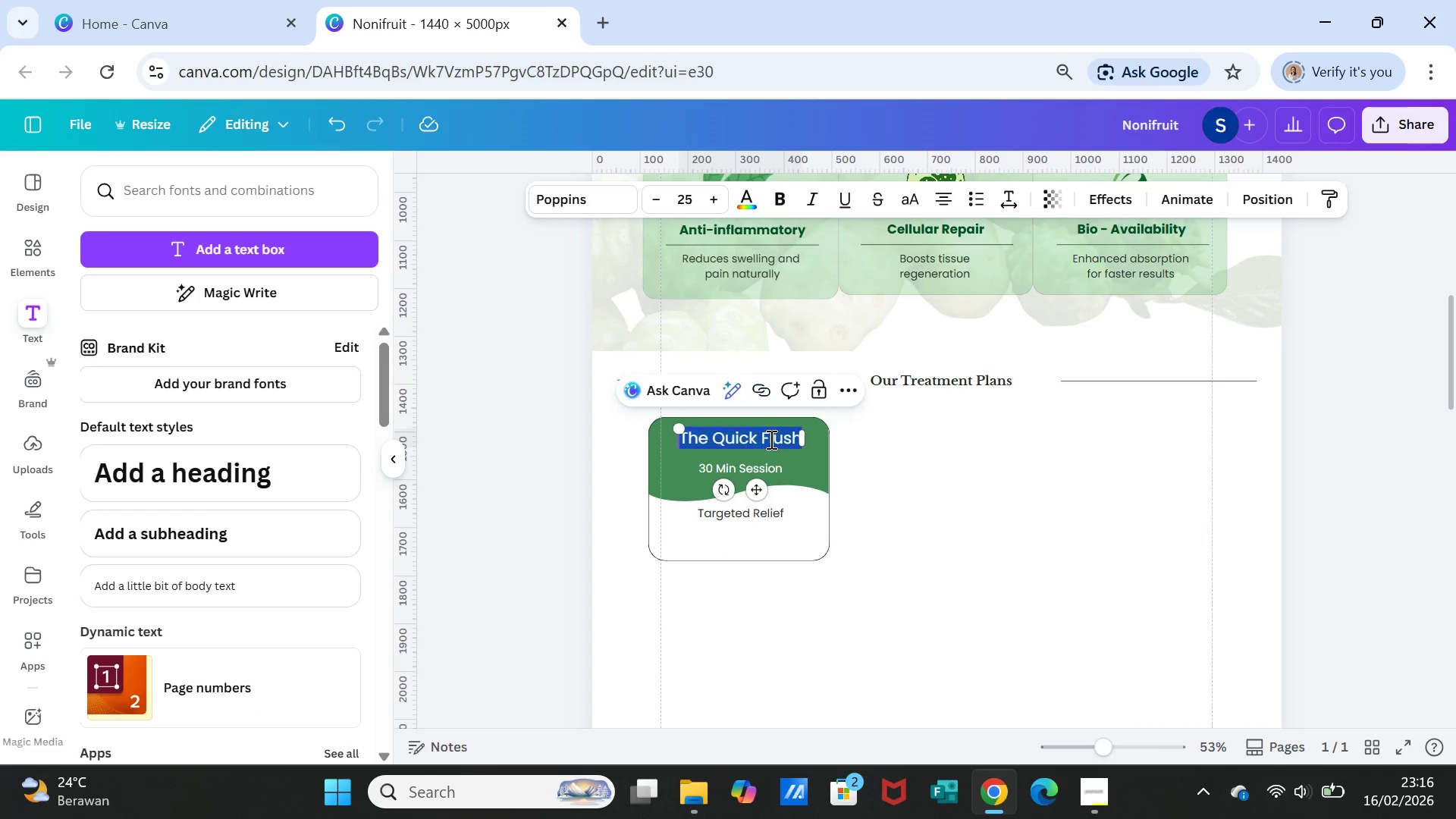 
triple_click([770, 439])
 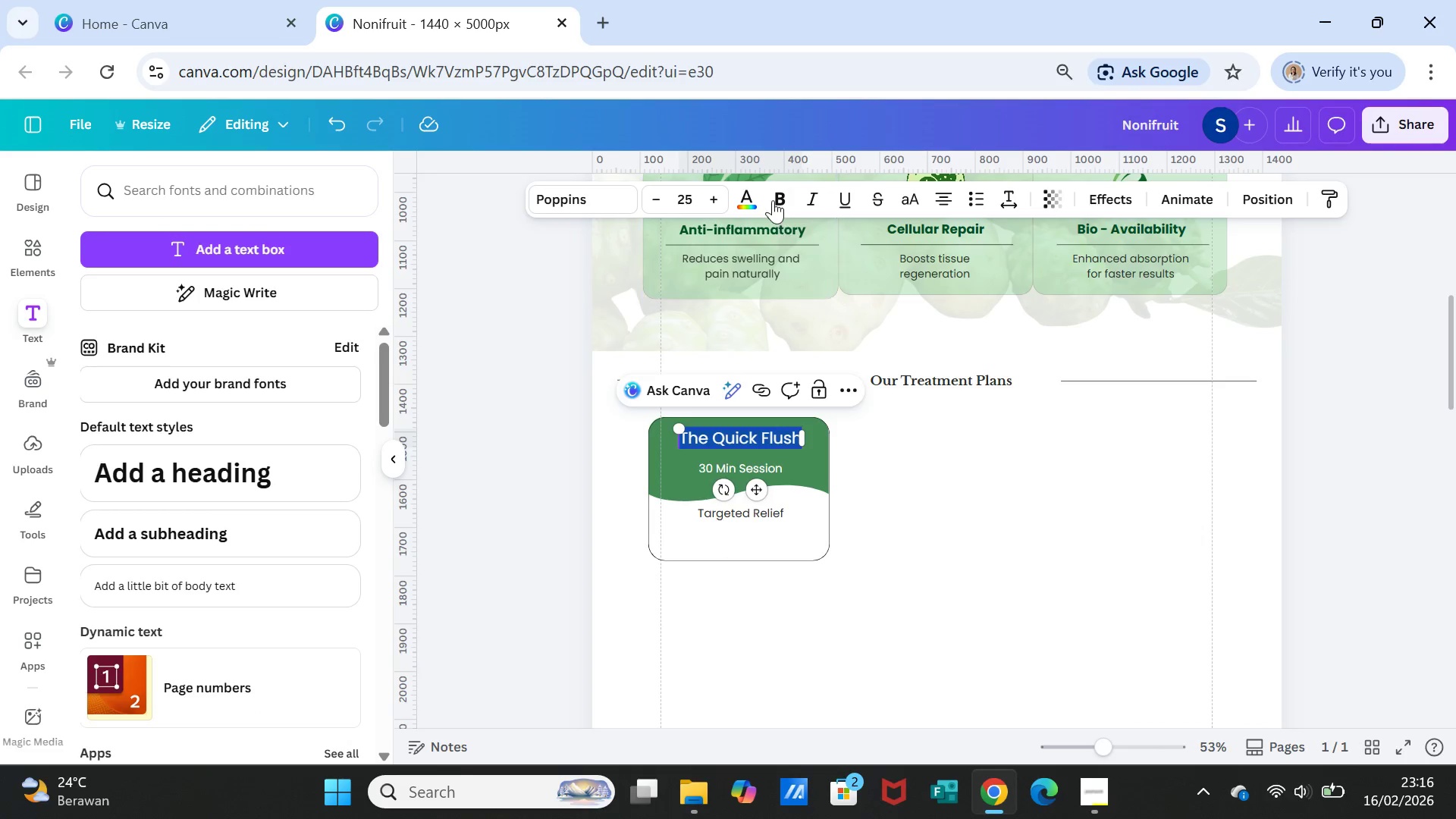 
left_click([772, 193])
 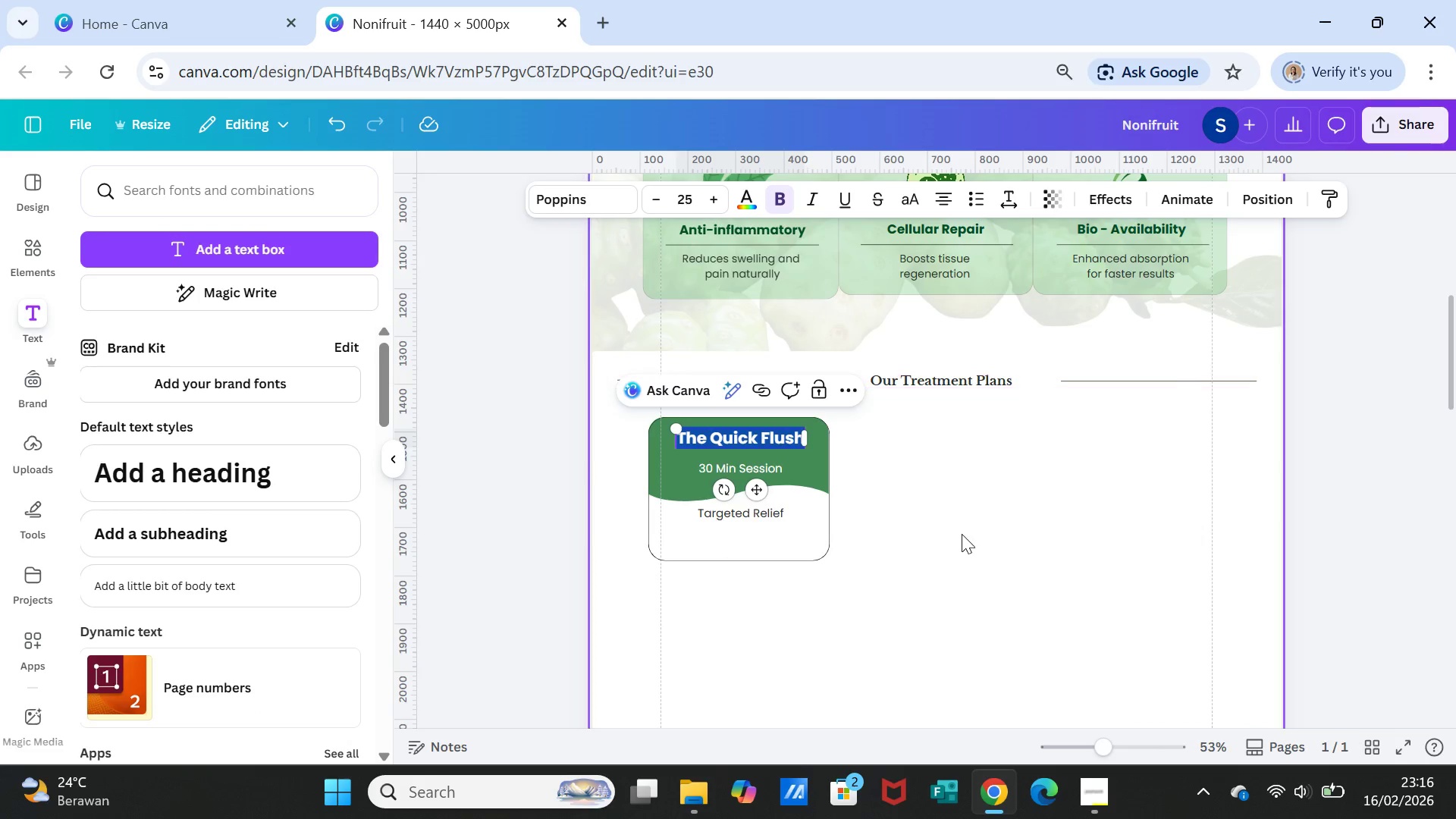 
left_click([962, 535])
 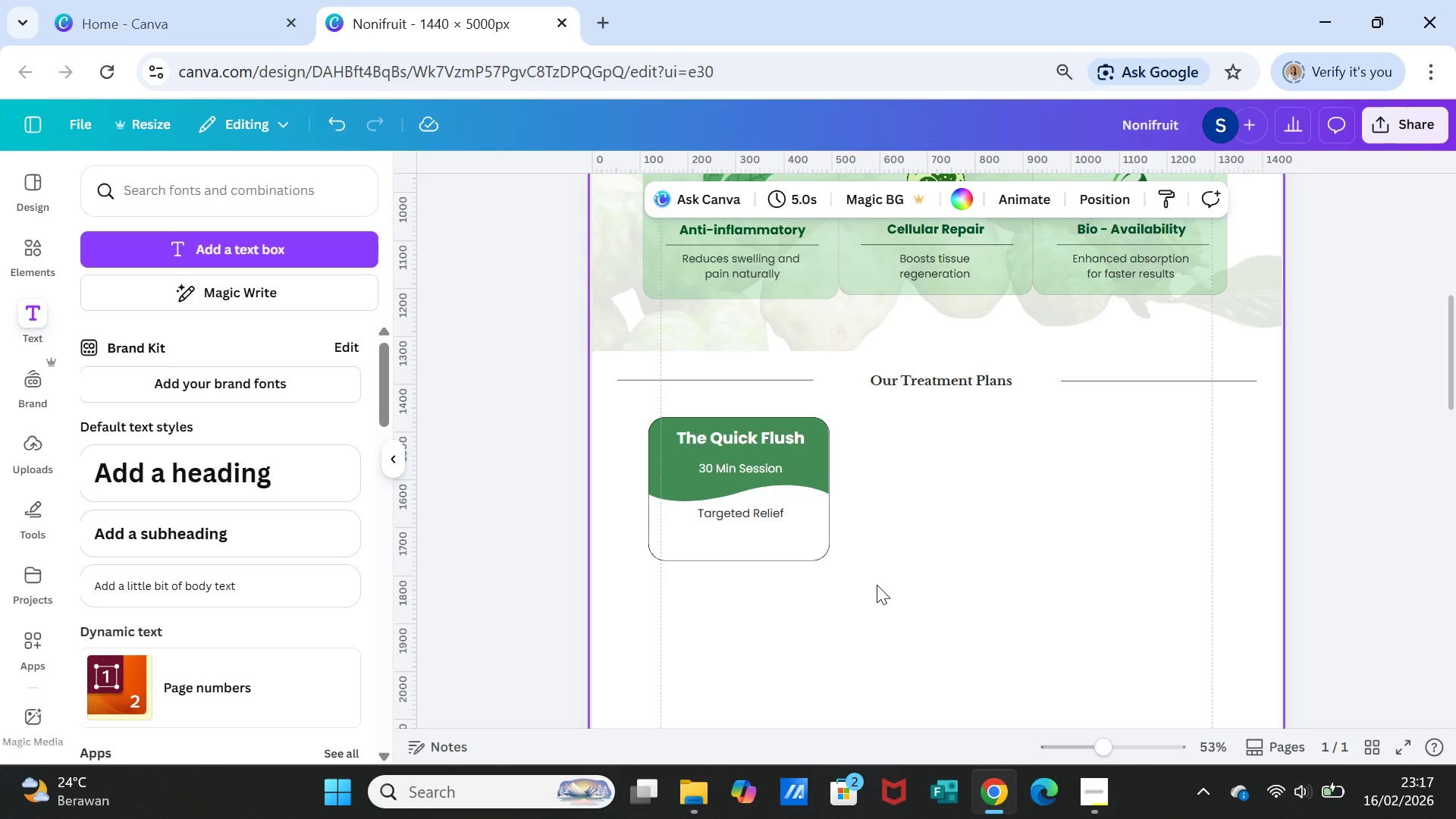 
wait(5.98)
 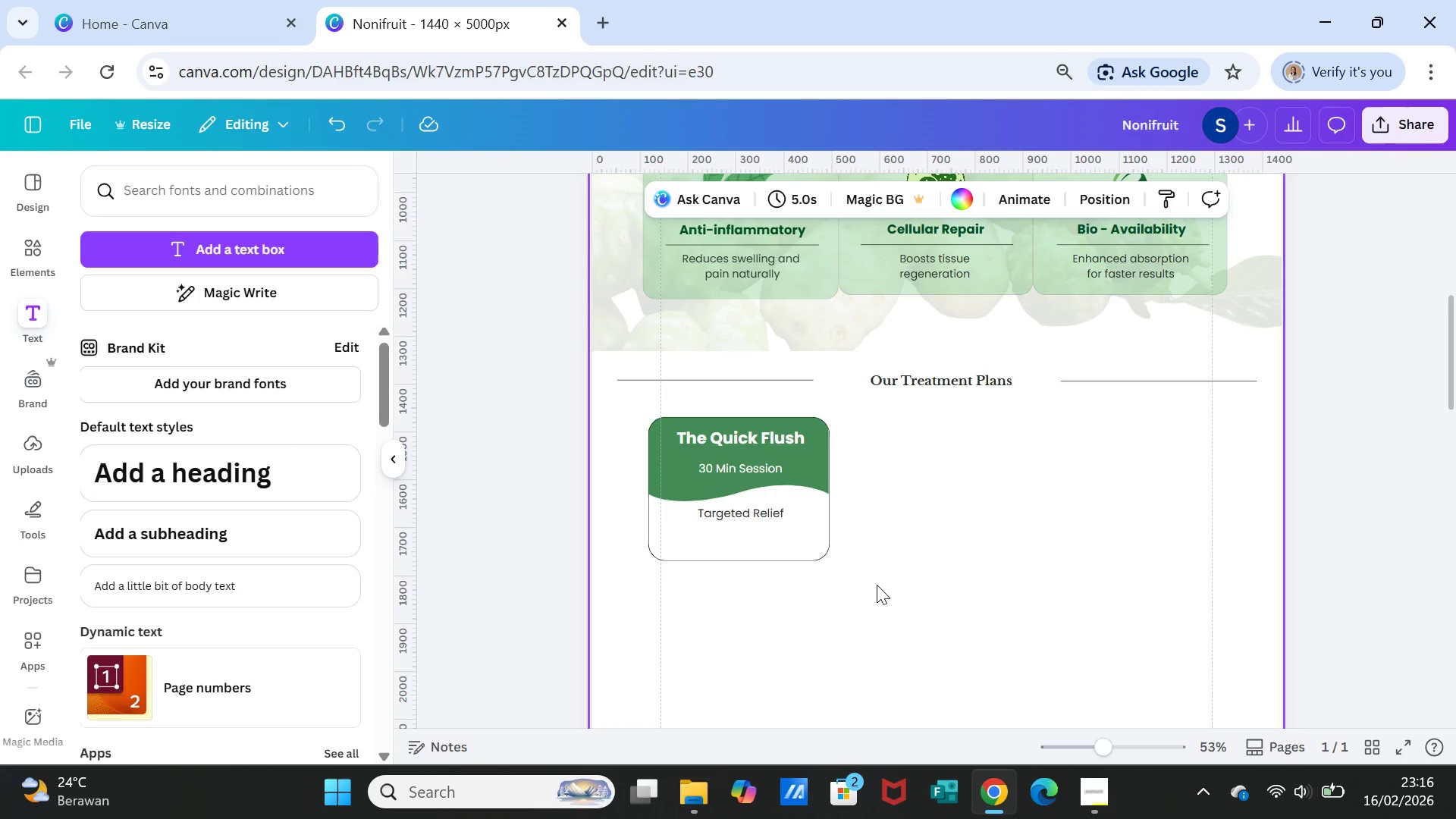 
left_click([792, 535])
 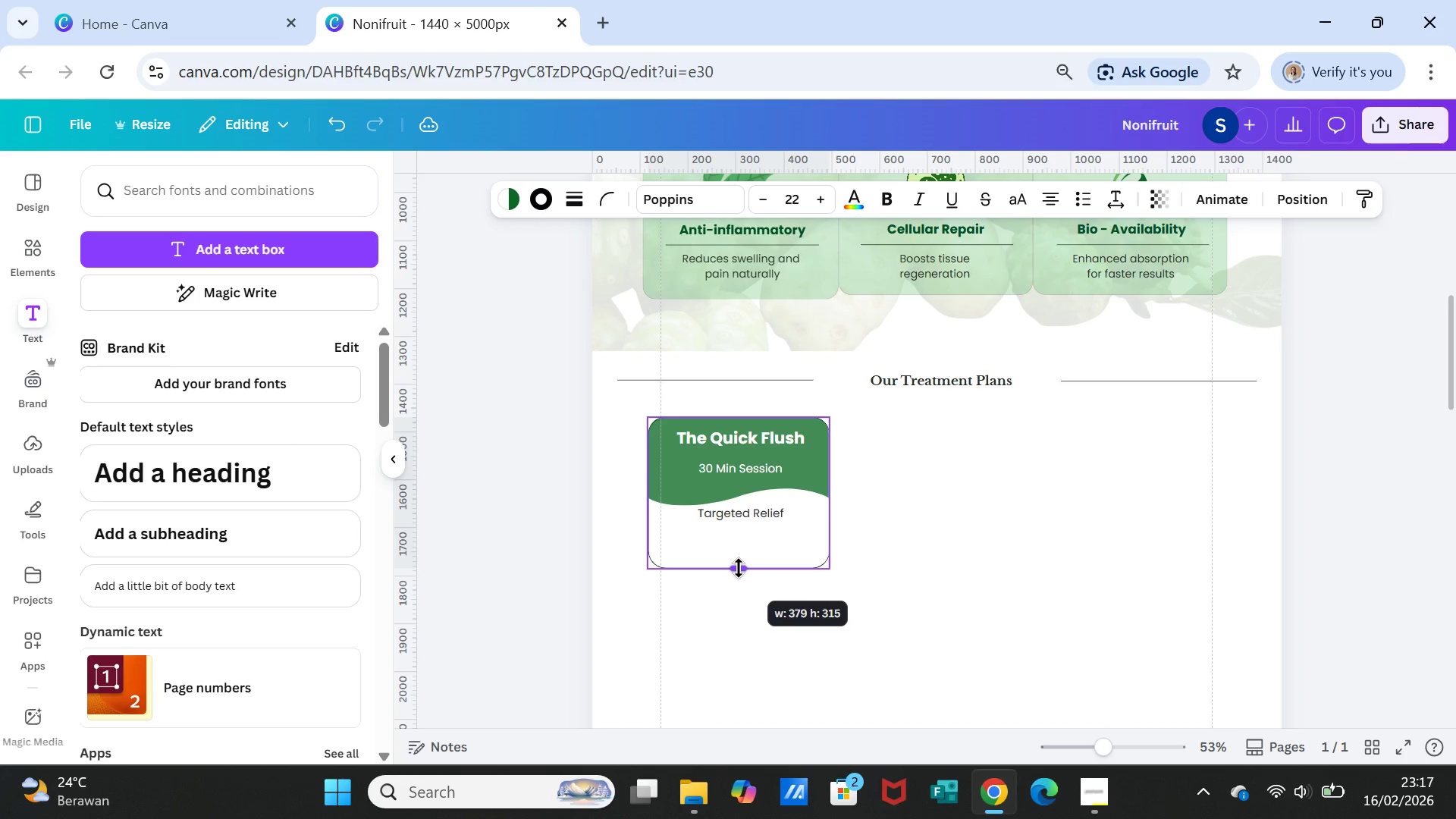 
wait(5.38)
 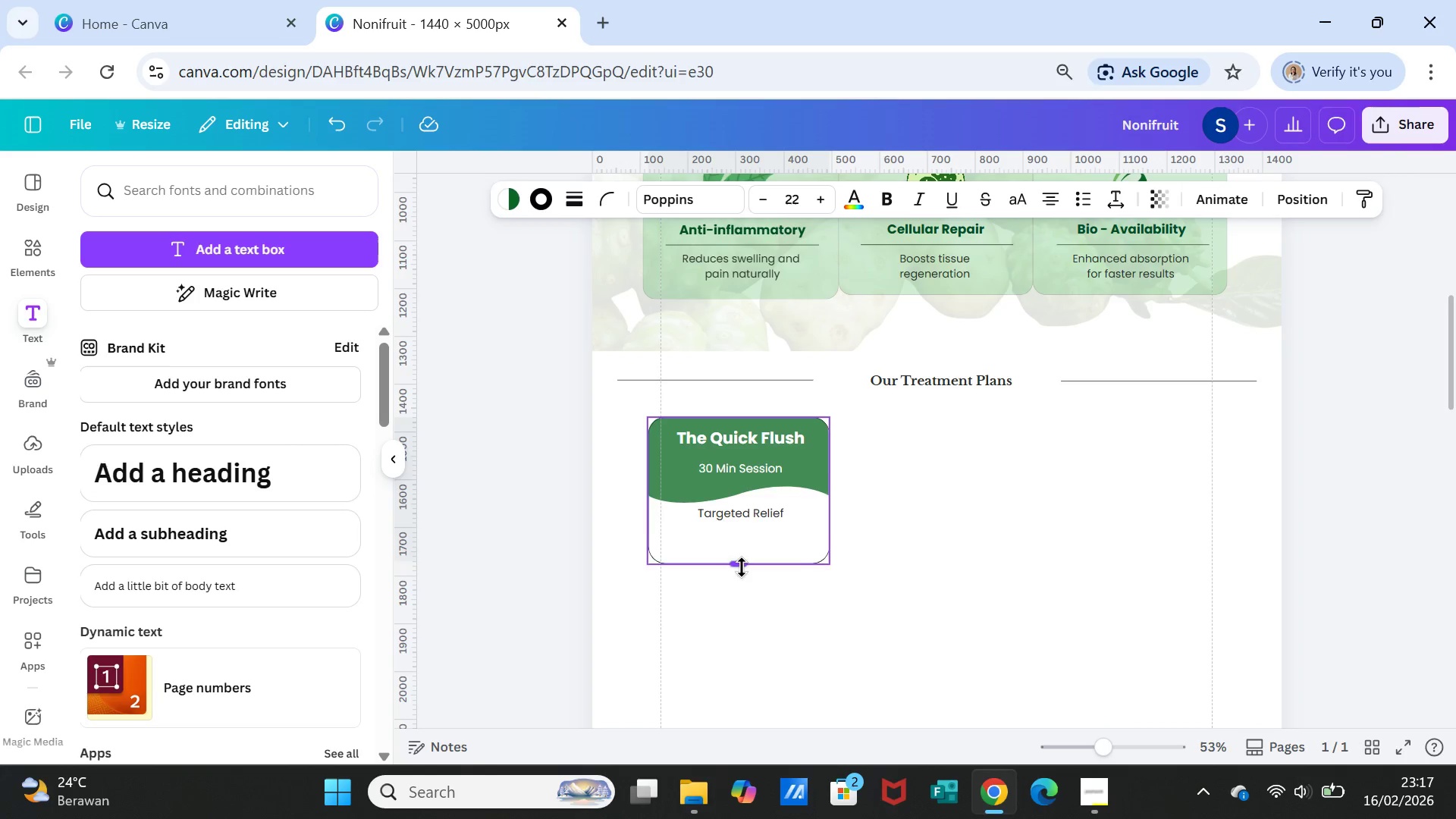 
left_click([943, 563])
 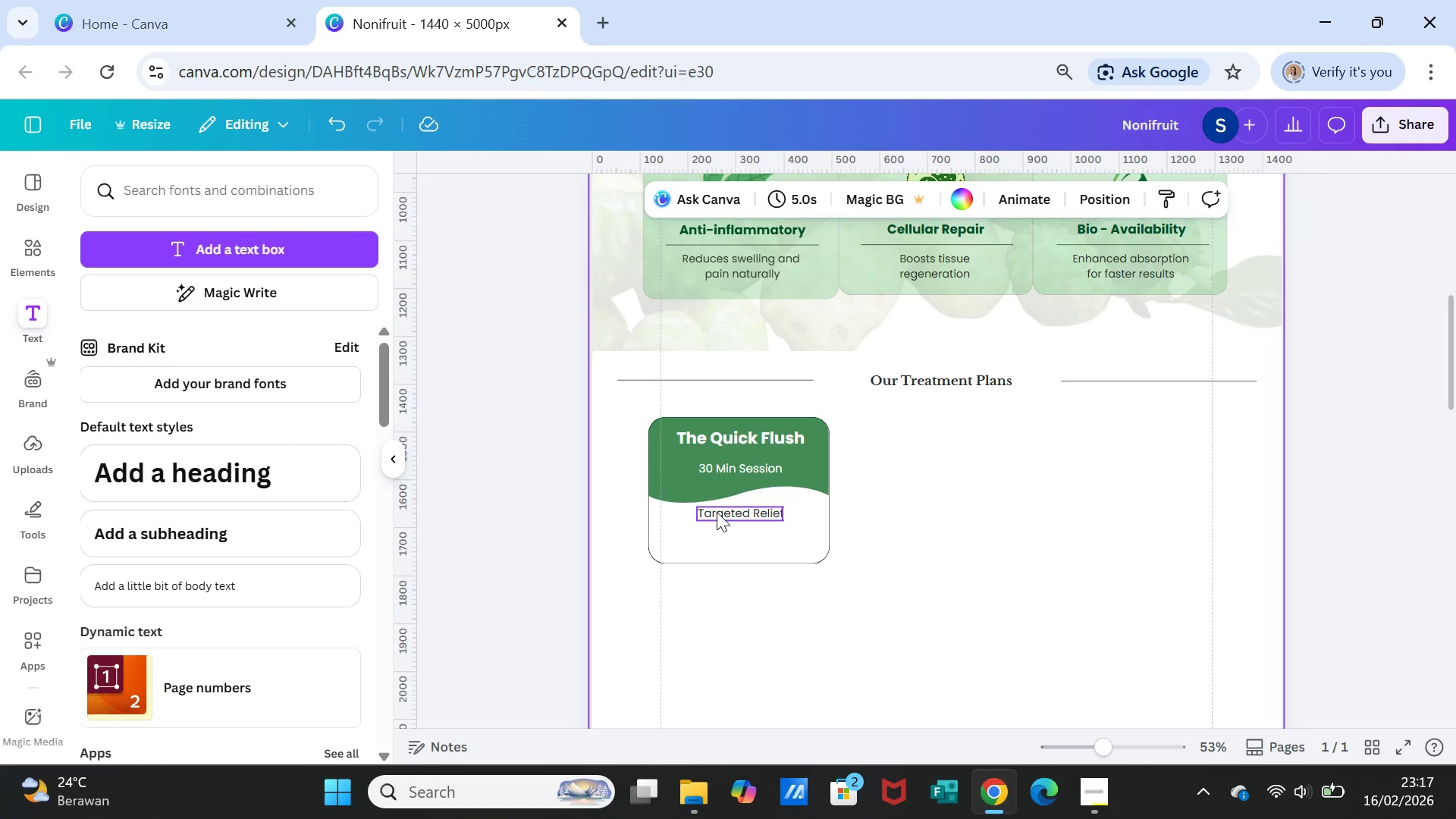 
double_click([717, 512])
 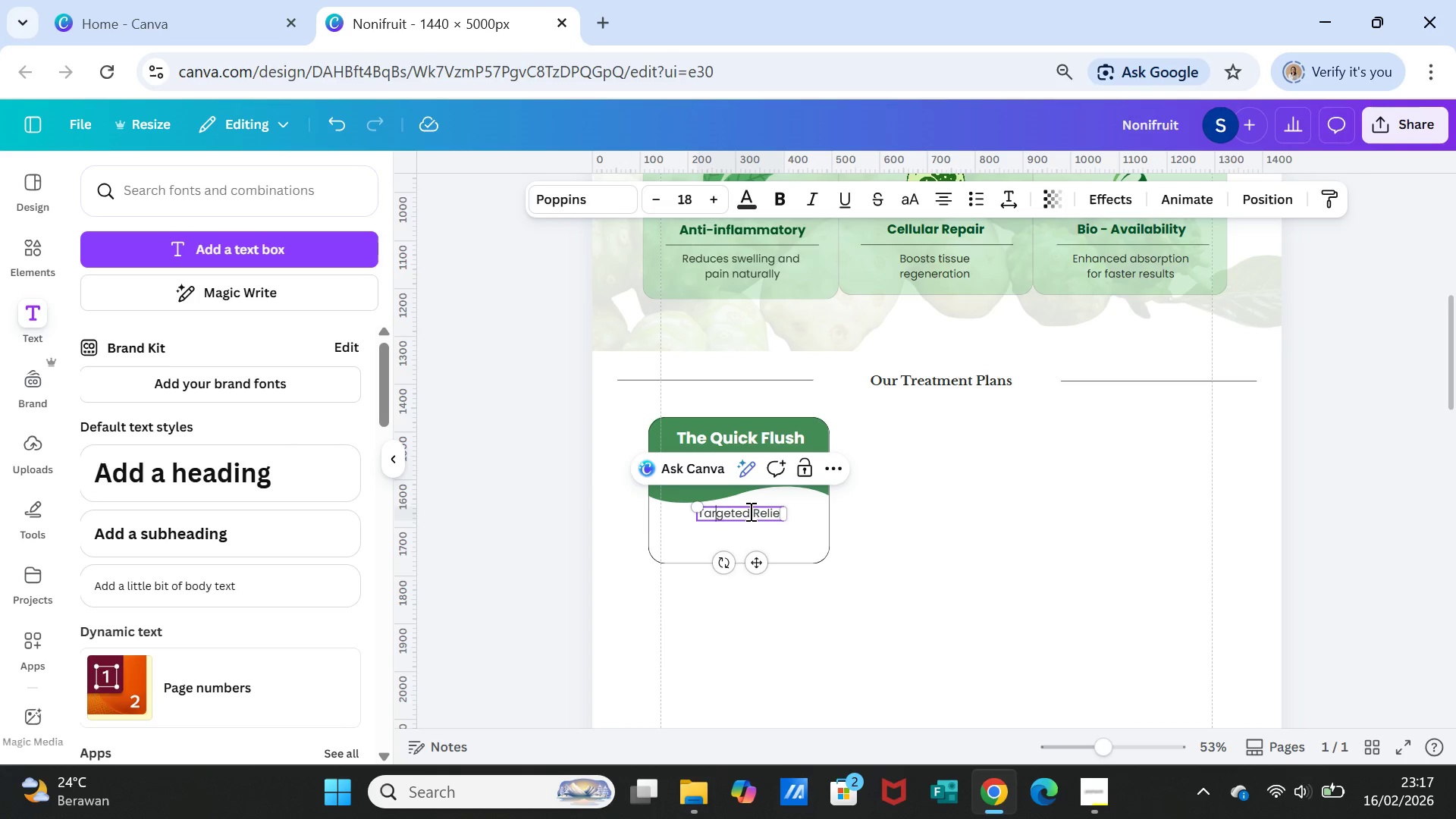 
double_click([749, 511])
 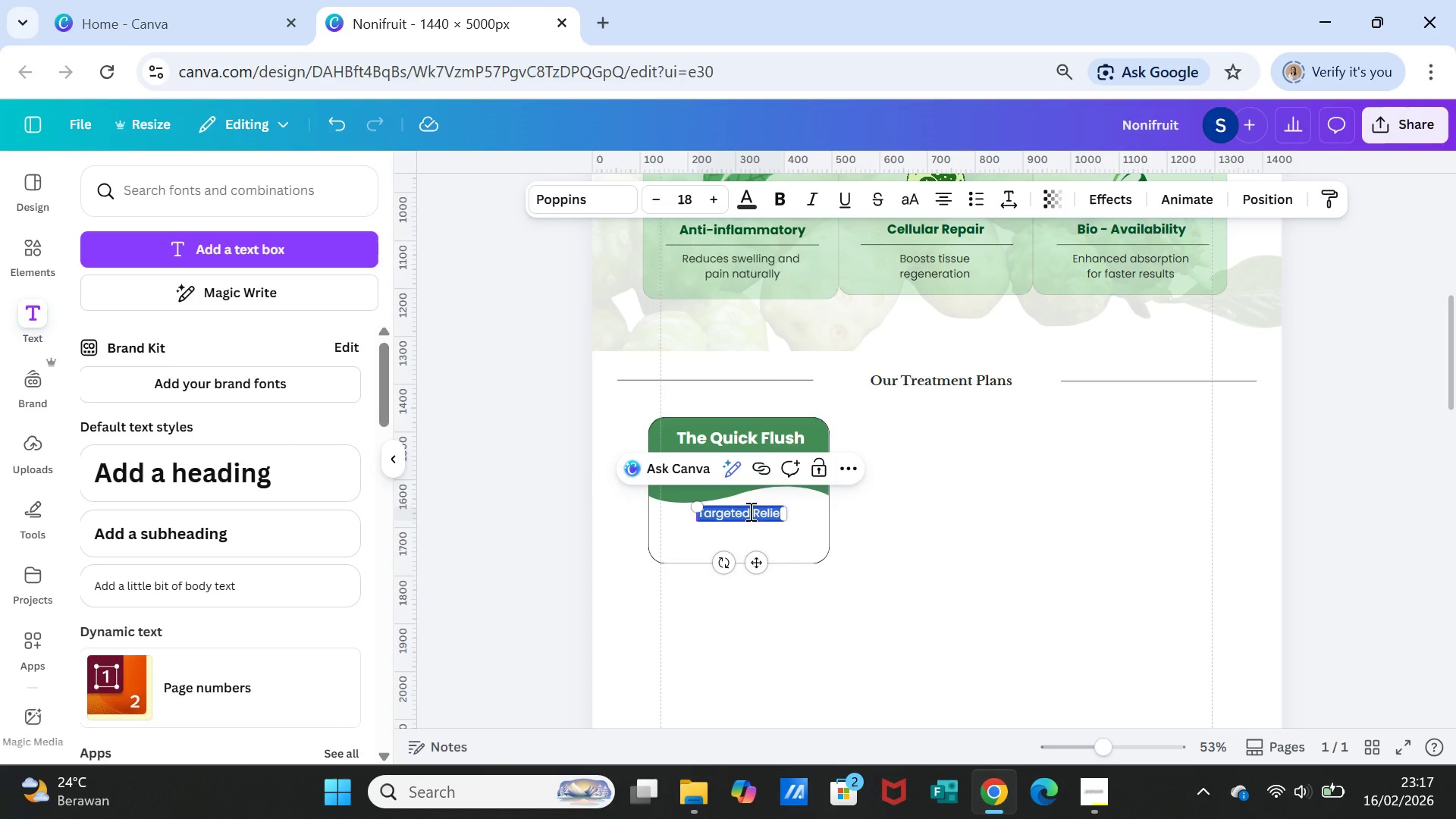 
triple_click([749, 511])
 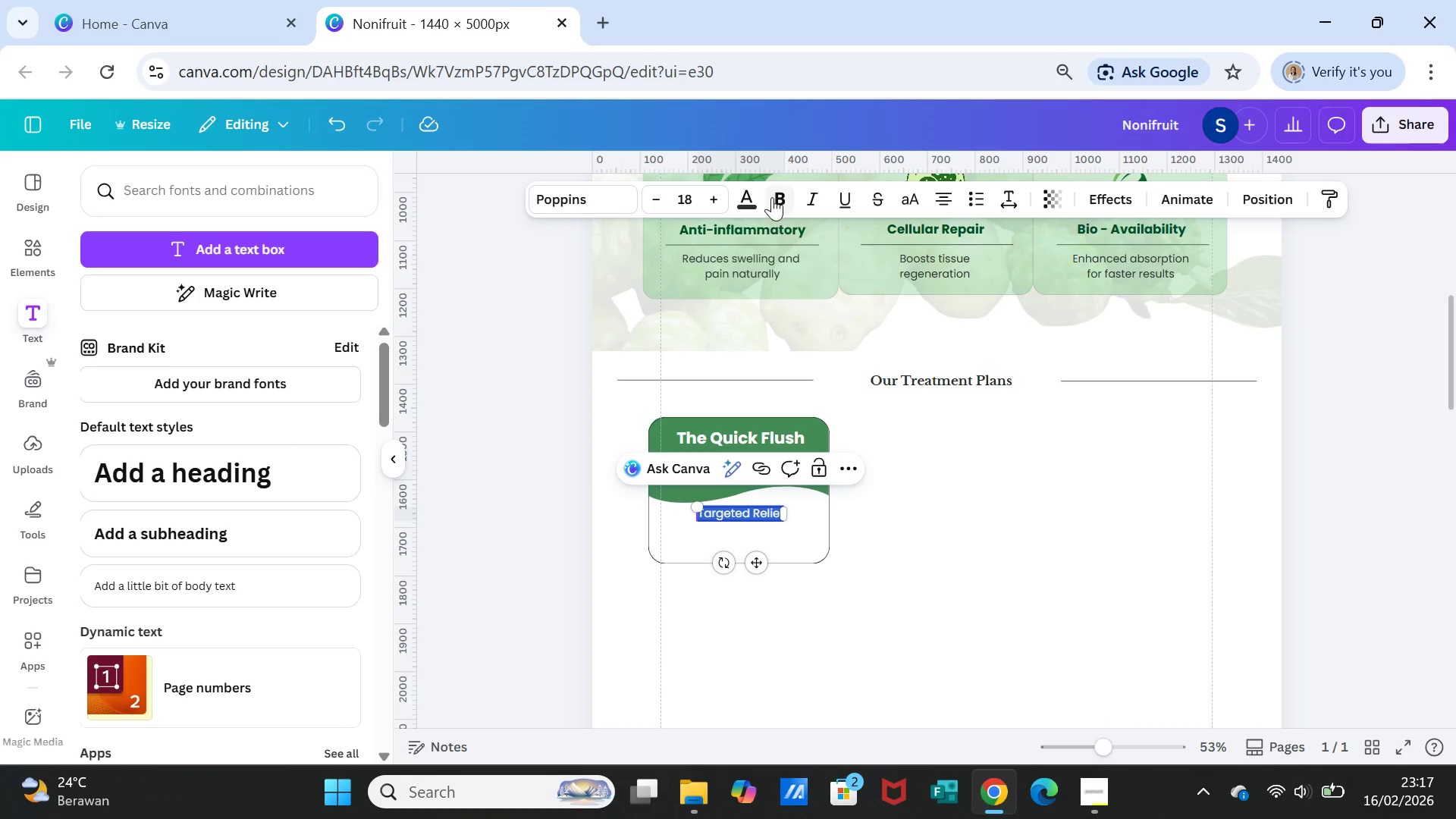 
left_click([774, 194])
 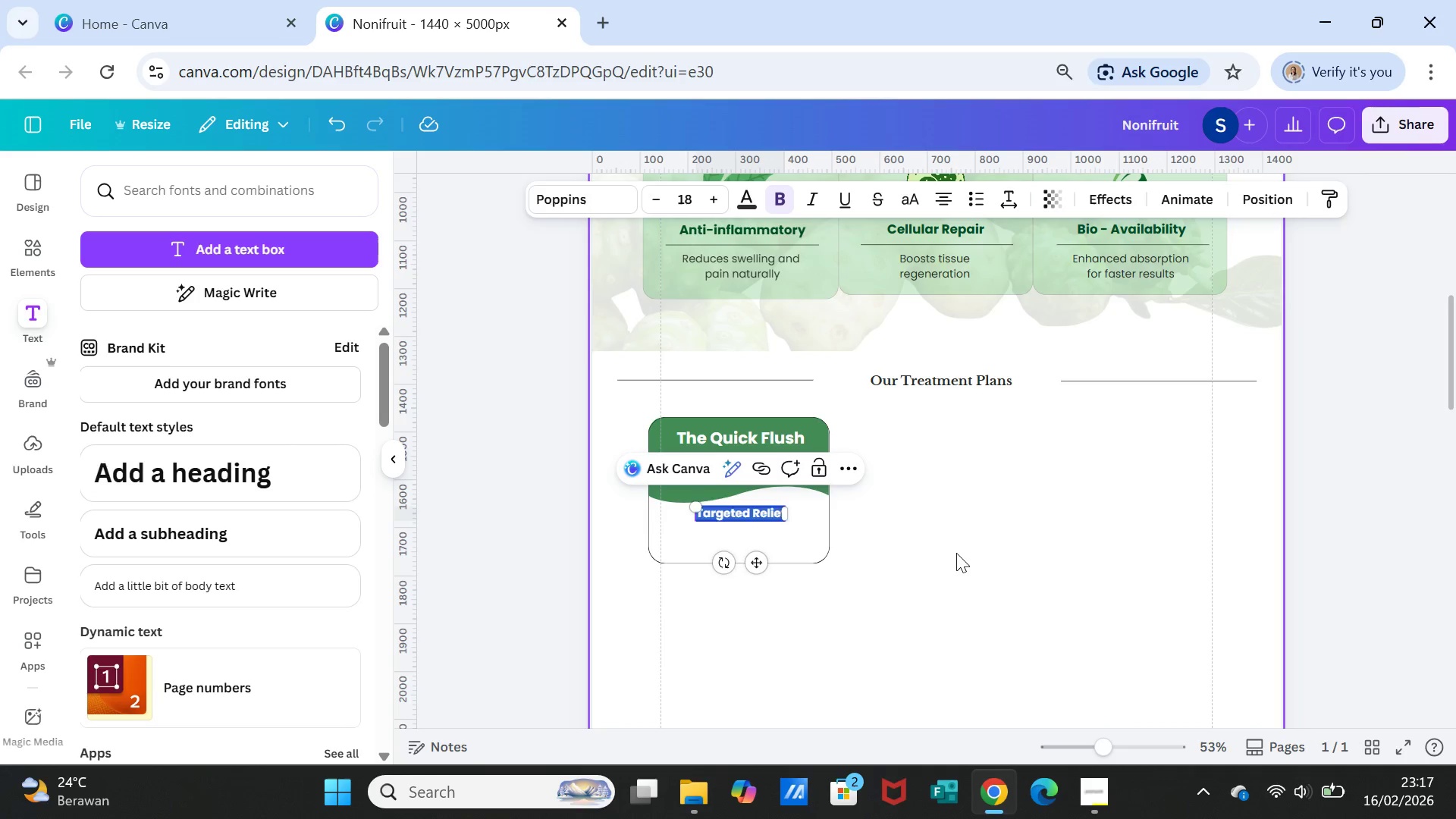 
left_click([956, 553])
 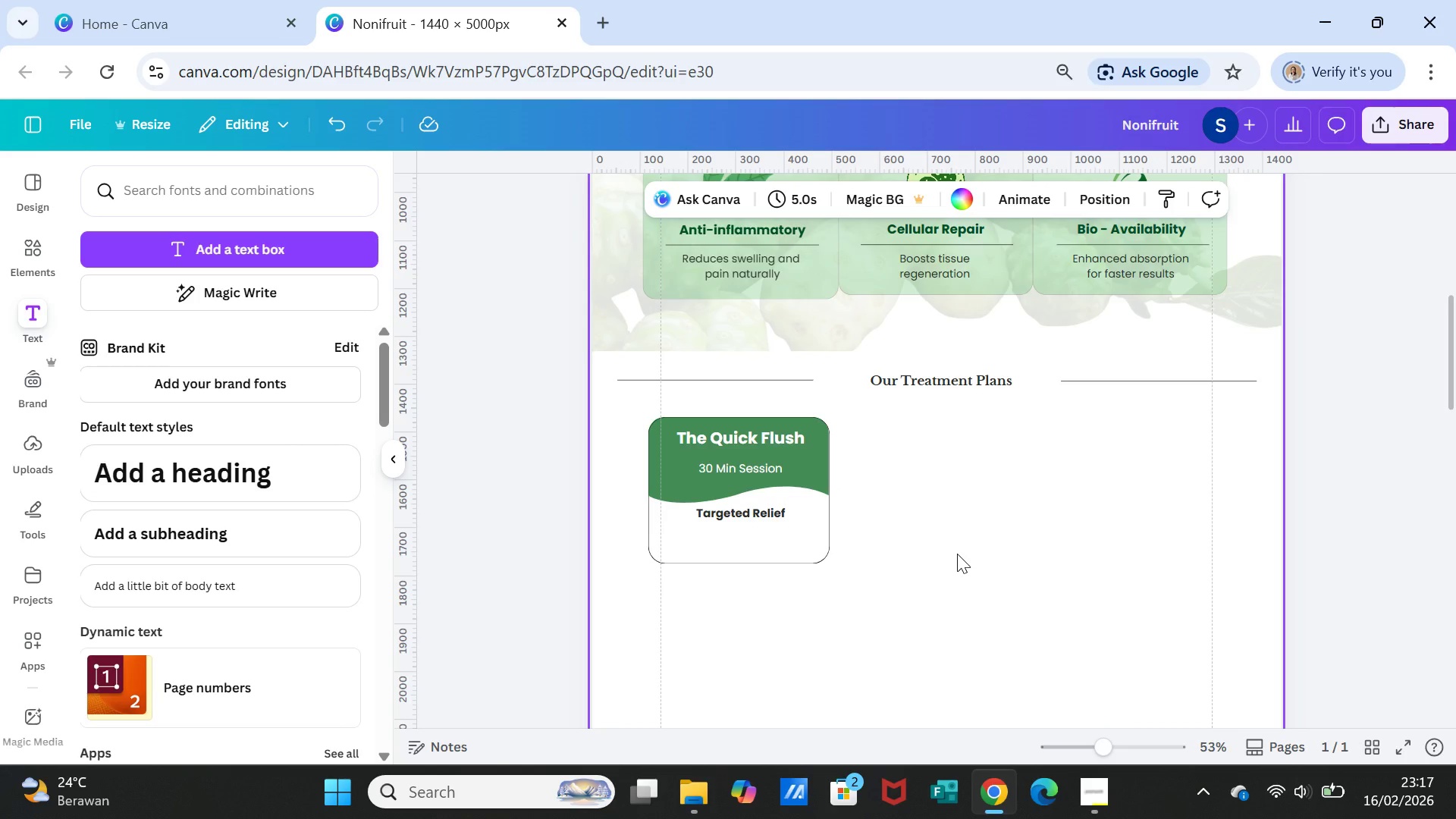 
wait(5.3)
 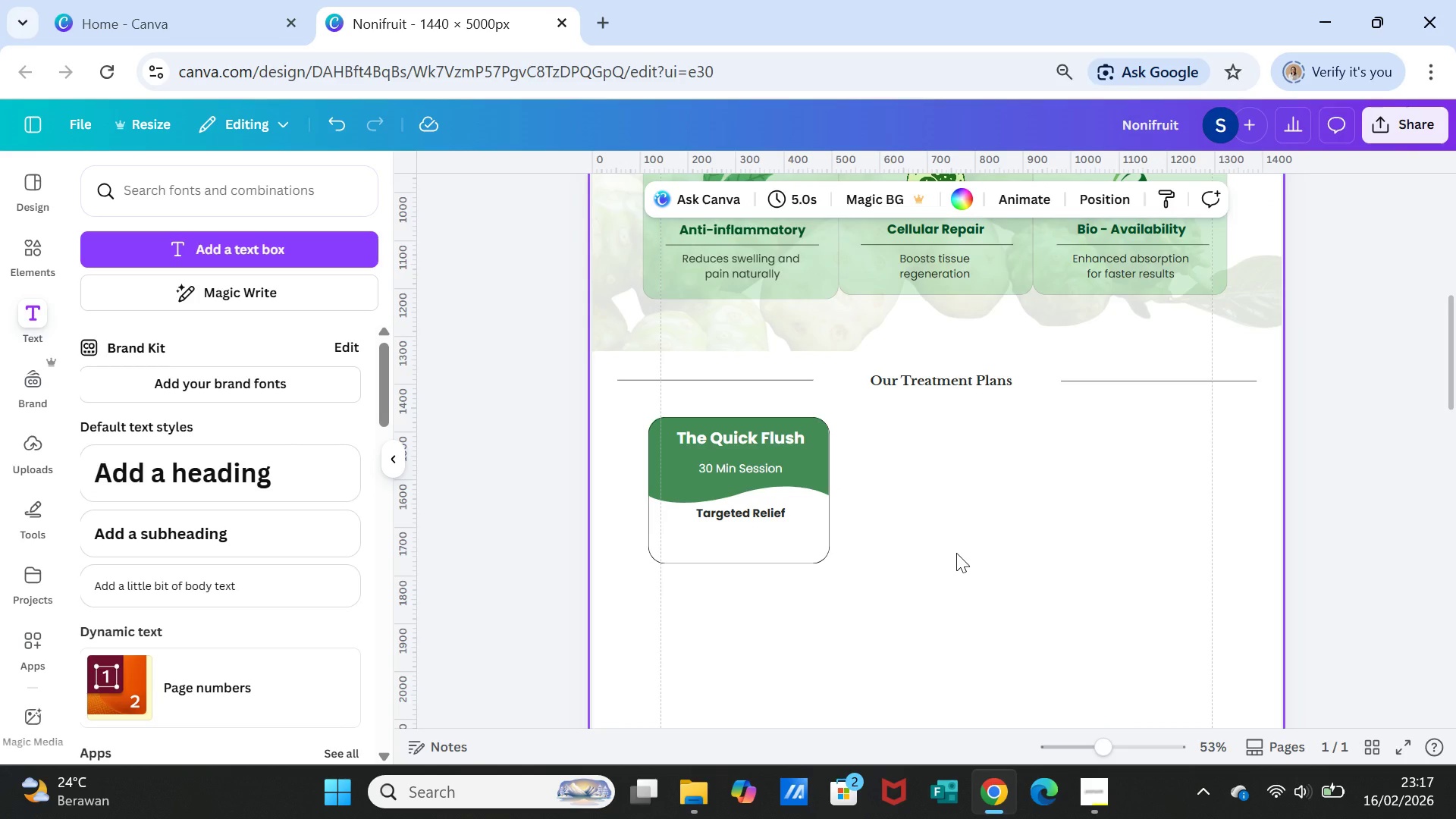 
scroll: coordinate [1050, 563], scroll_direction: up, amount: 3.0
 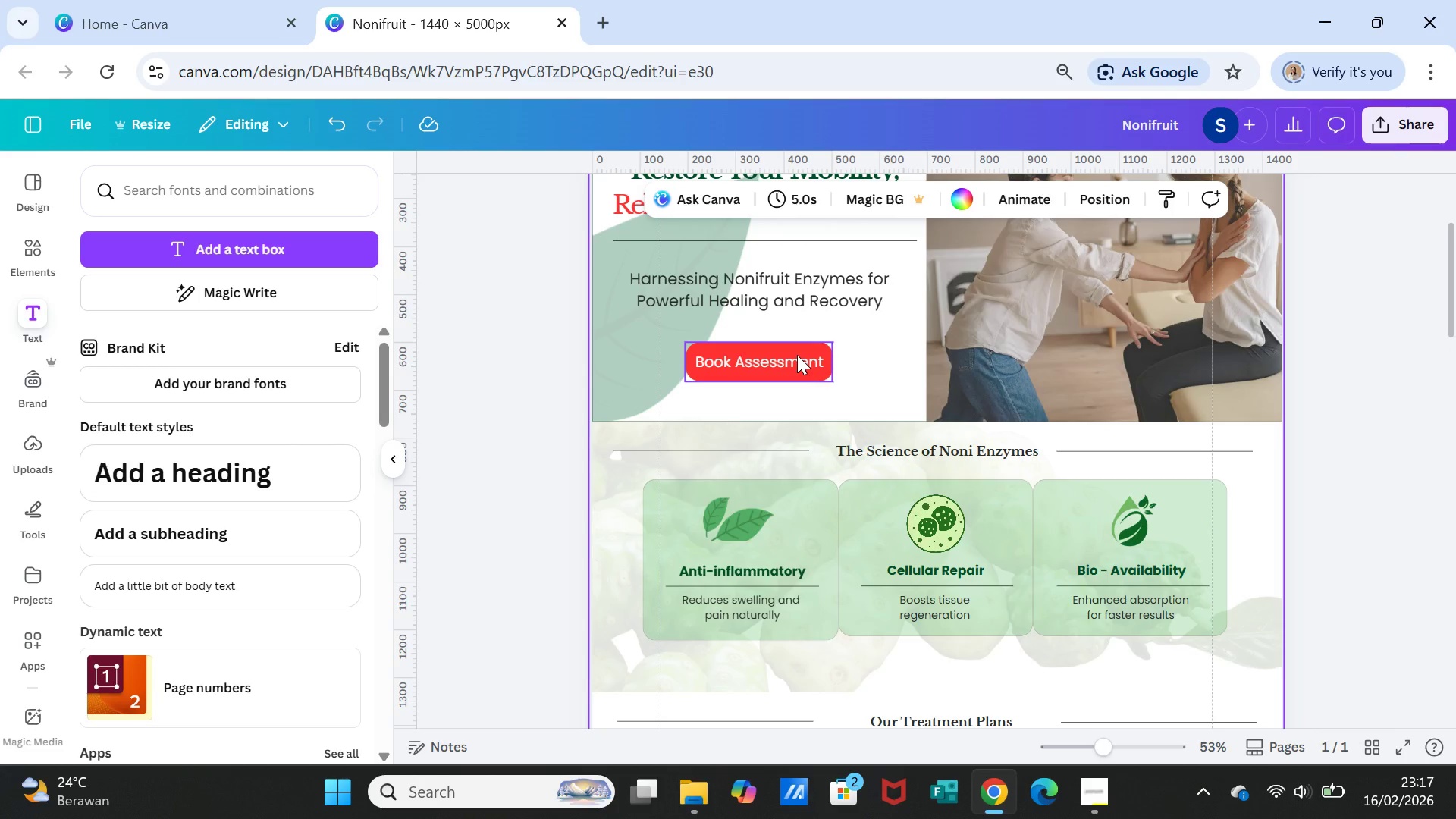 
left_click([797, 355])
 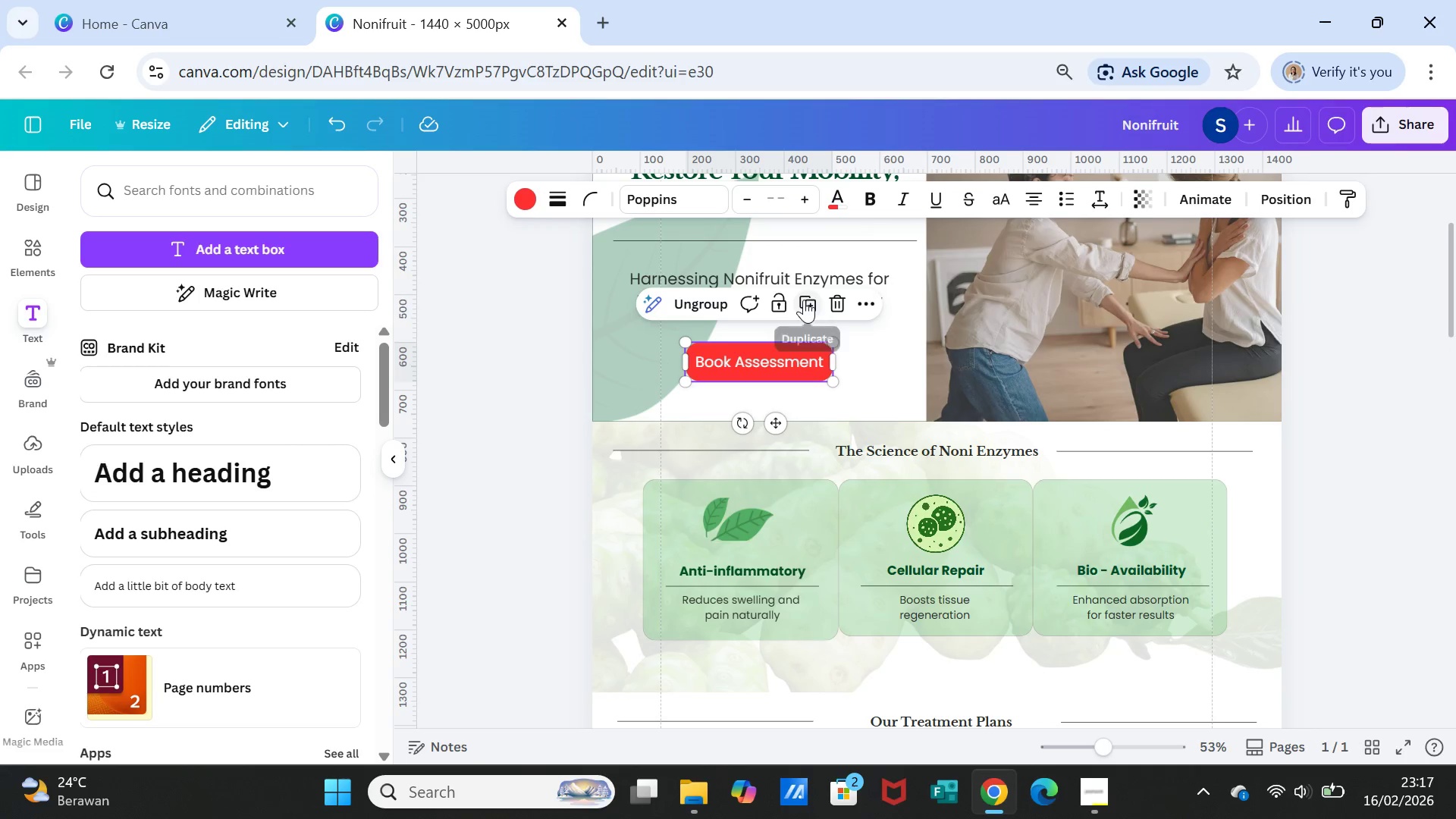 
left_click([805, 299])
 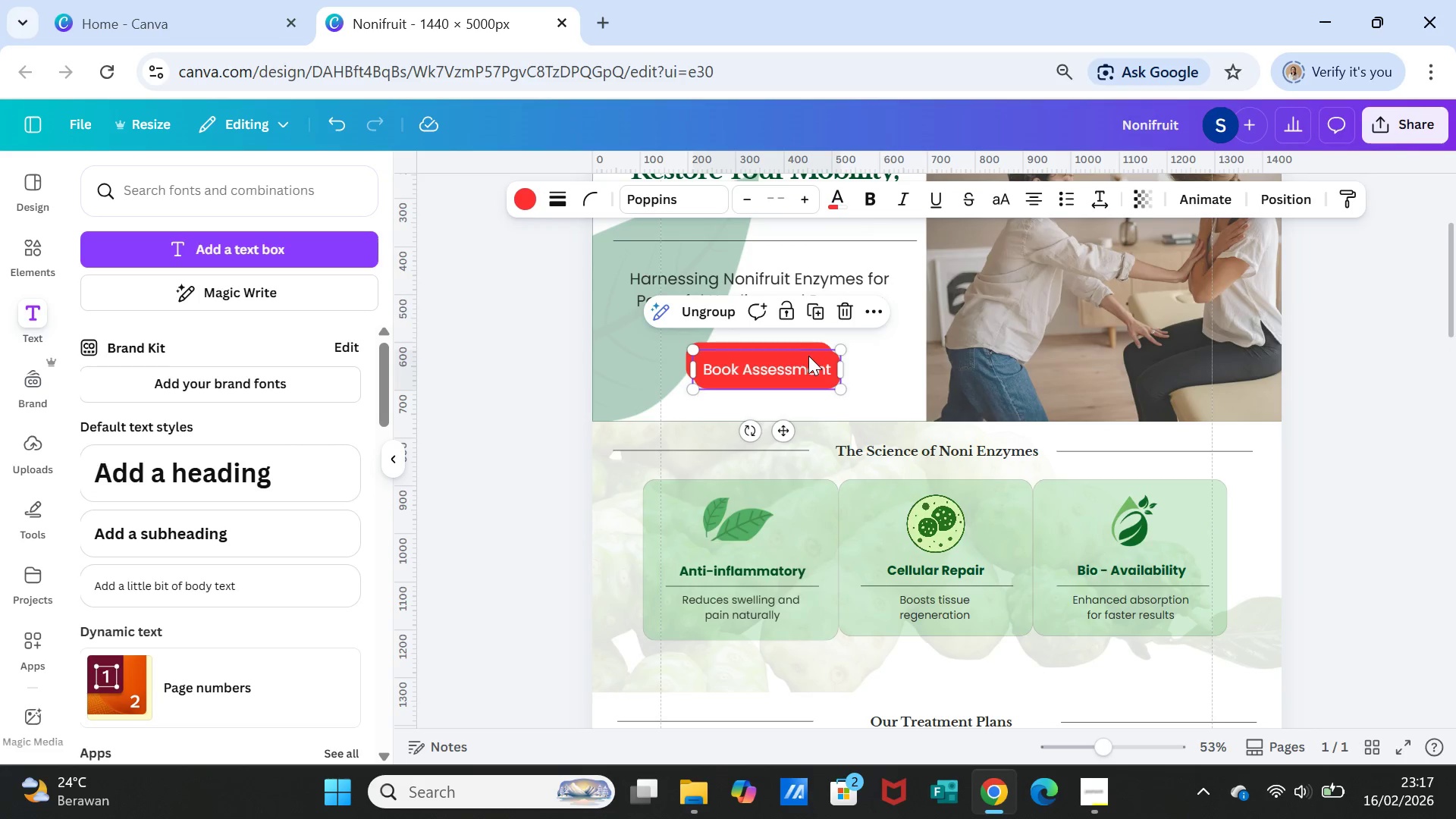 
left_click_drag(start_coordinate=[808, 356], to_coordinate=[821, 600])
 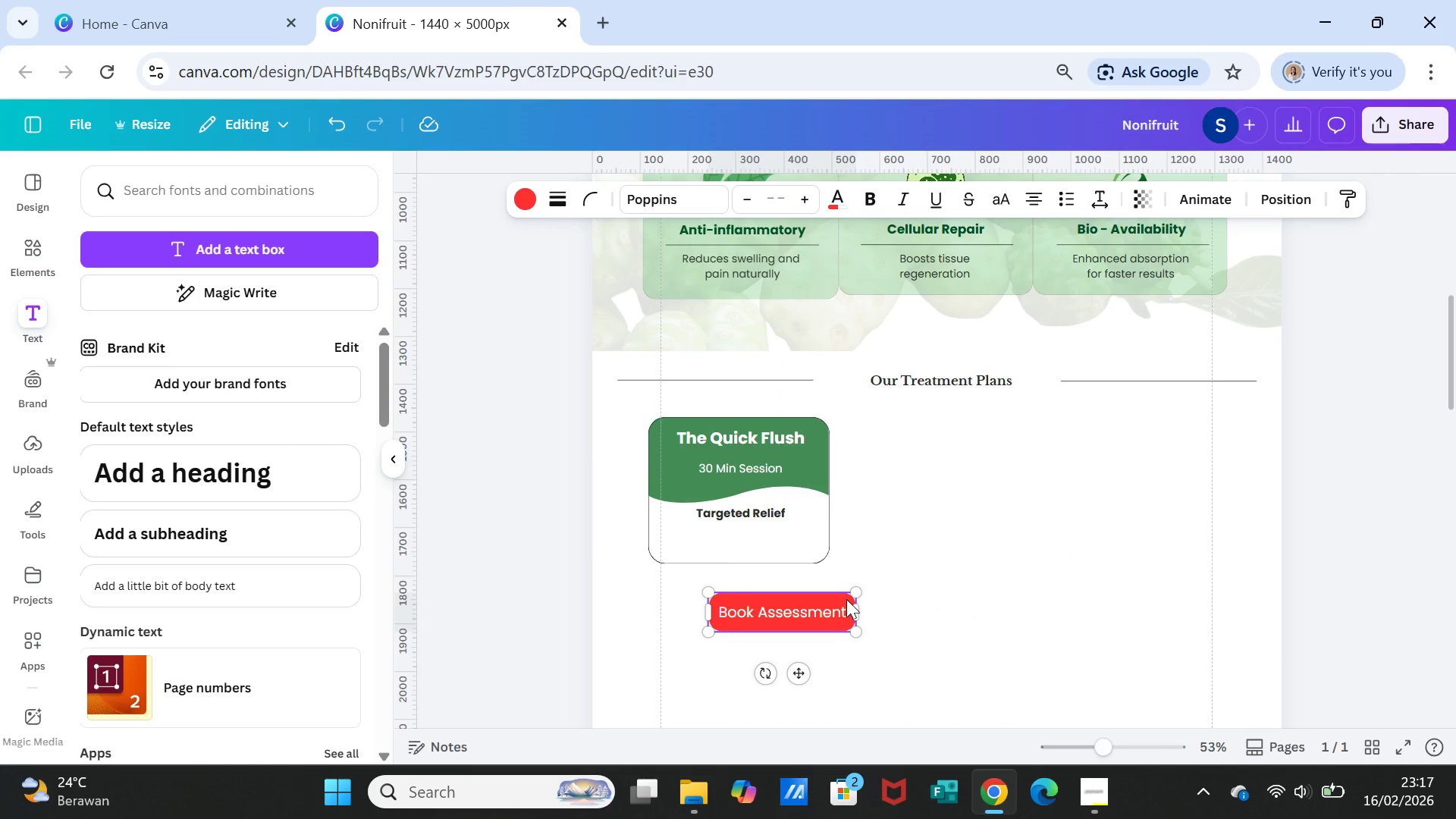 
scroll: coordinate [821, 600], scroll_direction: down, amount: 3.0
 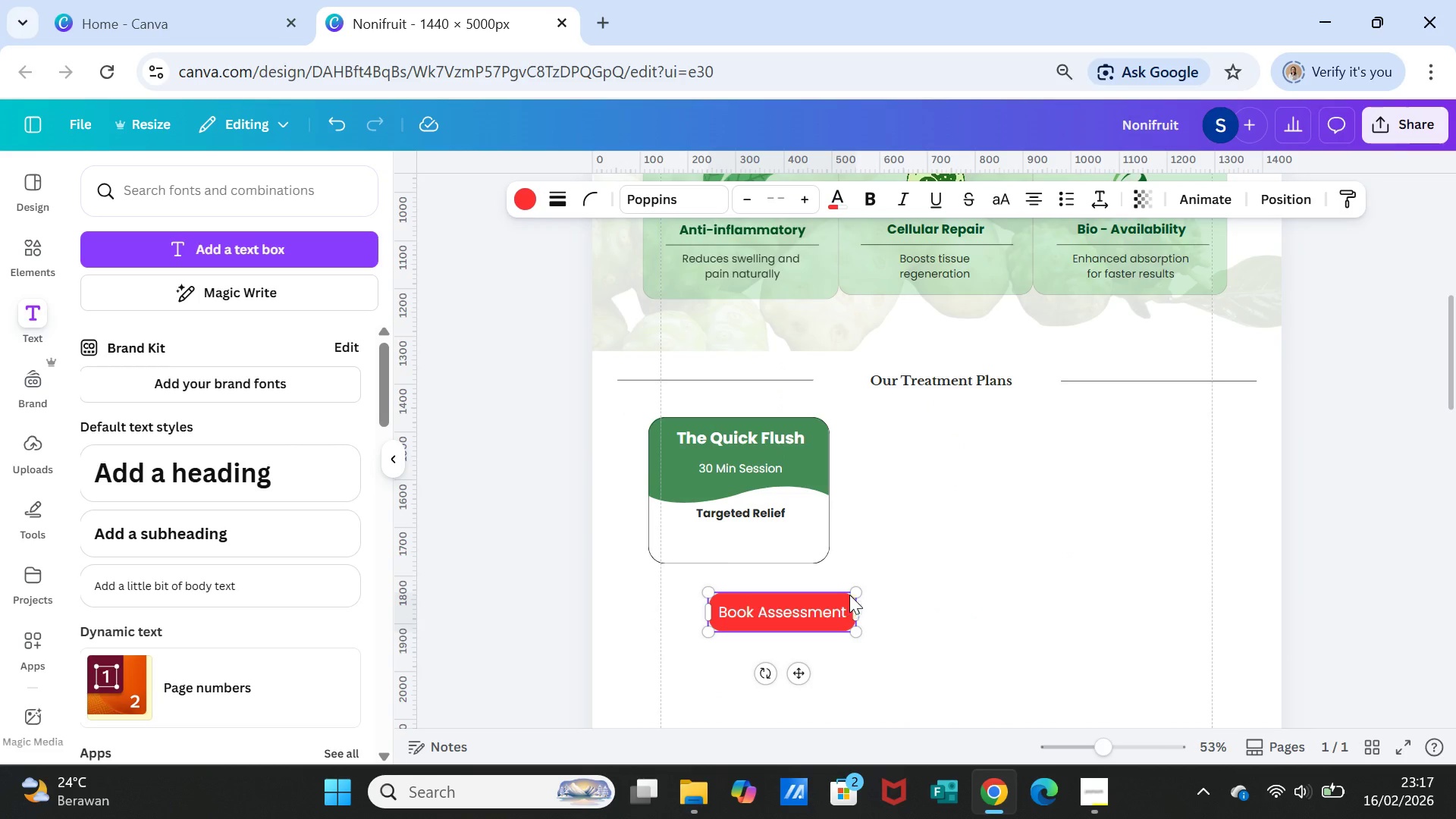 
left_click_drag(start_coordinate=[852, 592], to_coordinate=[780, 613])
 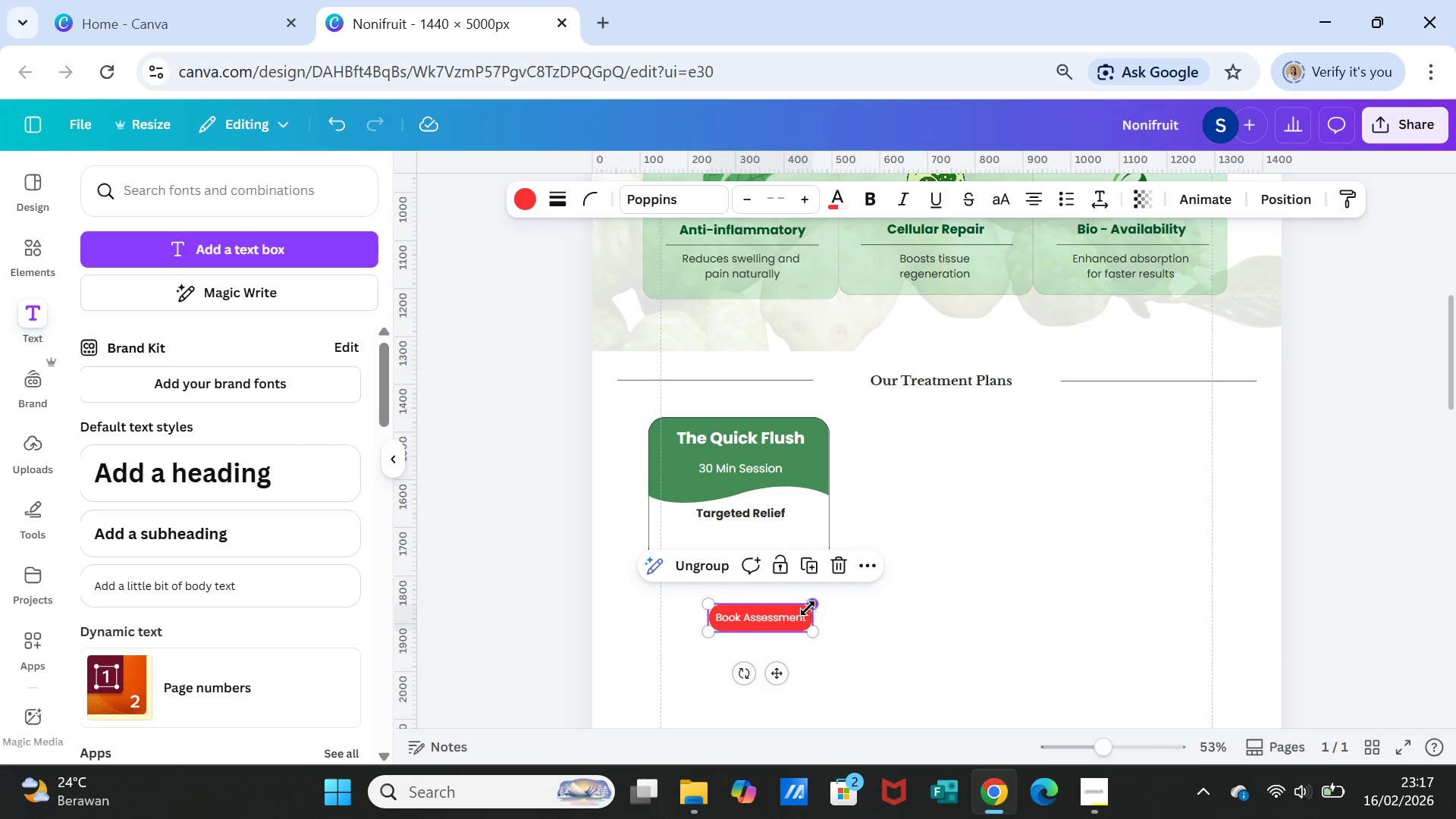 
left_click_drag(start_coordinate=[808, 608], to_coordinate=[780, 616])
 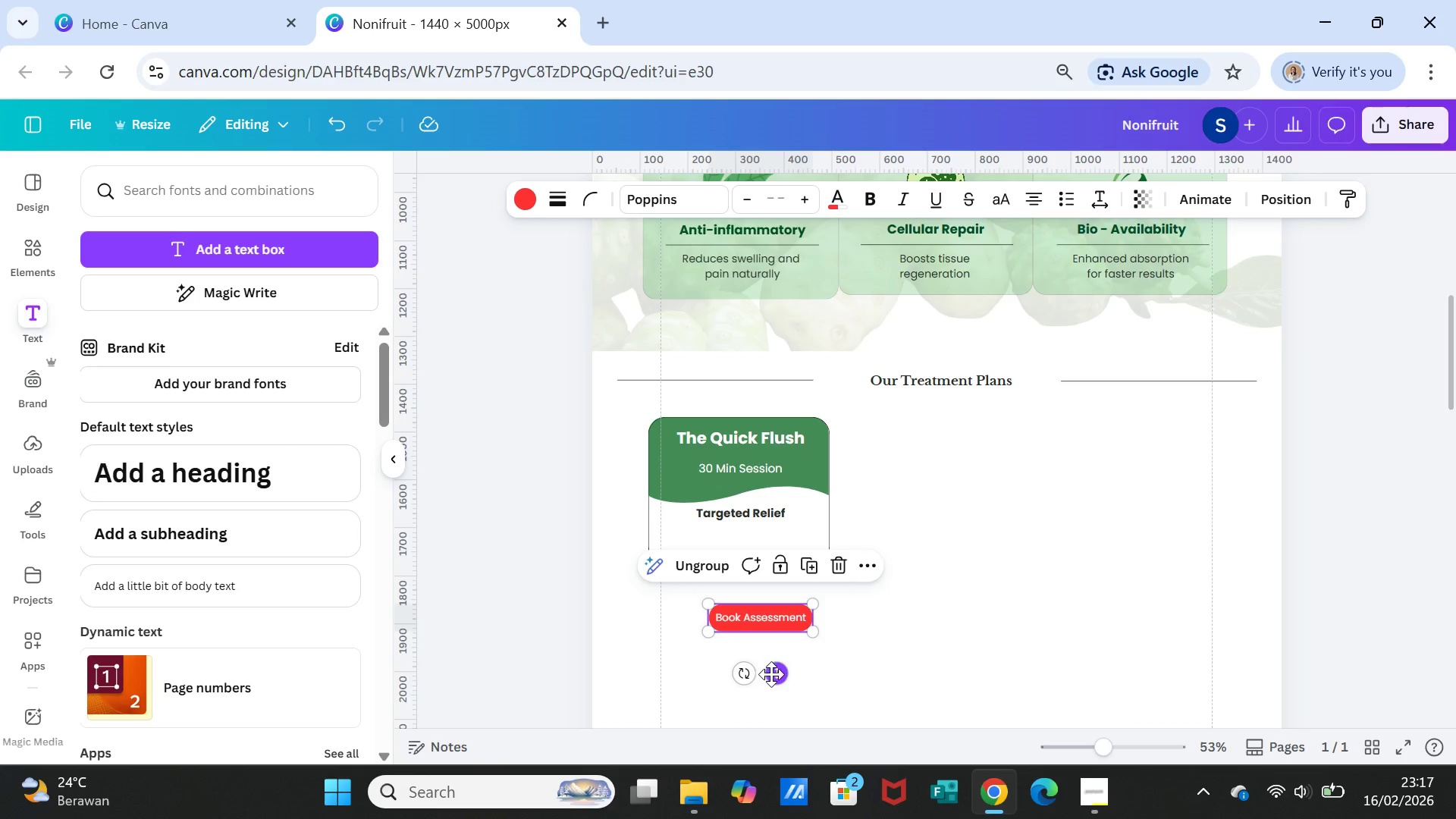 
left_click_drag(start_coordinate=[776, 674], to_coordinate=[762, 599])
 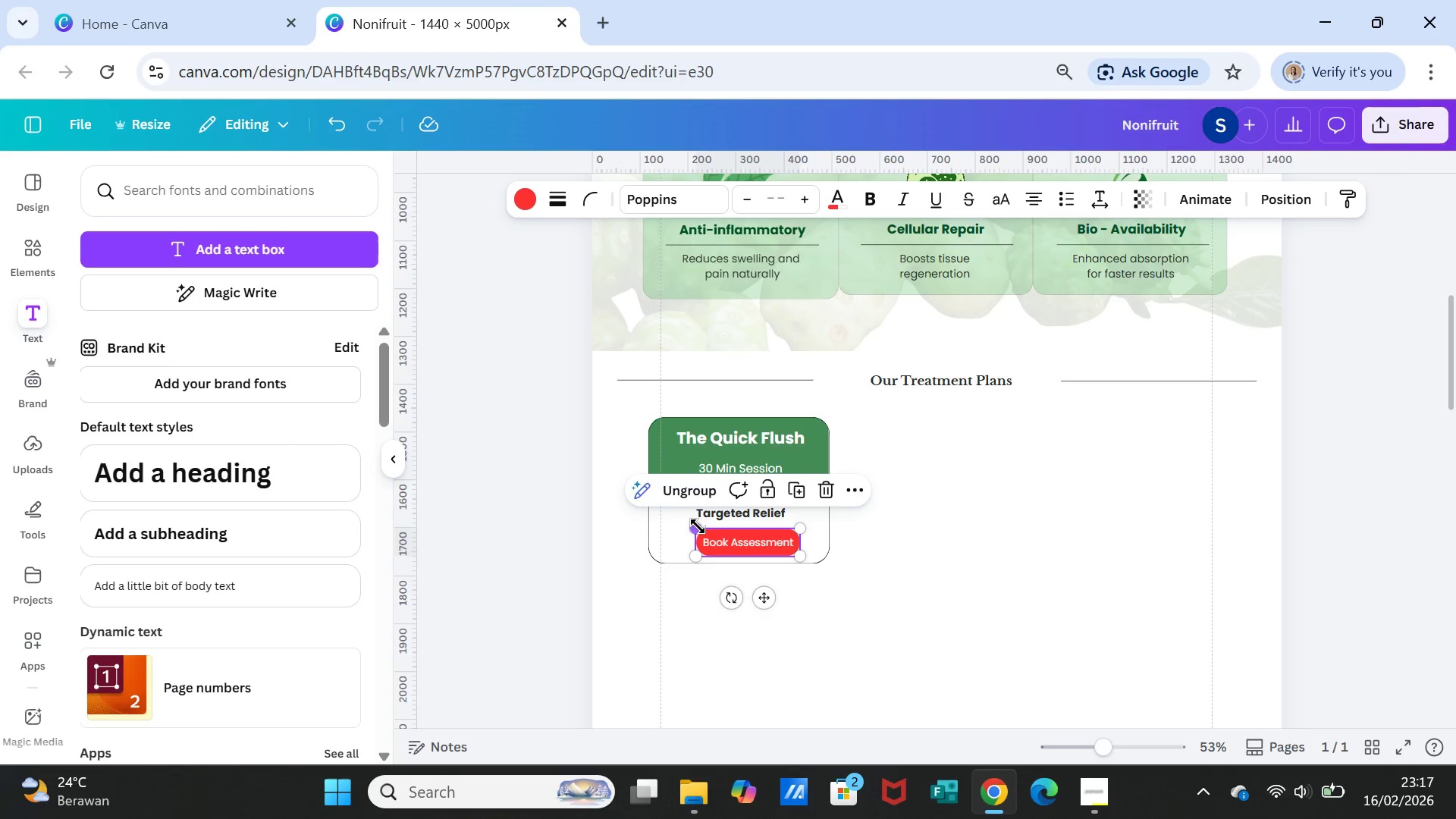 
left_click_drag(start_coordinate=[697, 526], to_coordinate=[726, 537])
 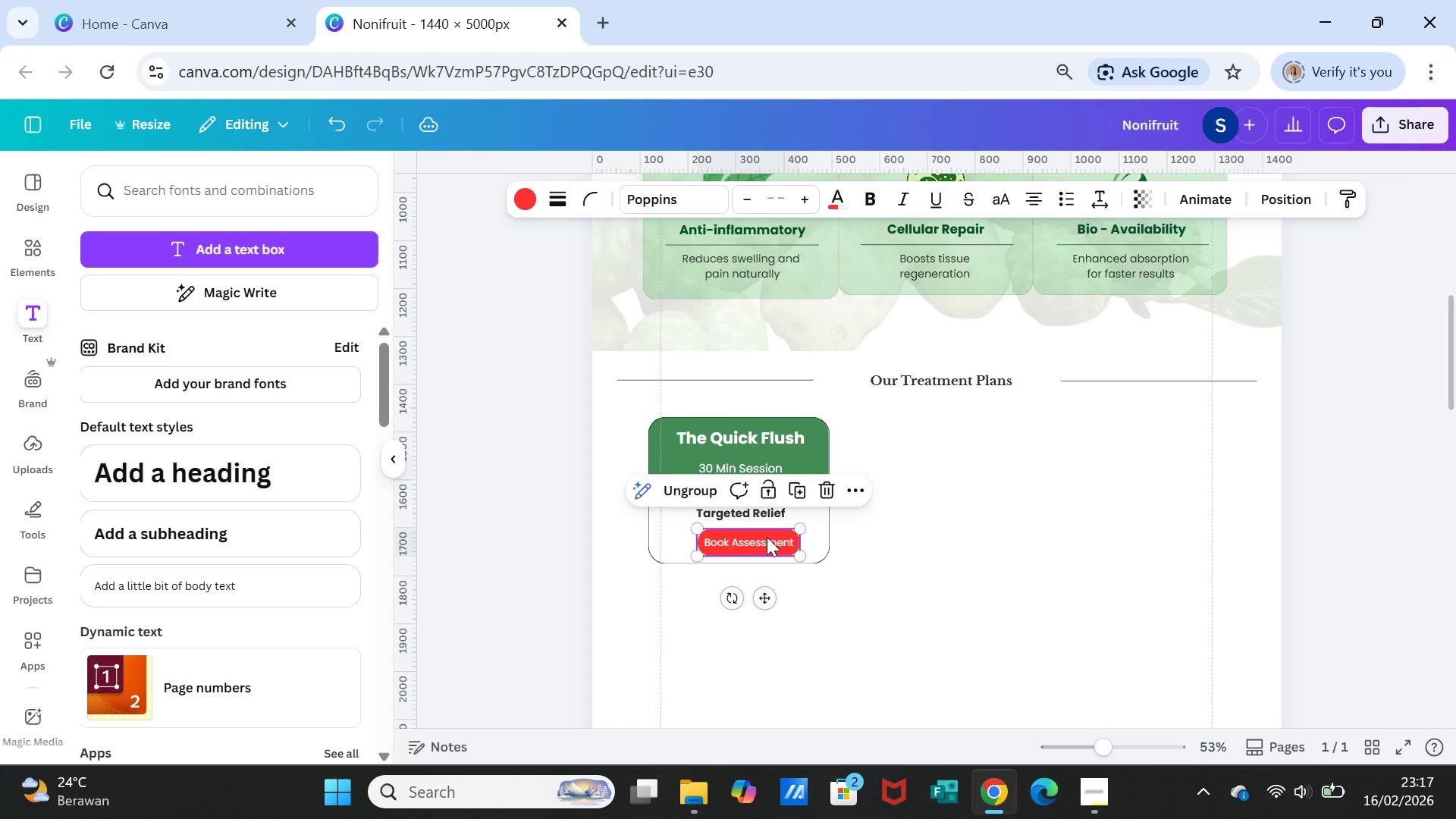 
left_click([767, 537])
 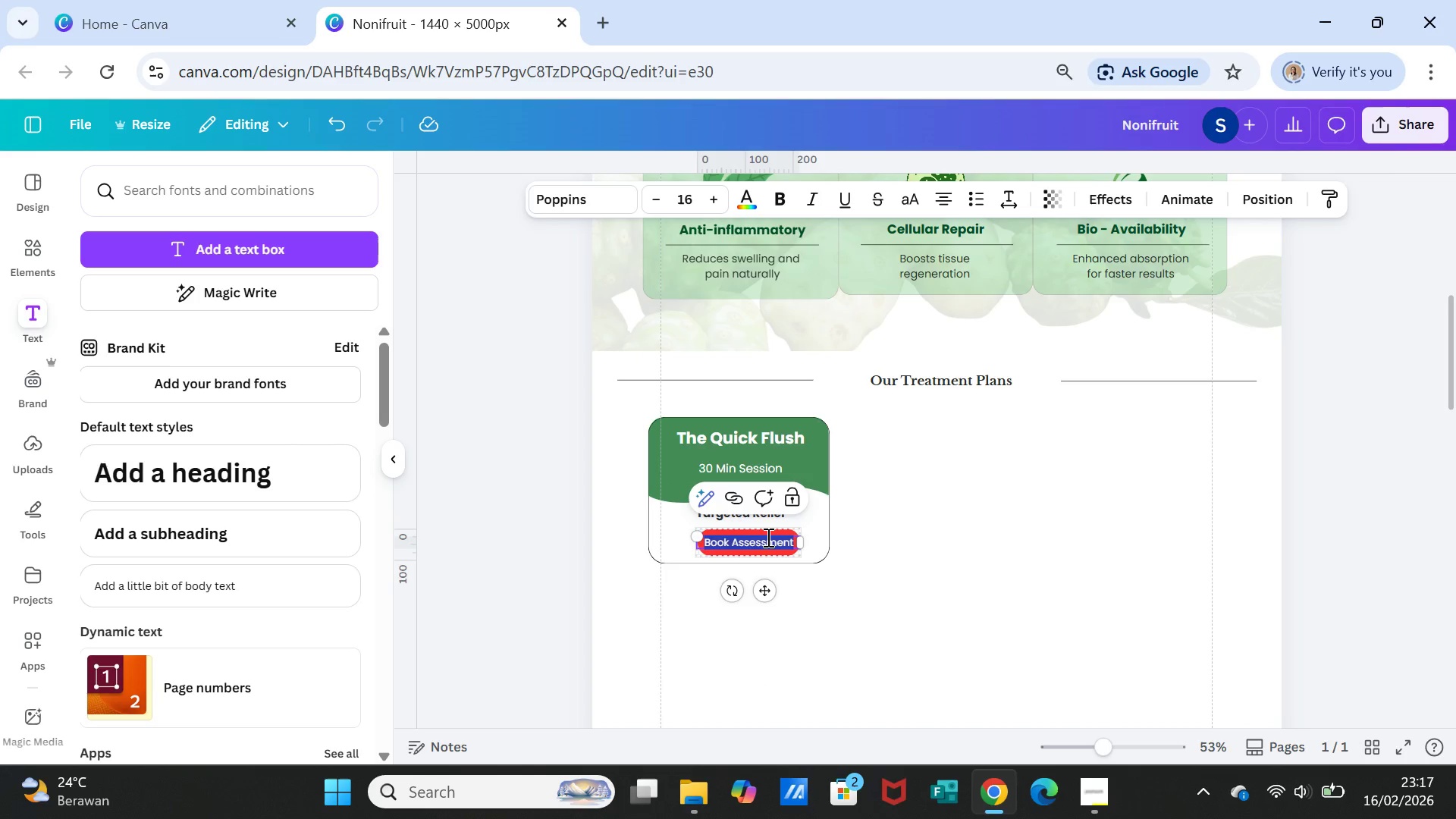 
left_click([767, 537])
 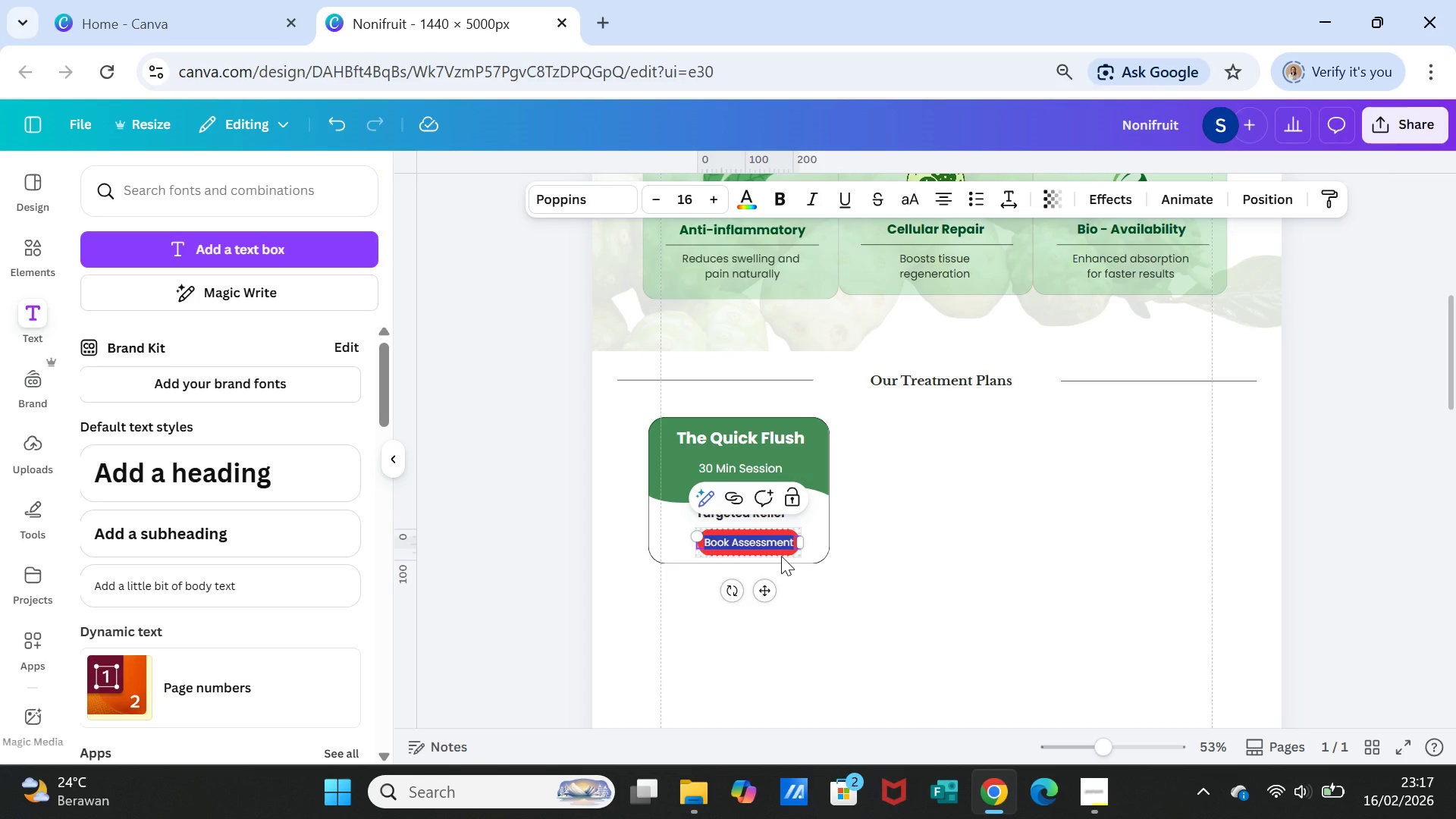 
type(Learn More >)
 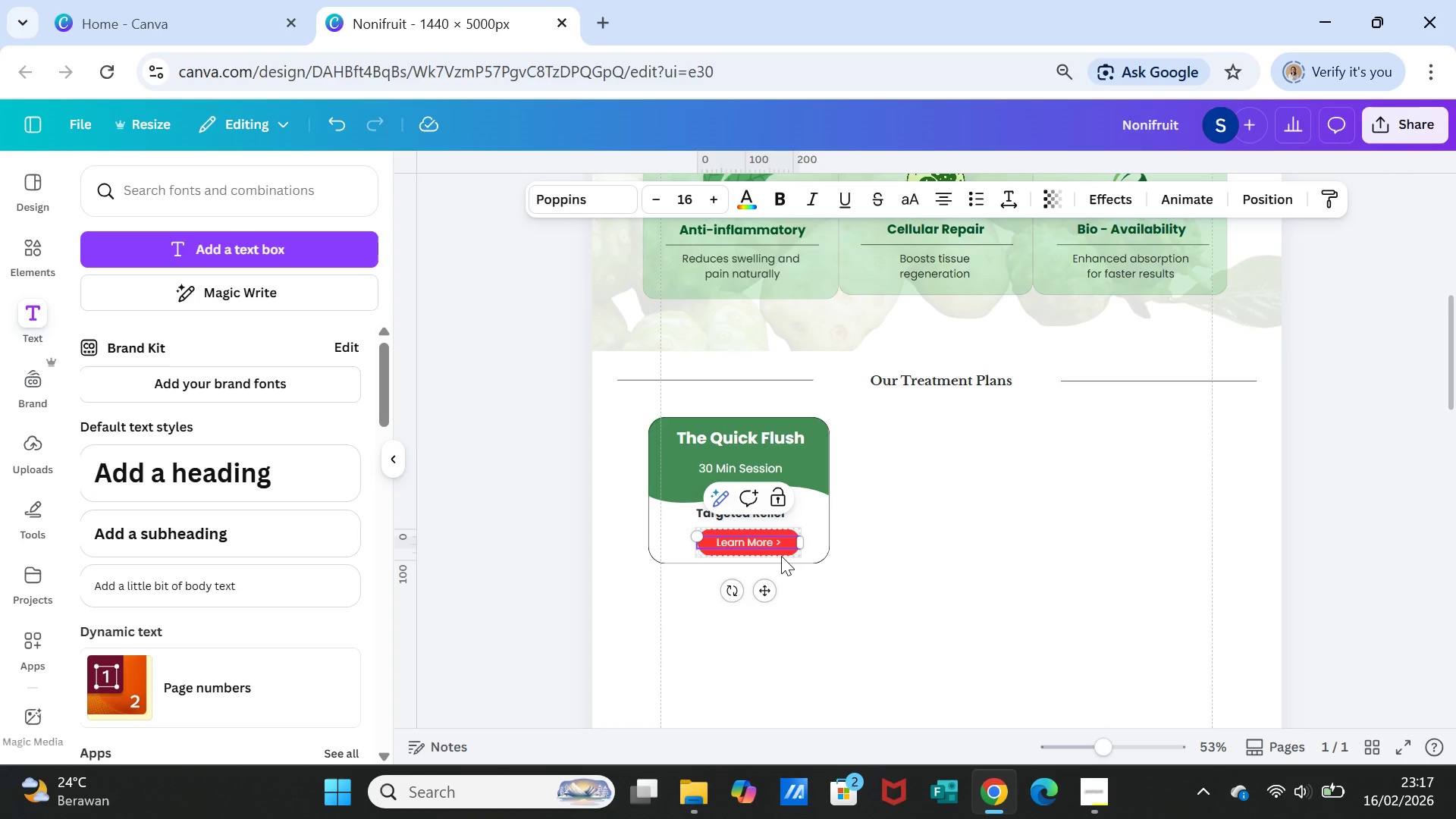 
left_click([838, 595])
 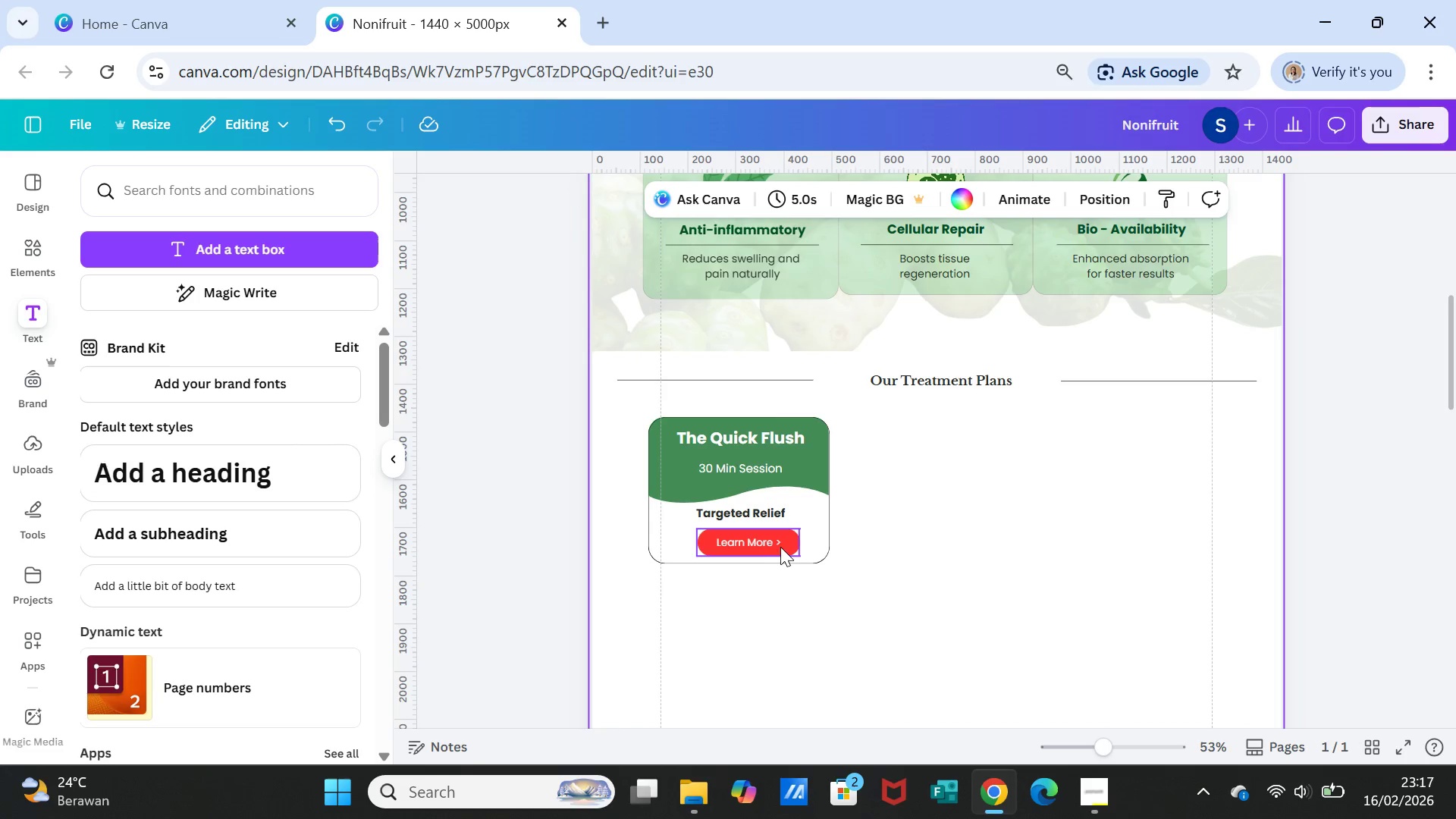 
left_click([774, 541])
 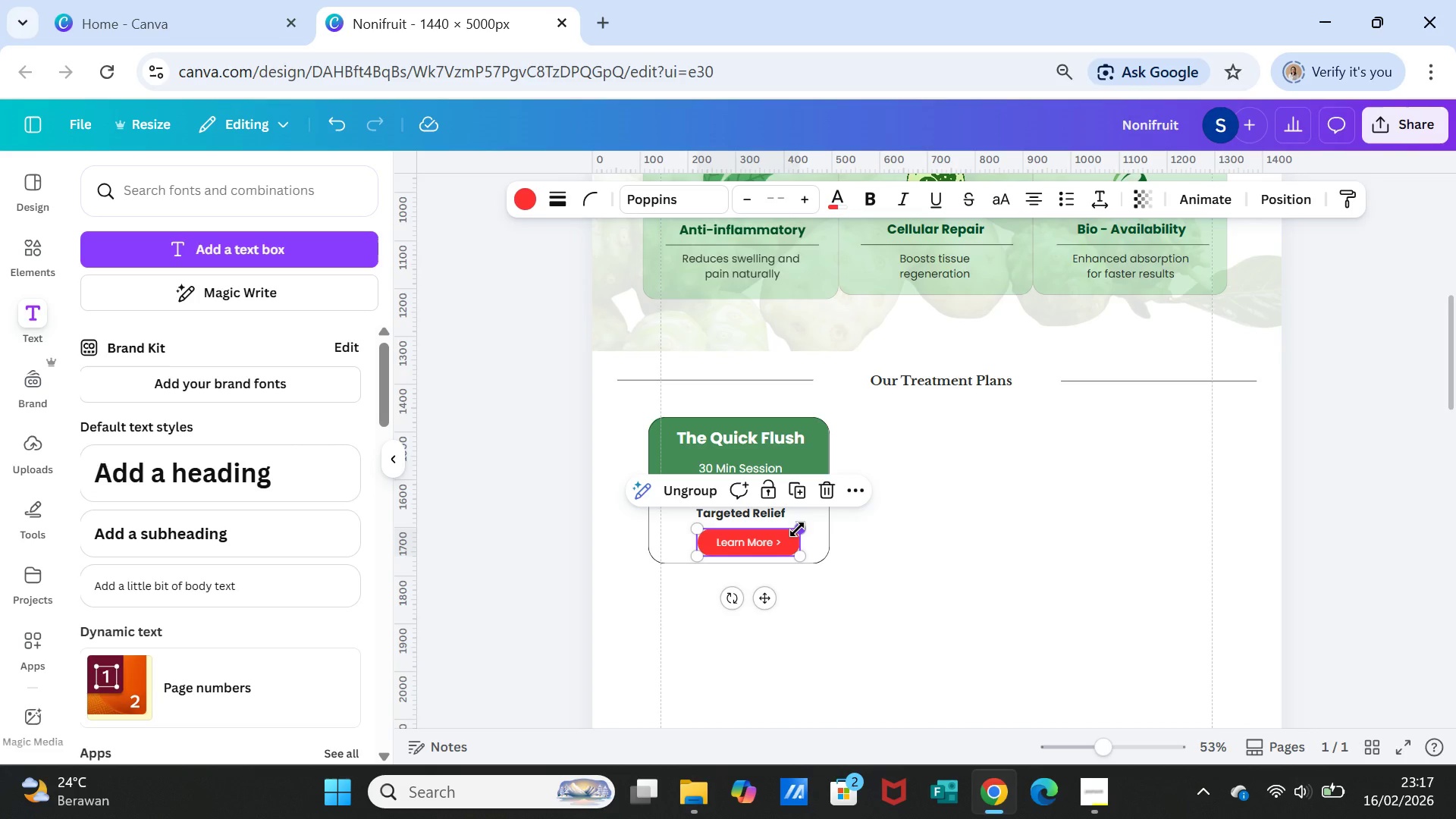 
left_click_drag(start_coordinate=[797, 529], to_coordinate=[783, 535])
 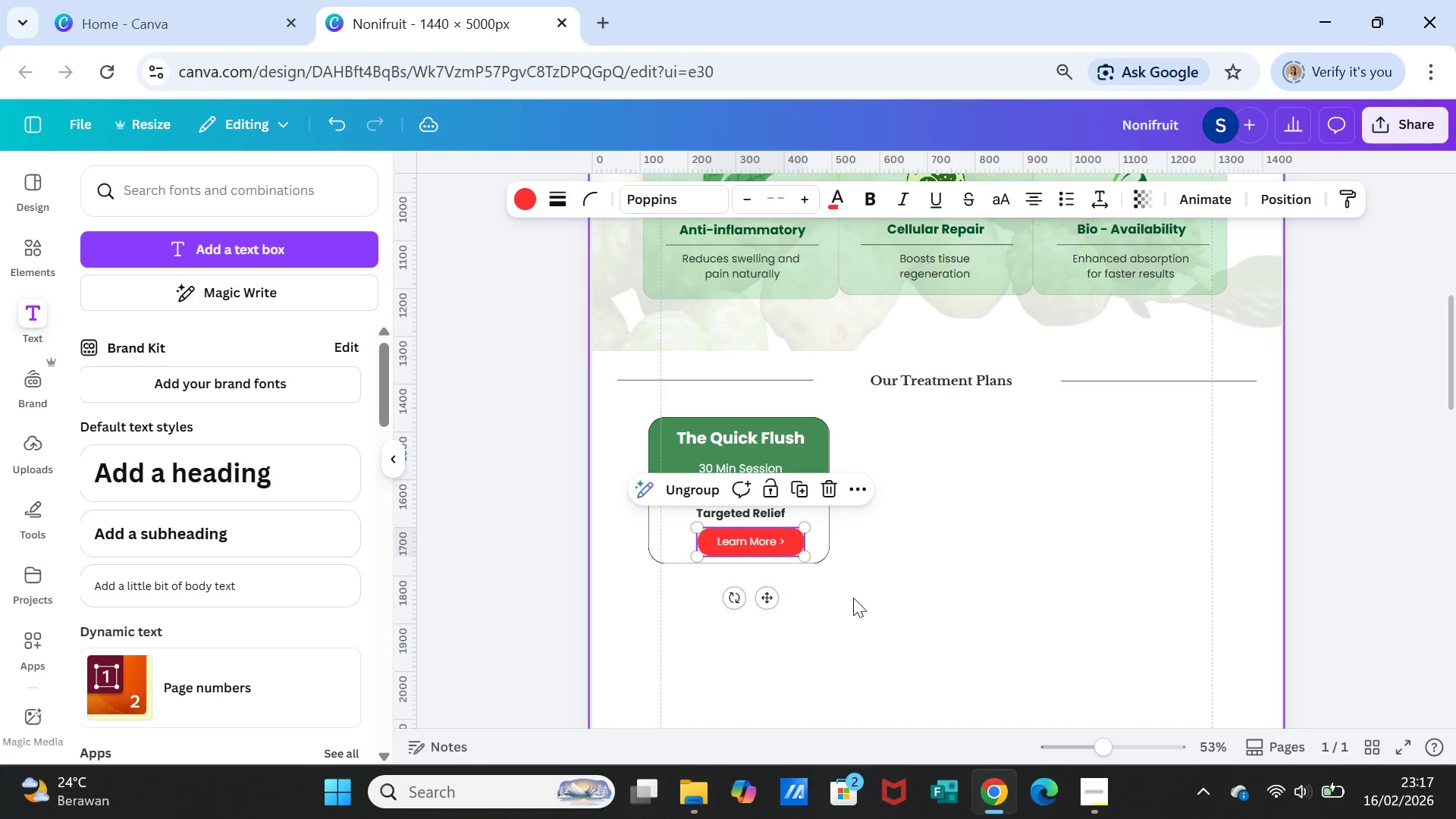 
left_click([853, 598])
 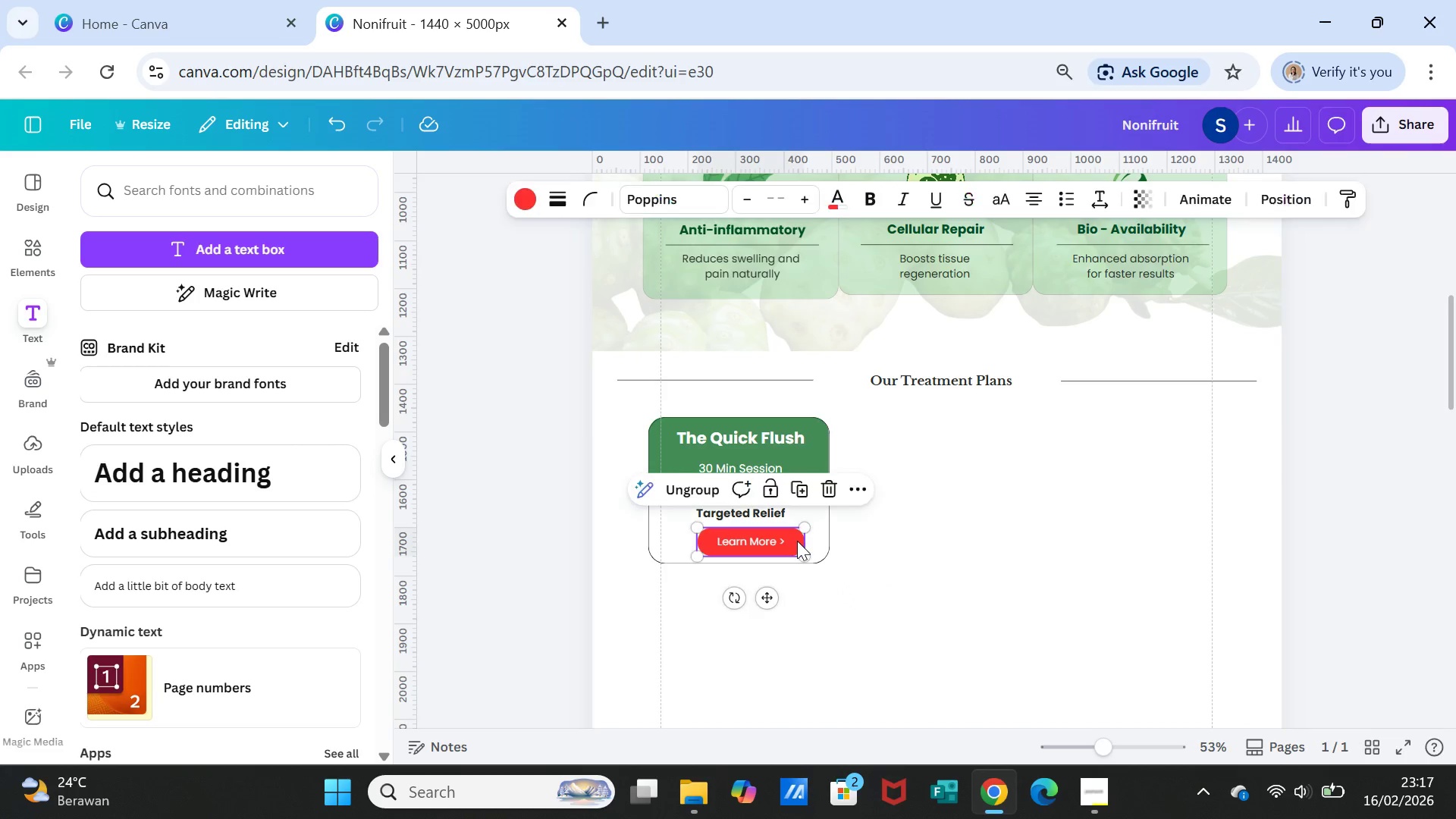 
double_click([797, 541])
 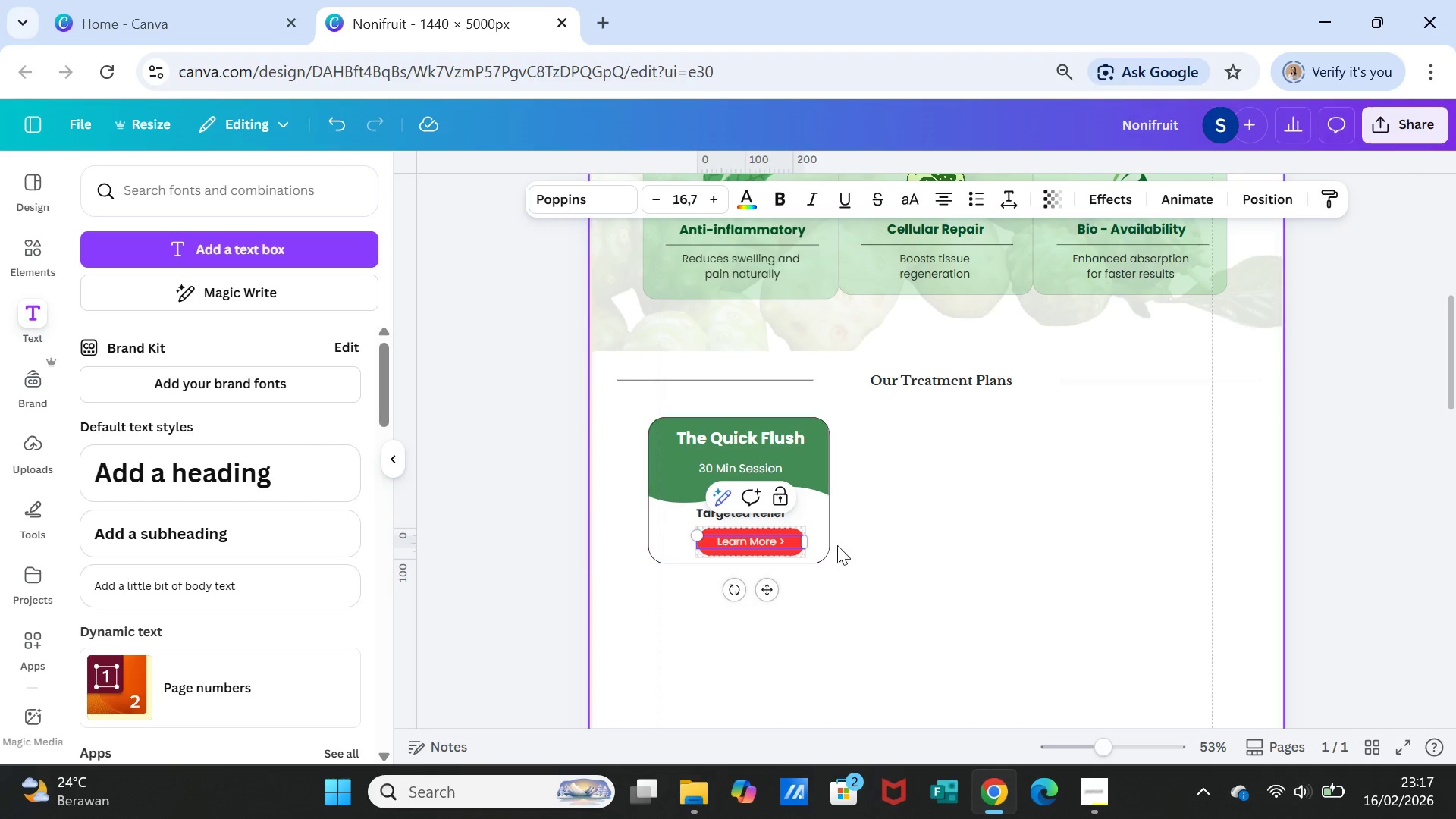 
left_click([841, 552])
 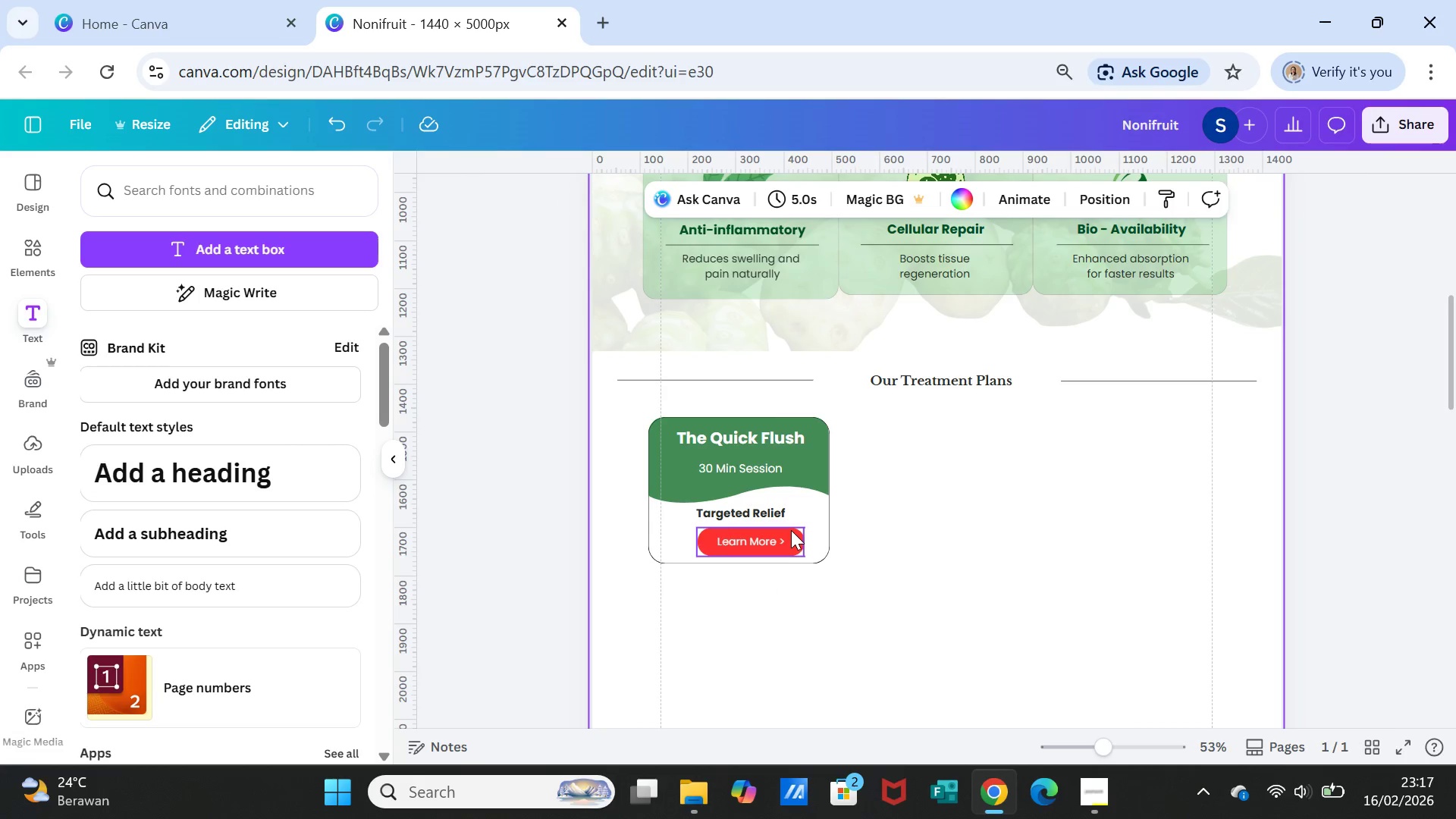 
left_click([791, 530])
 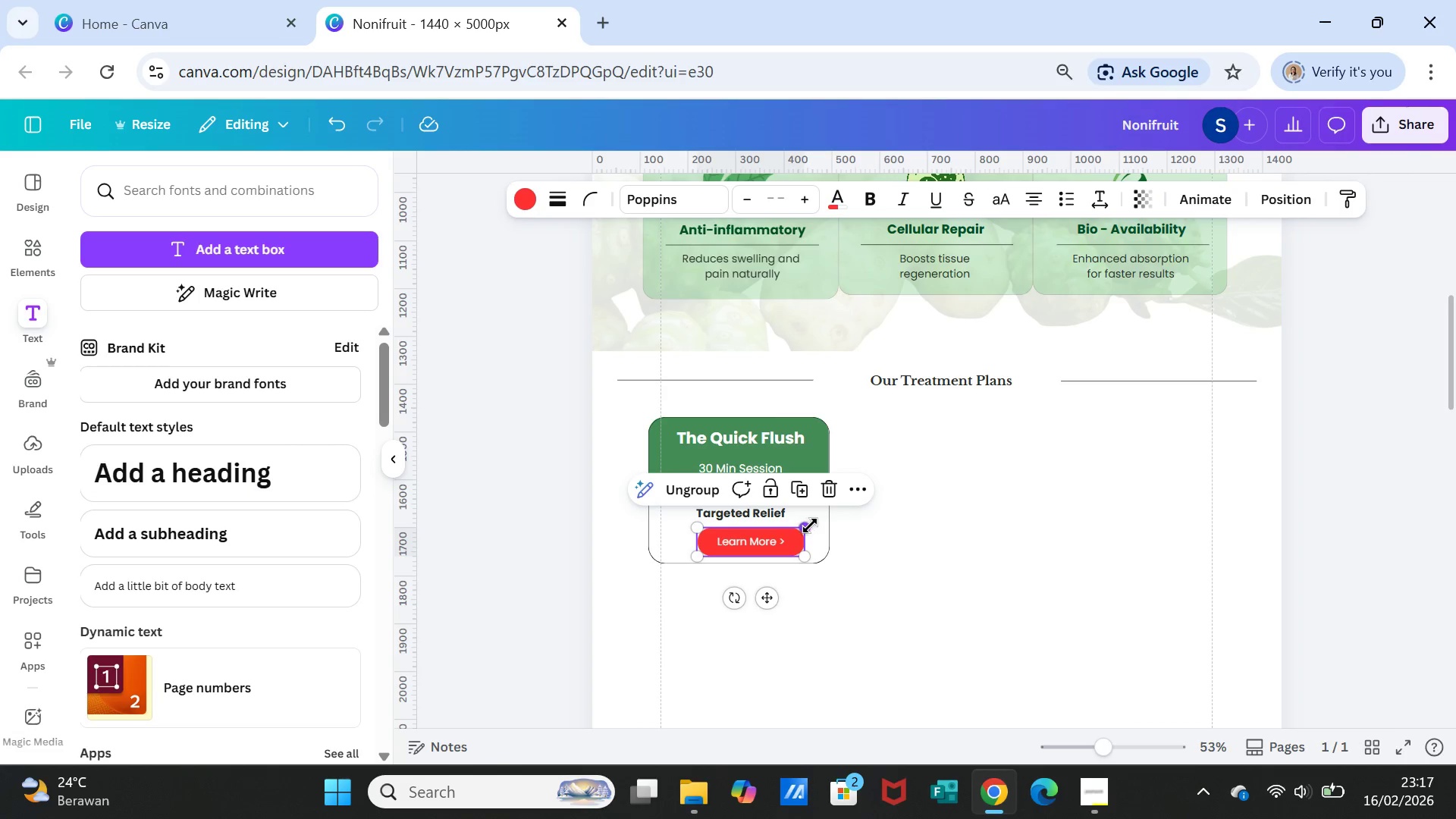 
left_click_drag(start_coordinate=[810, 526], to_coordinate=[777, 538])
 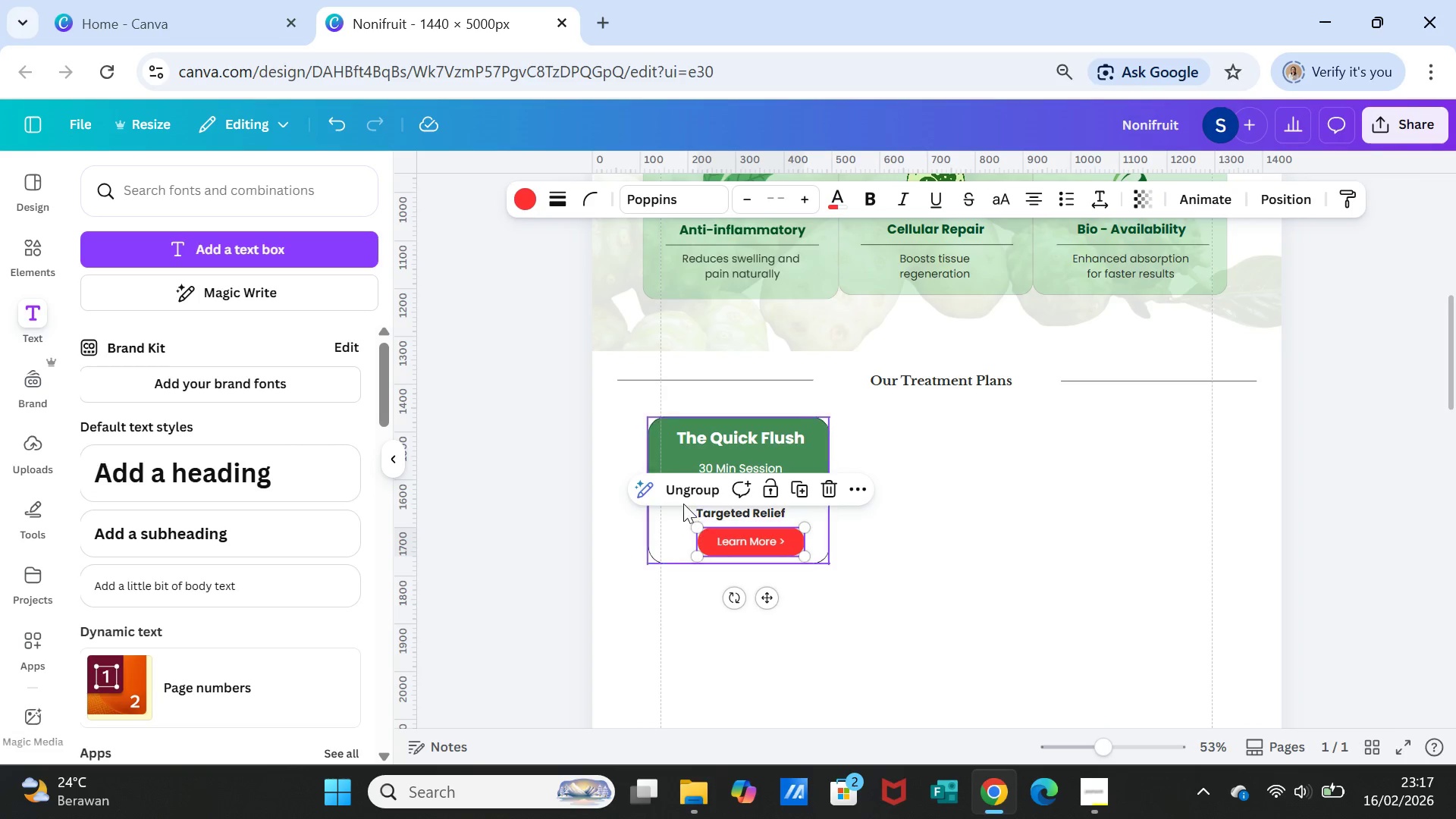 
left_click([680, 491])
 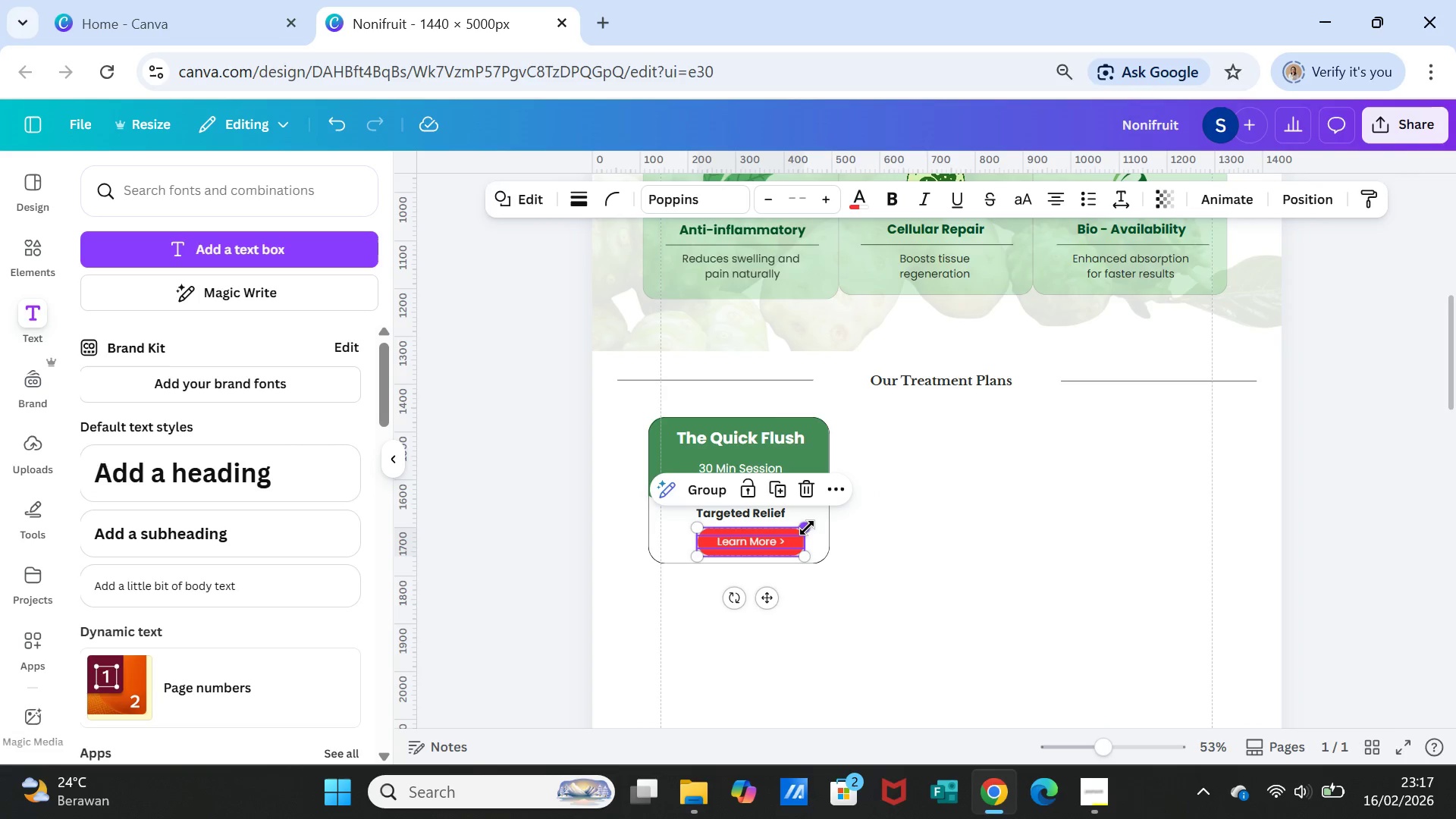 
left_click_drag(start_coordinate=[804, 525], to_coordinate=[786, 534])
 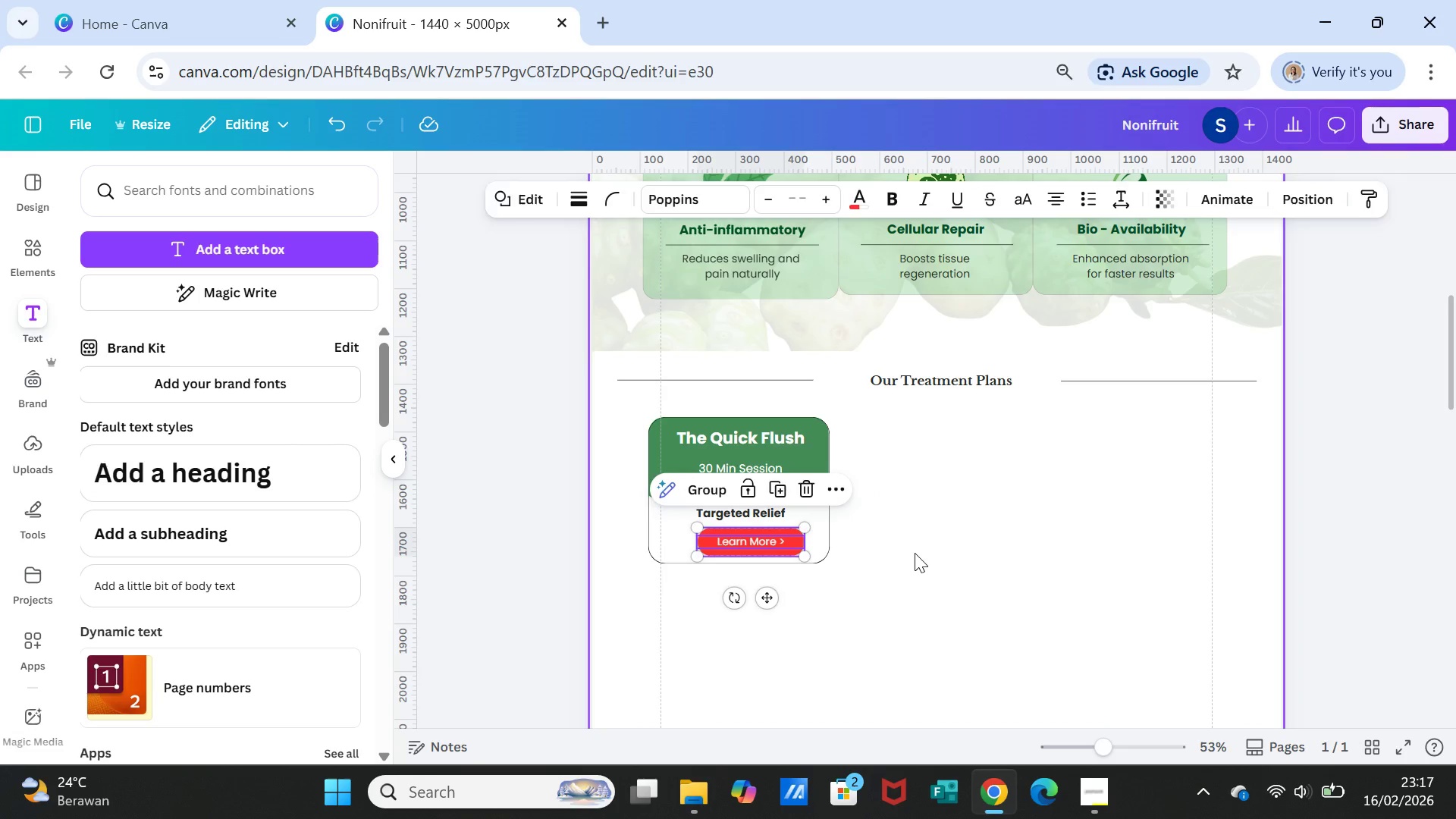 
left_click([914, 554])
 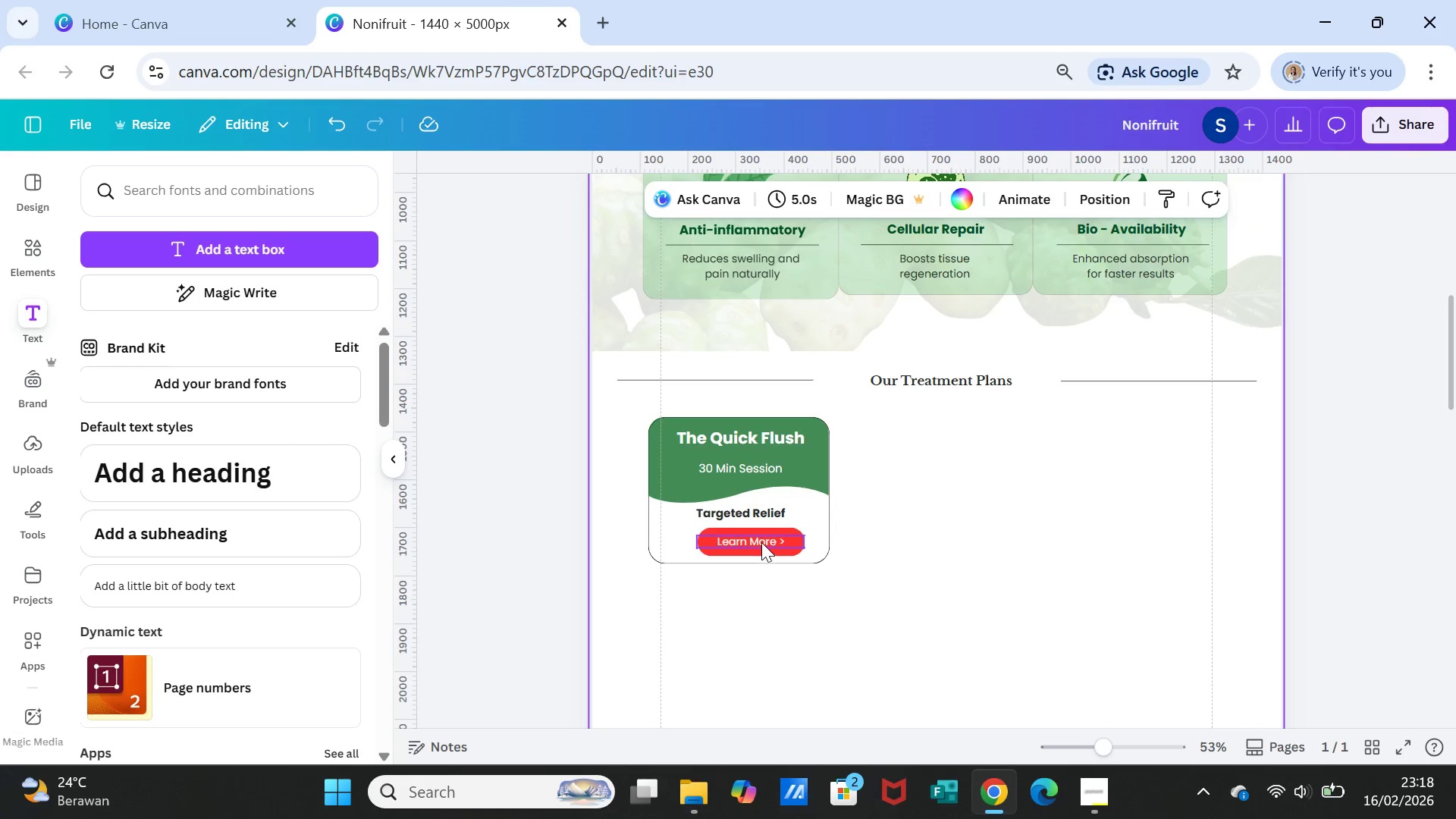 
left_click([760, 539])
 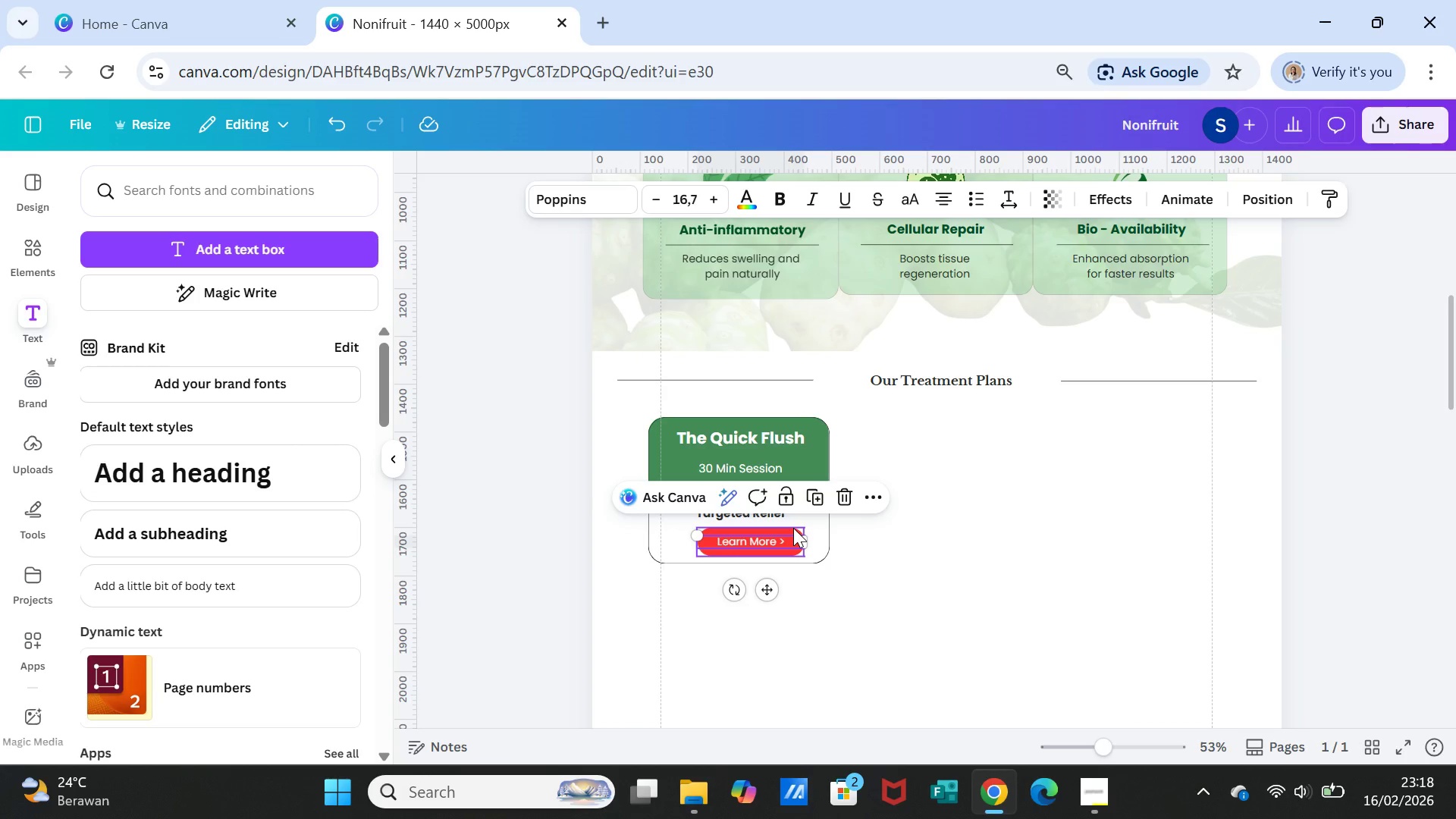 
left_click([793, 528])
 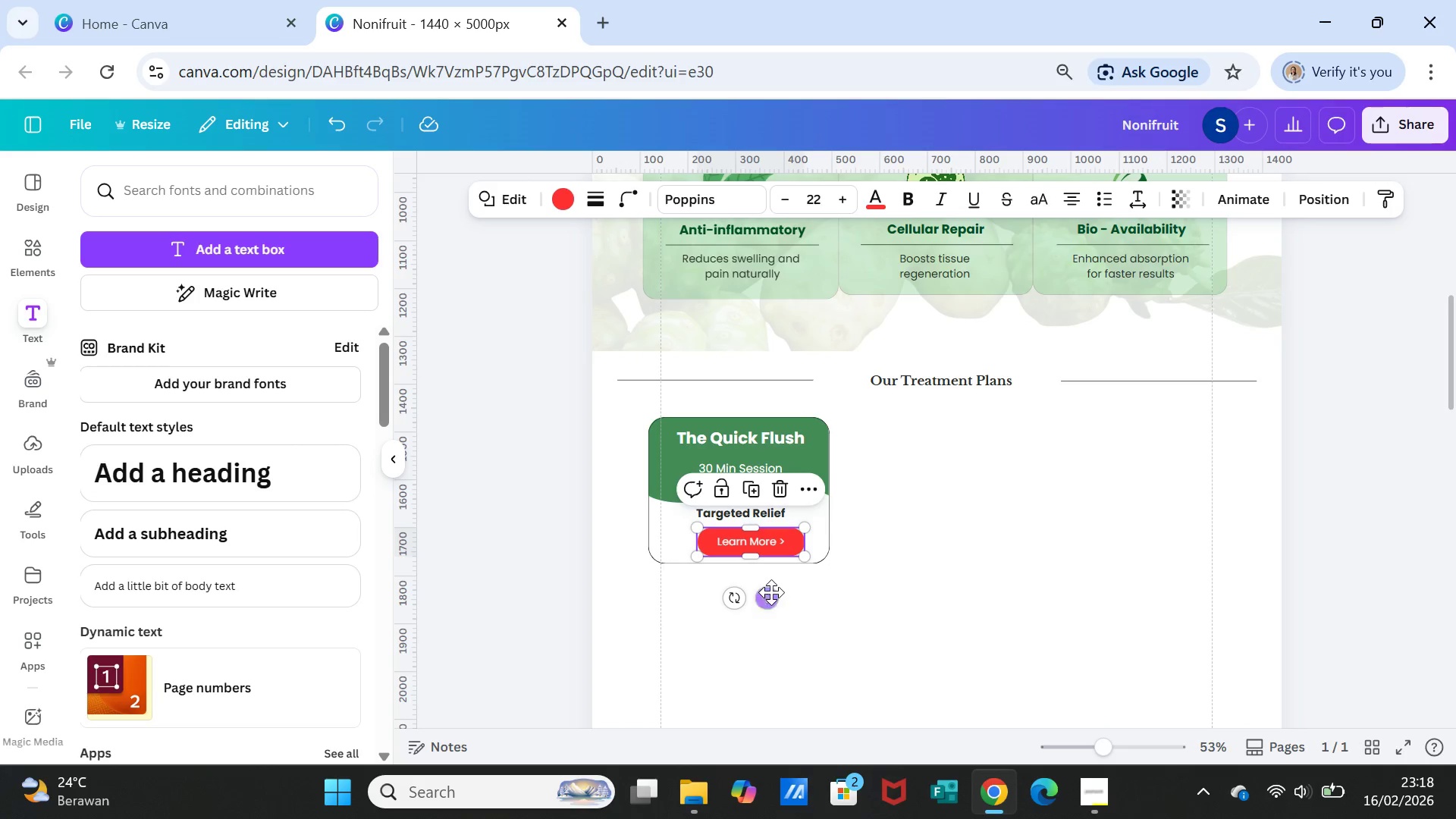 
left_click_drag(start_coordinate=[770, 595], to_coordinate=[756, 595])
 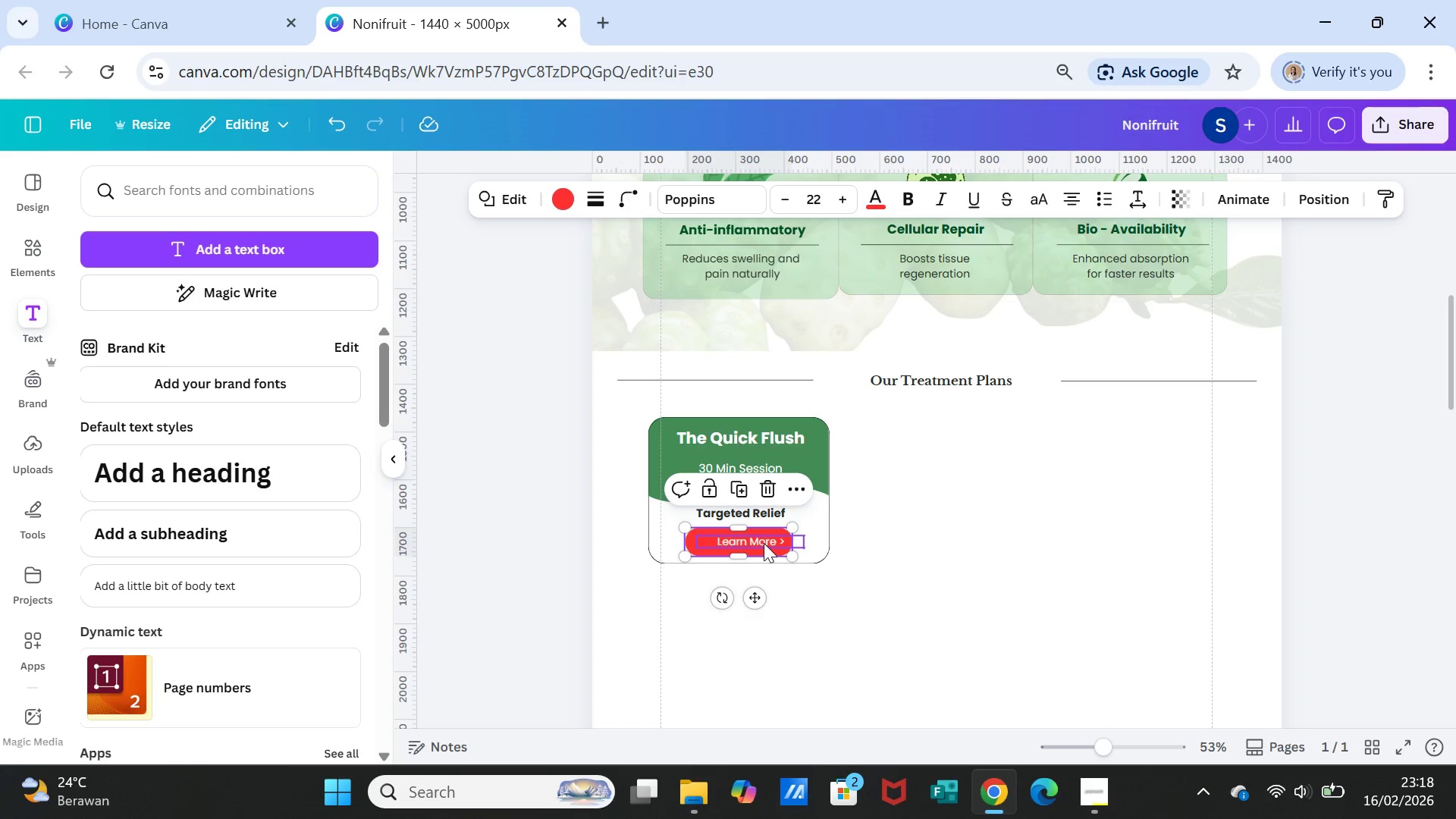 
left_click([764, 543])
 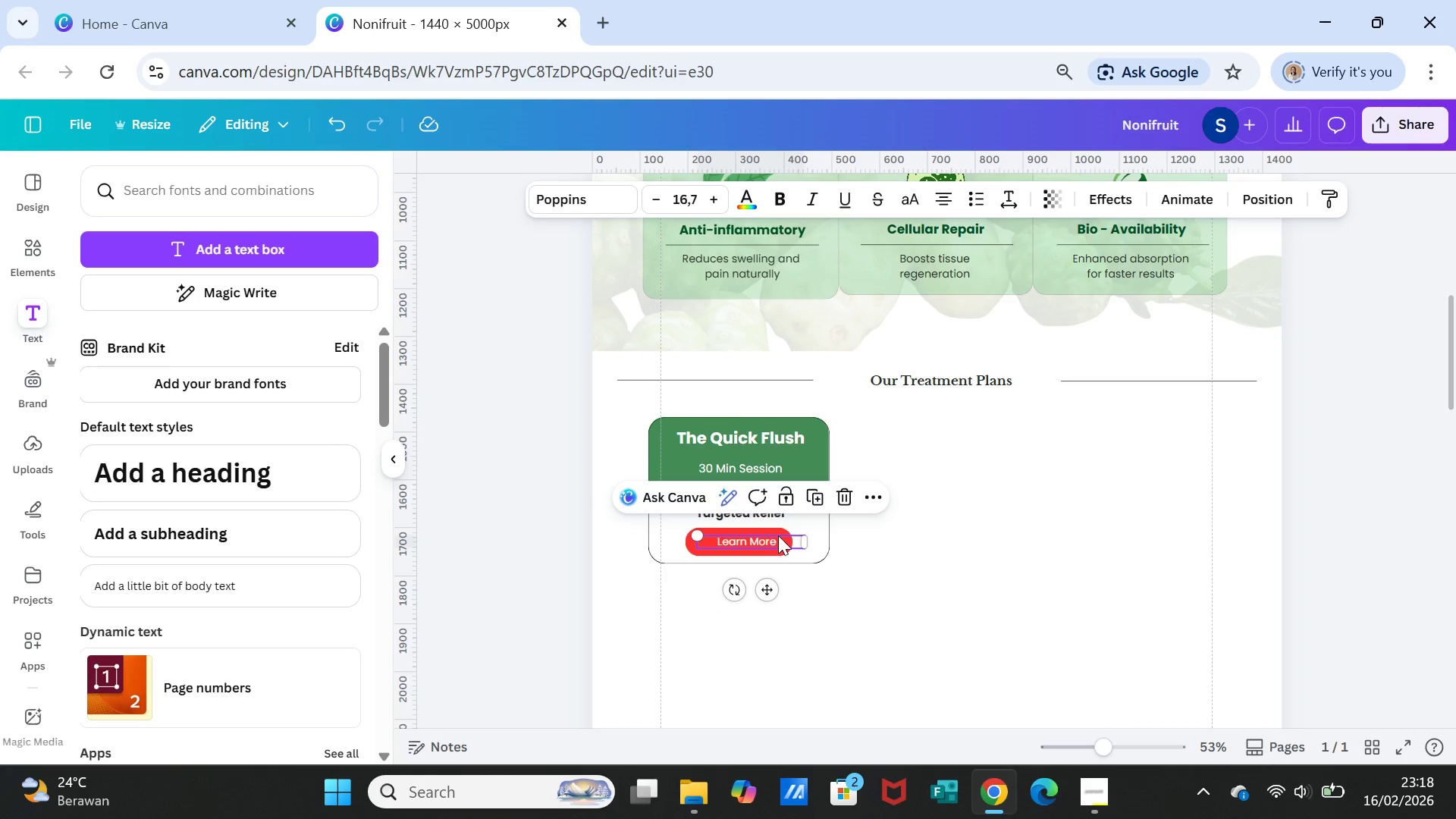 
left_click([780, 527])
 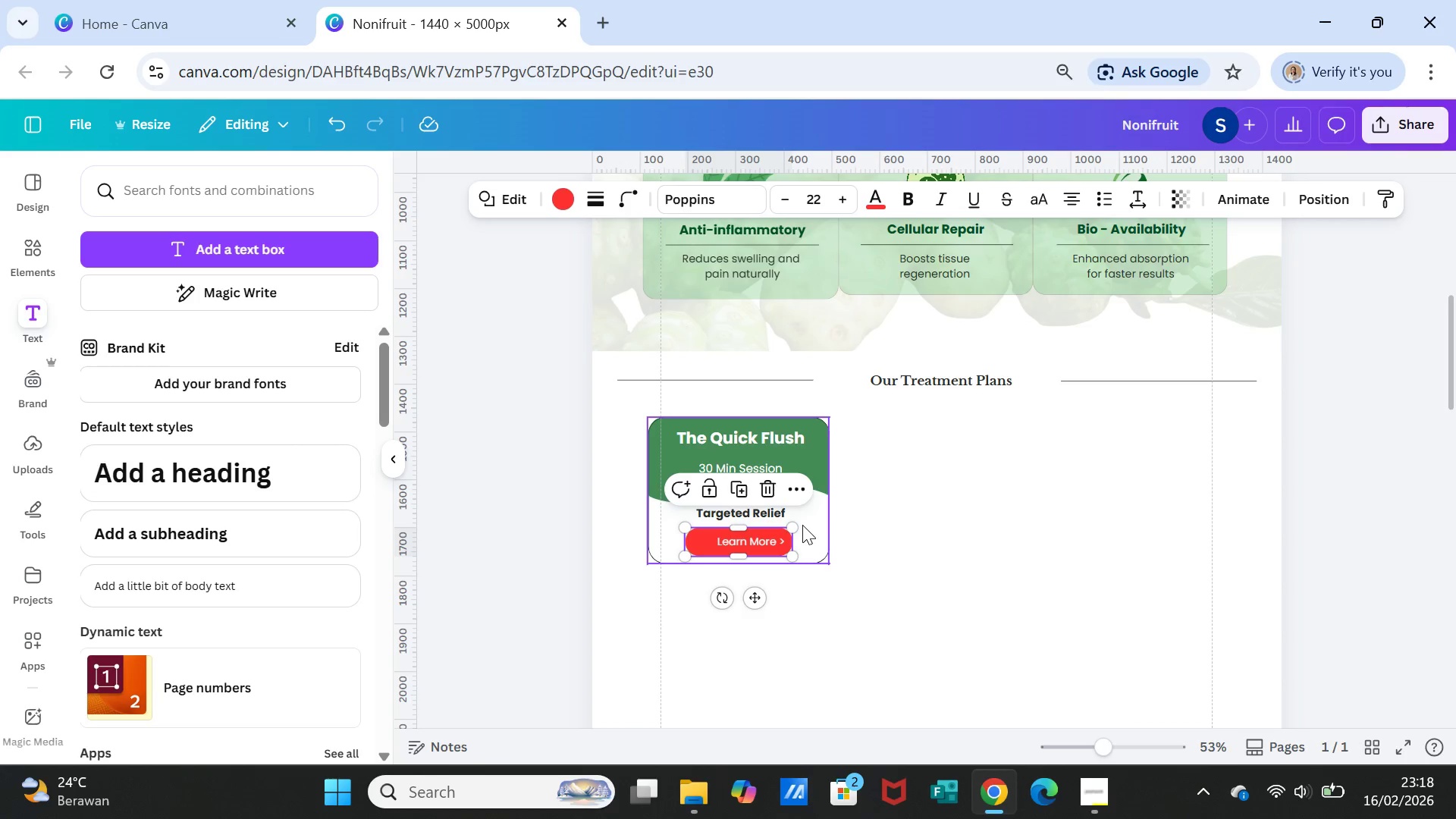 
left_click_drag(start_coordinate=[788, 525], to_coordinate=[780, 527])
 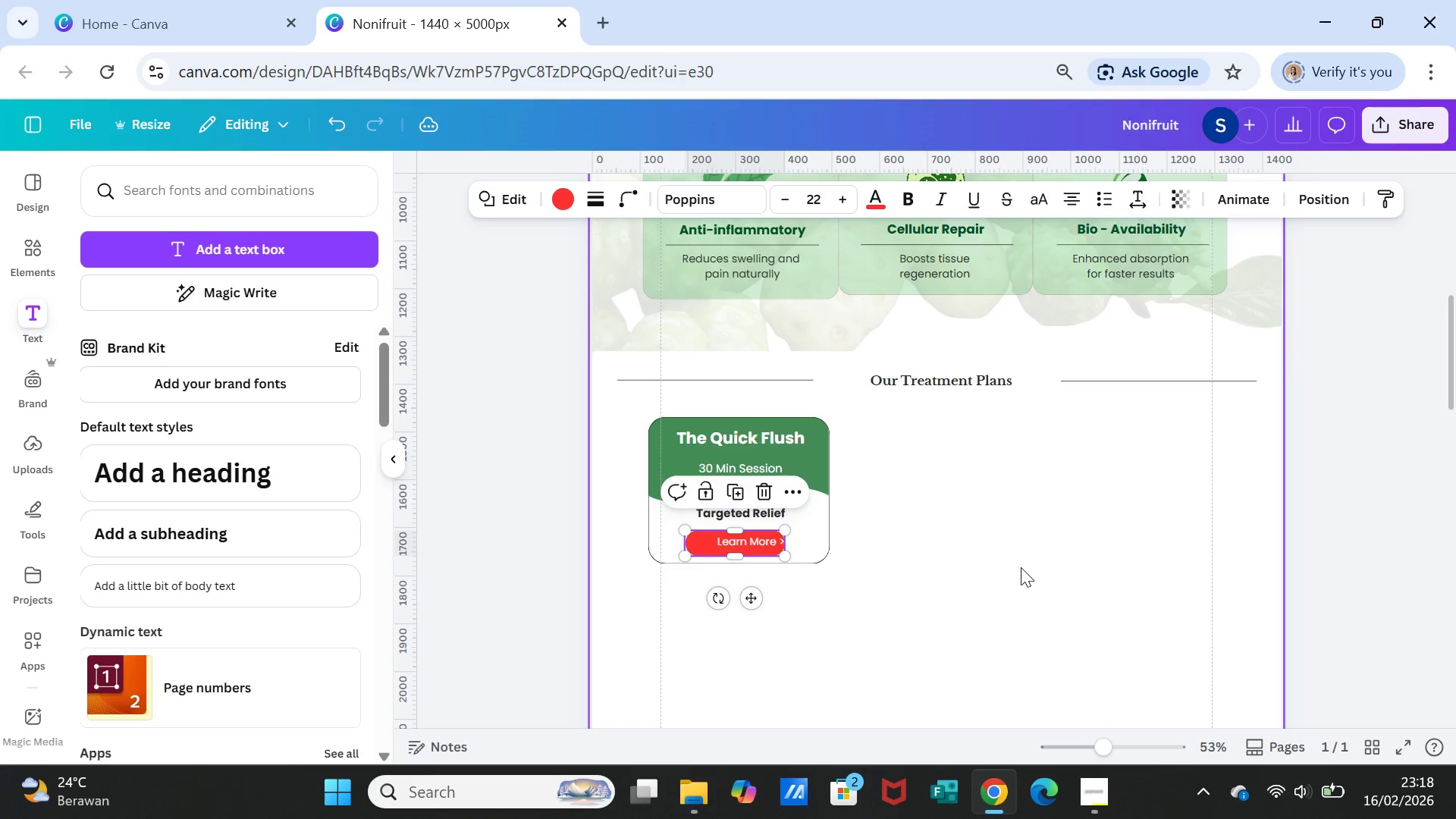 
left_click([1021, 567])
 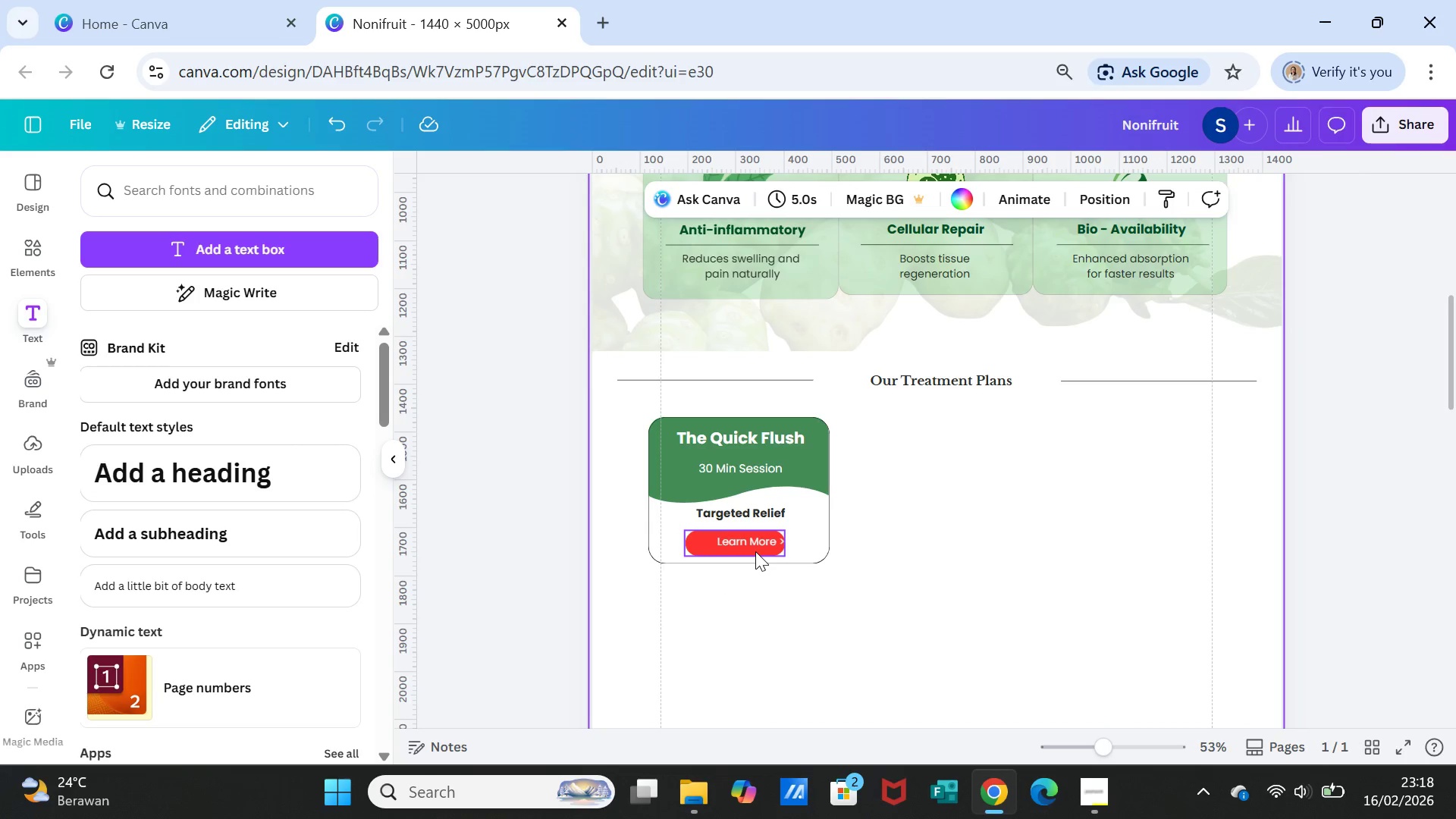 
left_click([755, 551])
 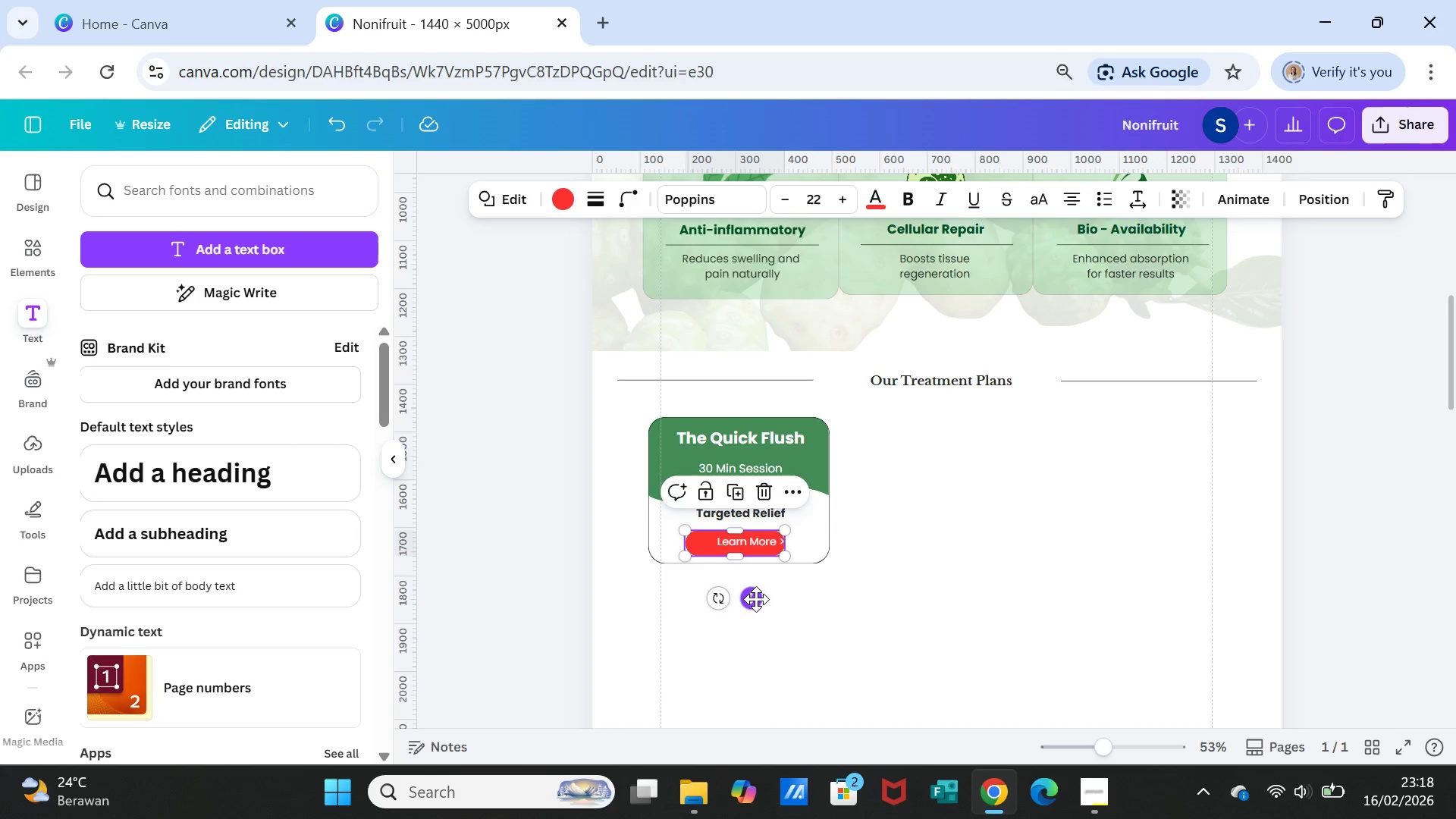 
left_click_drag(start_coordinate=[756, 599], to_coordinate=[761, 595])
 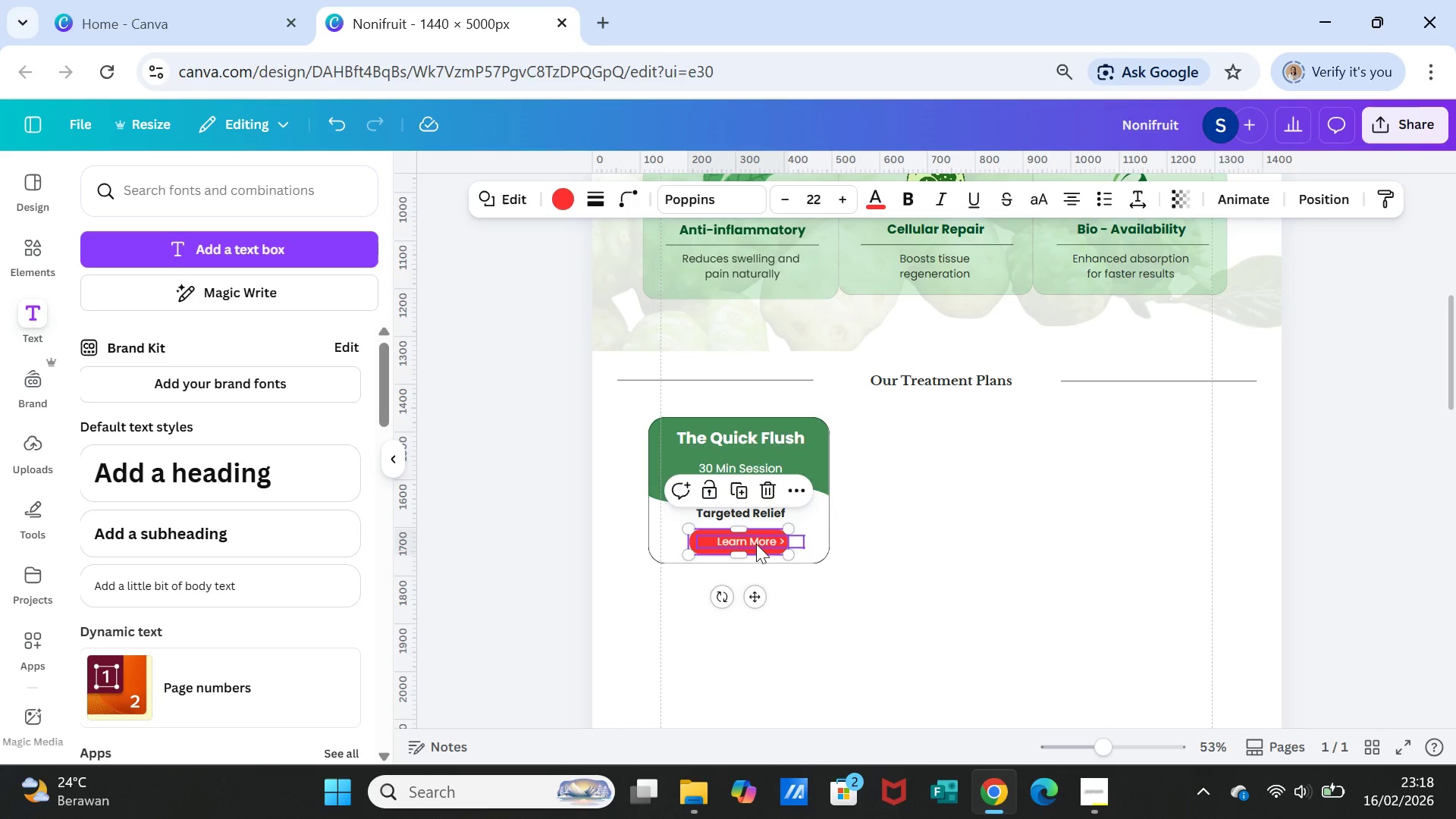 
left_click([756, 544])
 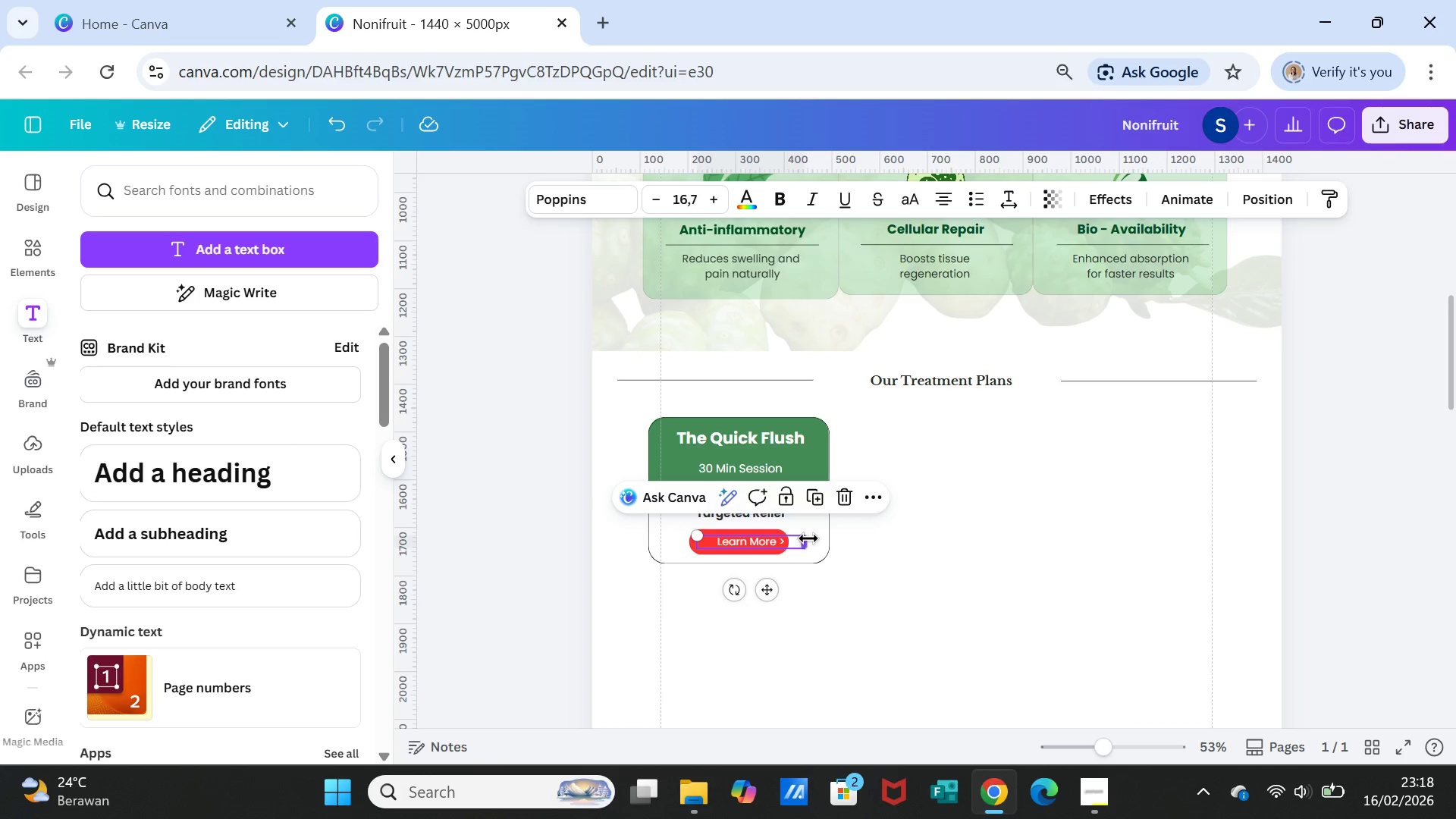 
left_click_drag(start_coordinate=[808, 538], to_coordinate=[778, 535])
 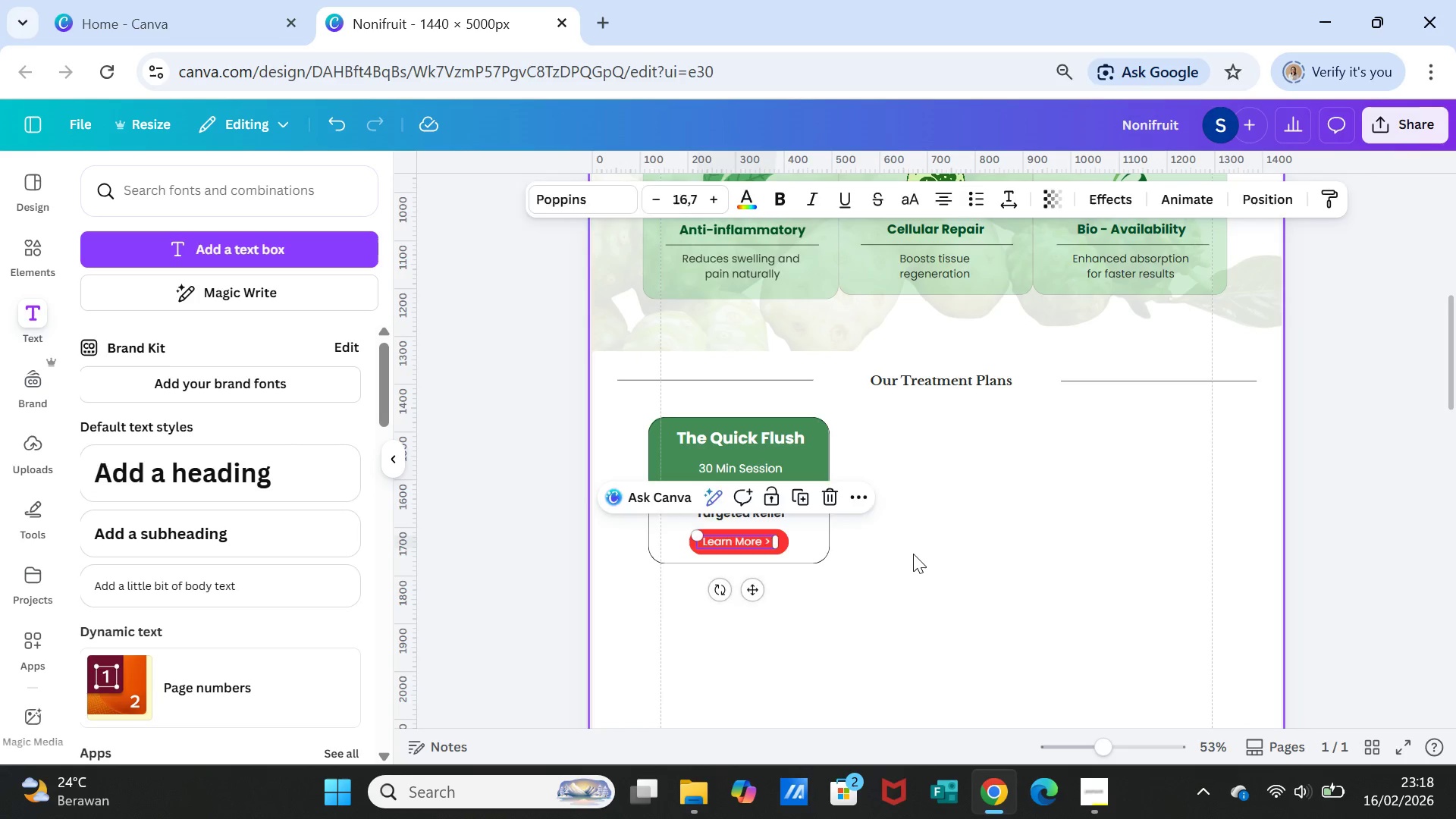 
left_click([913, 554])
 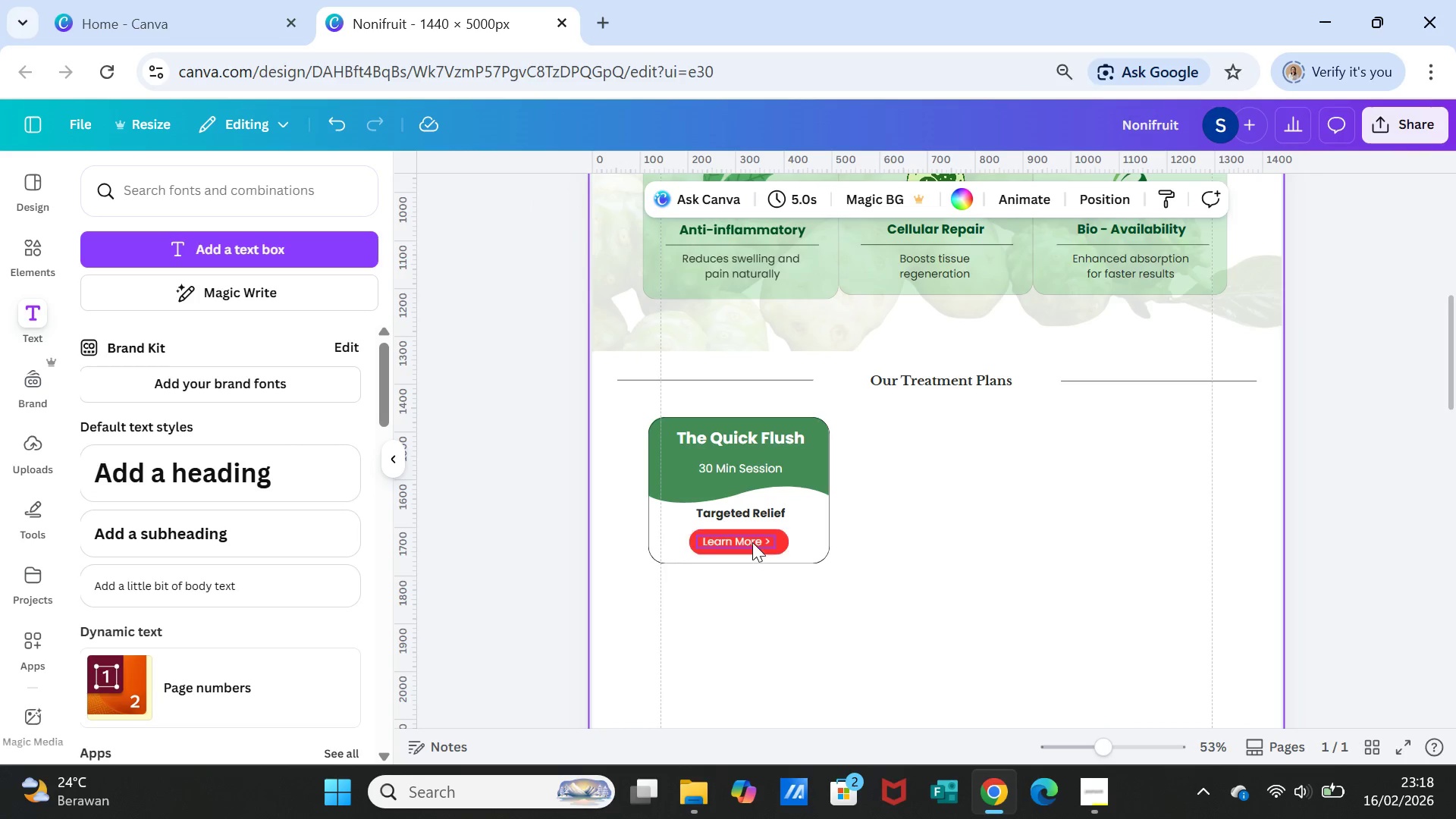 
left_click([752, 541])
 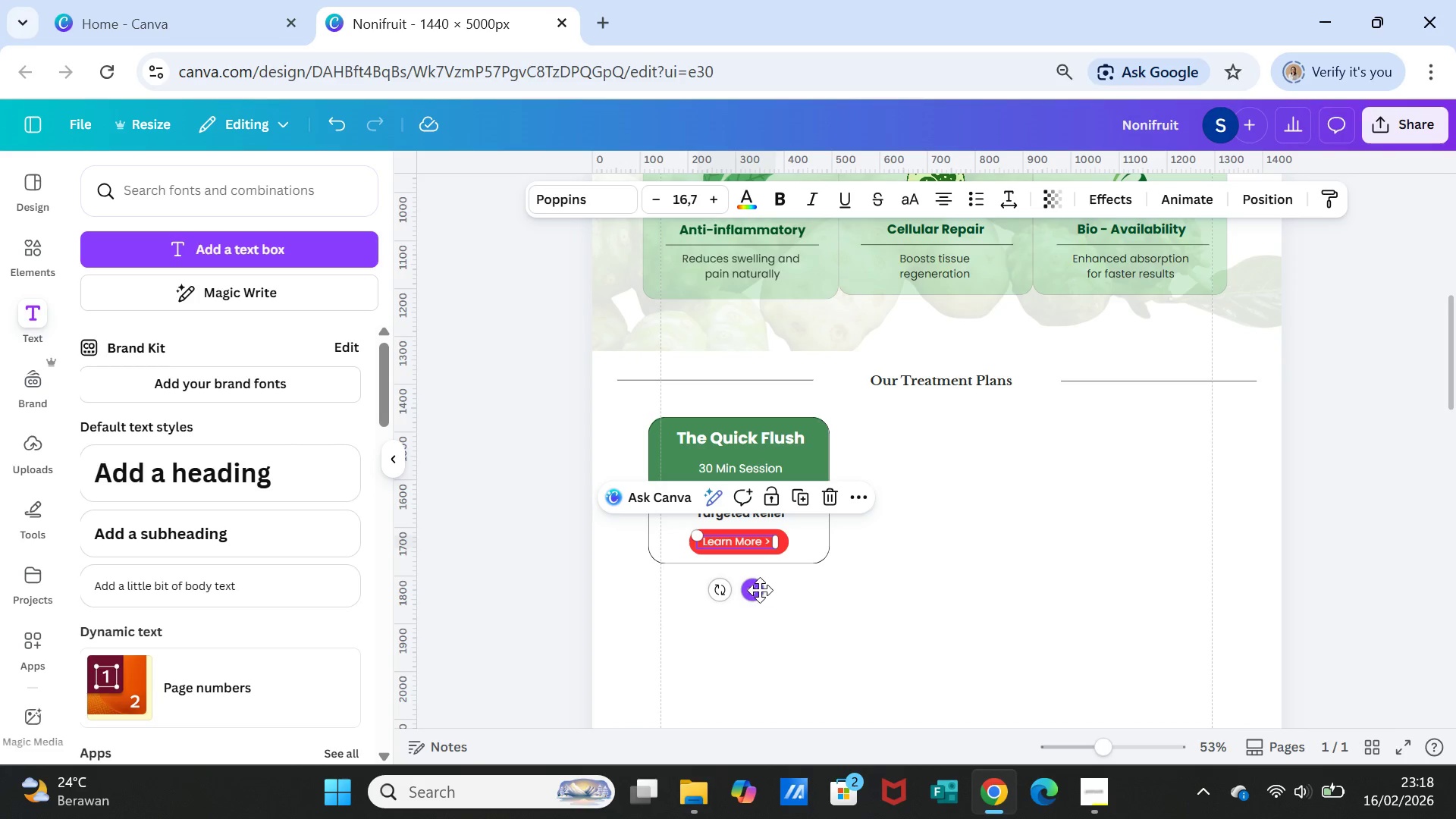 
left_click_drag(start_coordinate=[760, 590], to_coordinate=[764, 590])
 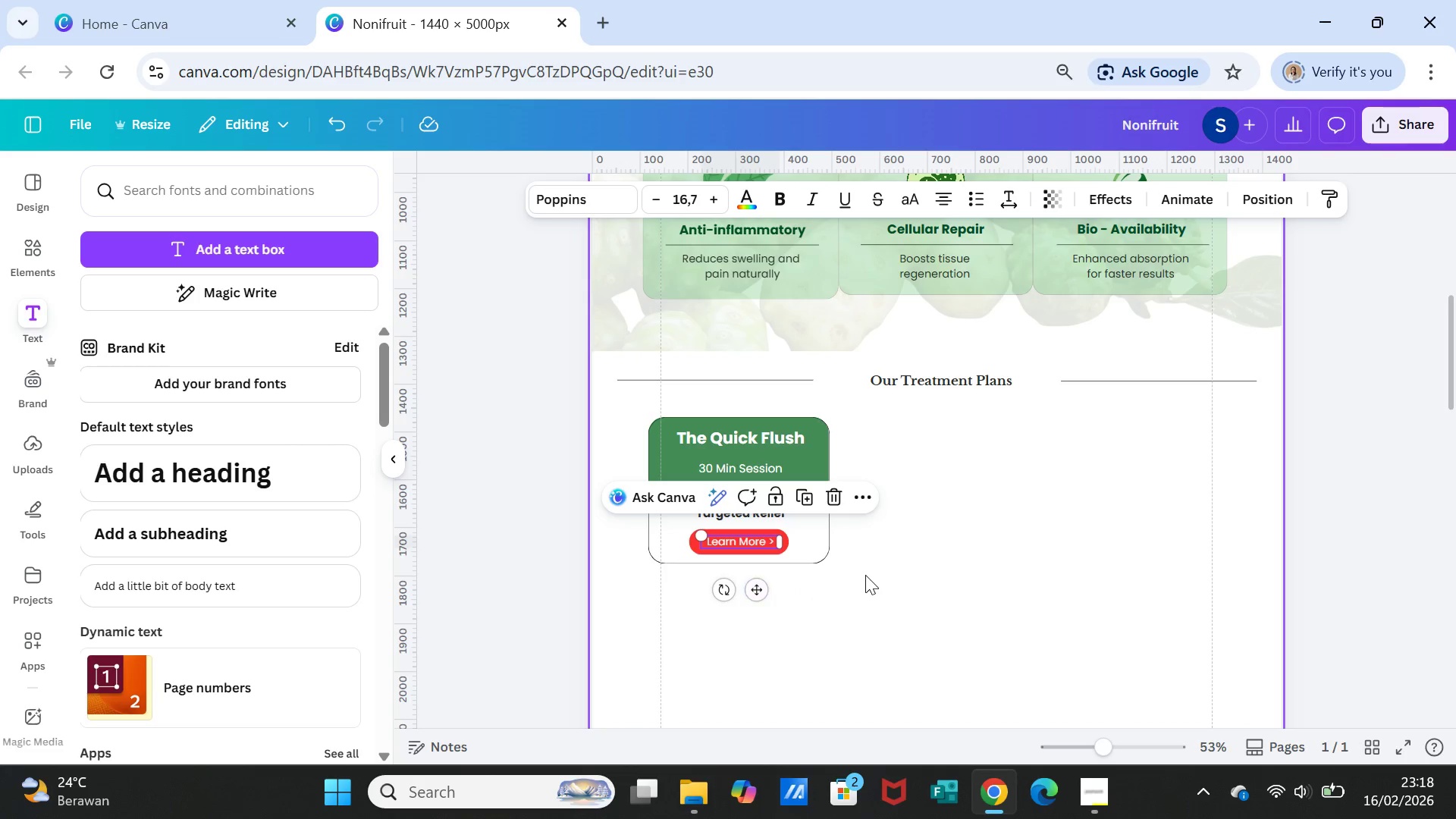 
left_click([865, 575])
 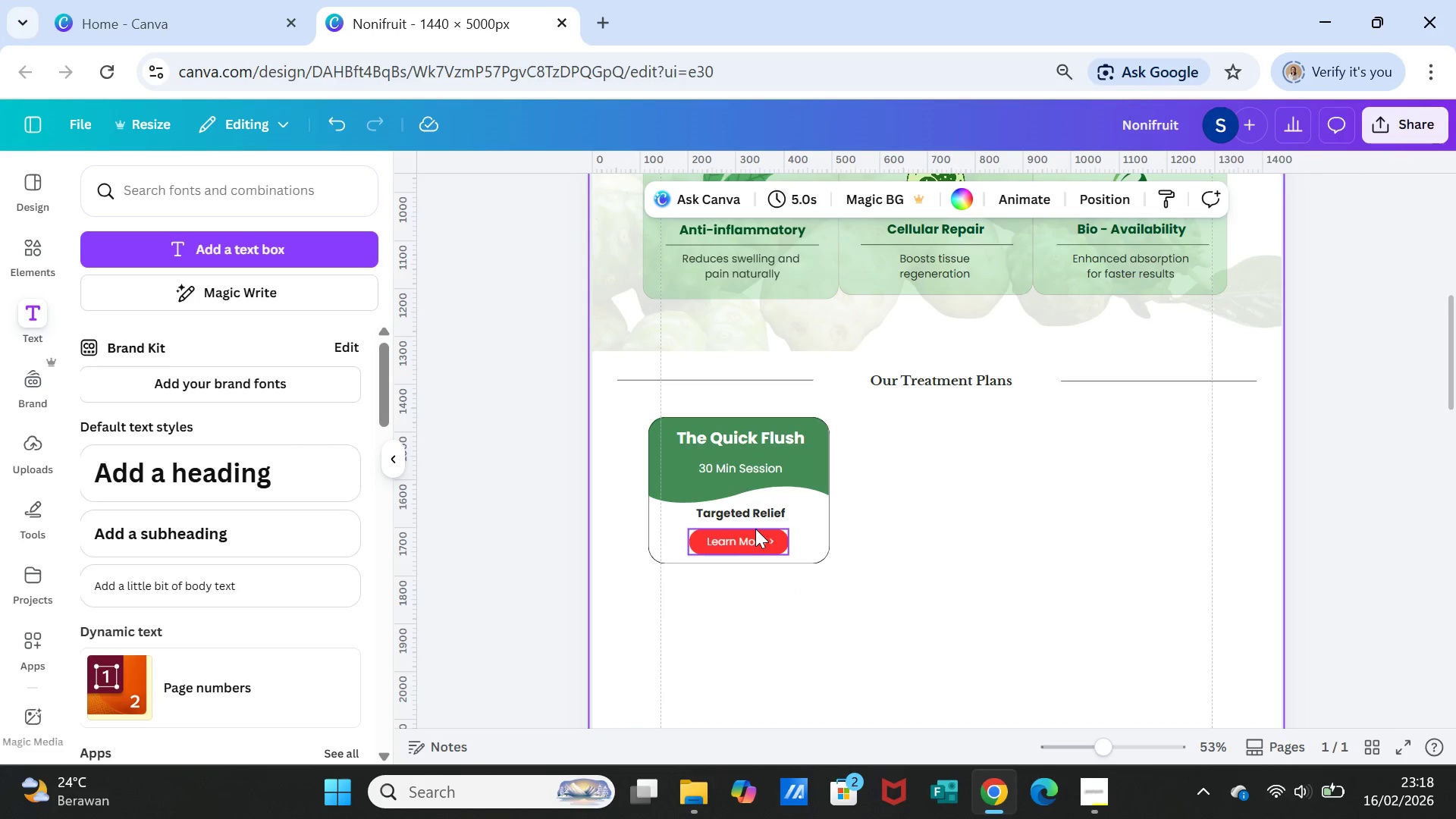 
left_click([755, 529])
 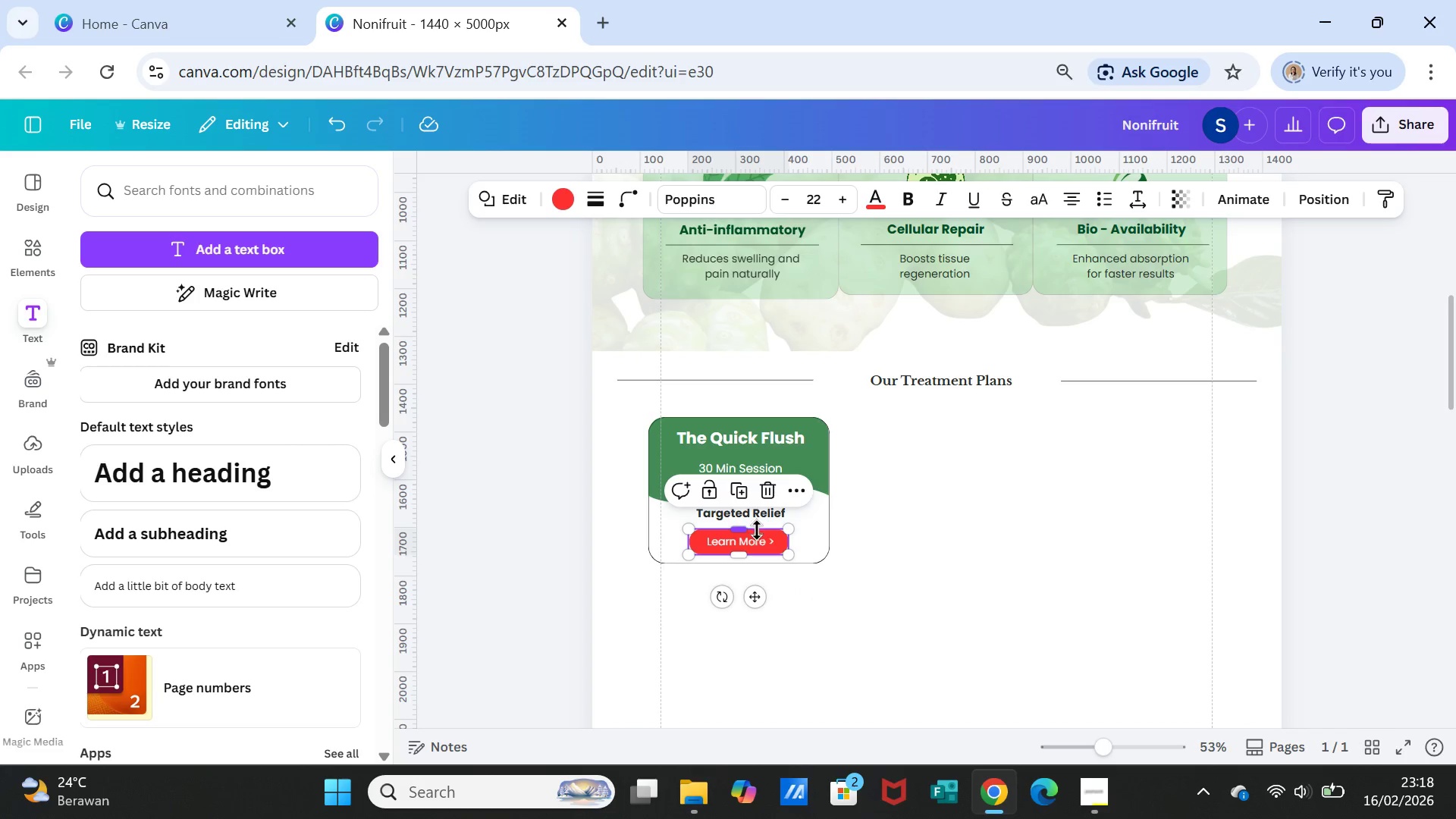 
hold_key(key=ShiftLeft, duration=0.94)
left_click([761, 540])
 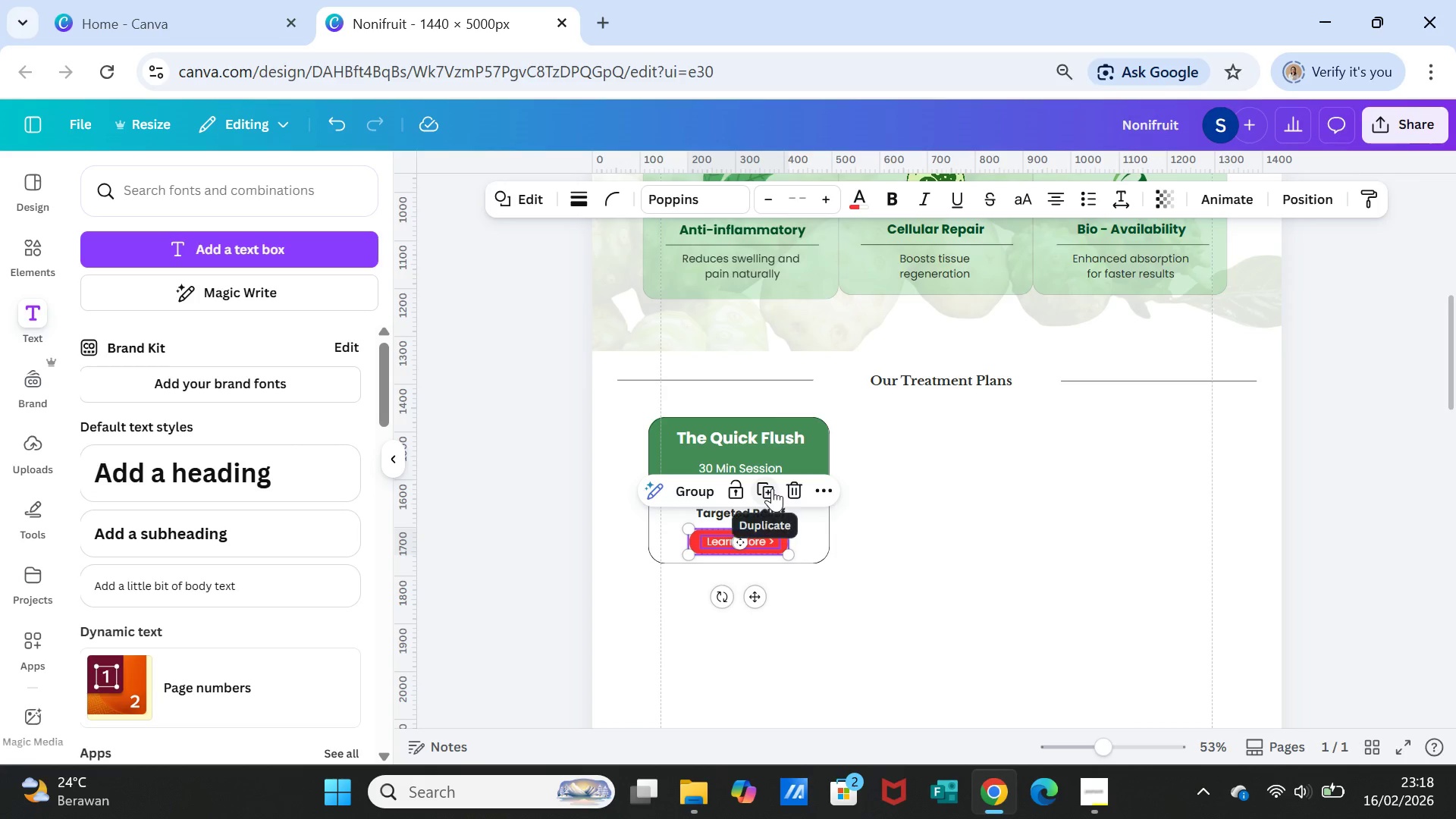 
left_click([772, 488])
 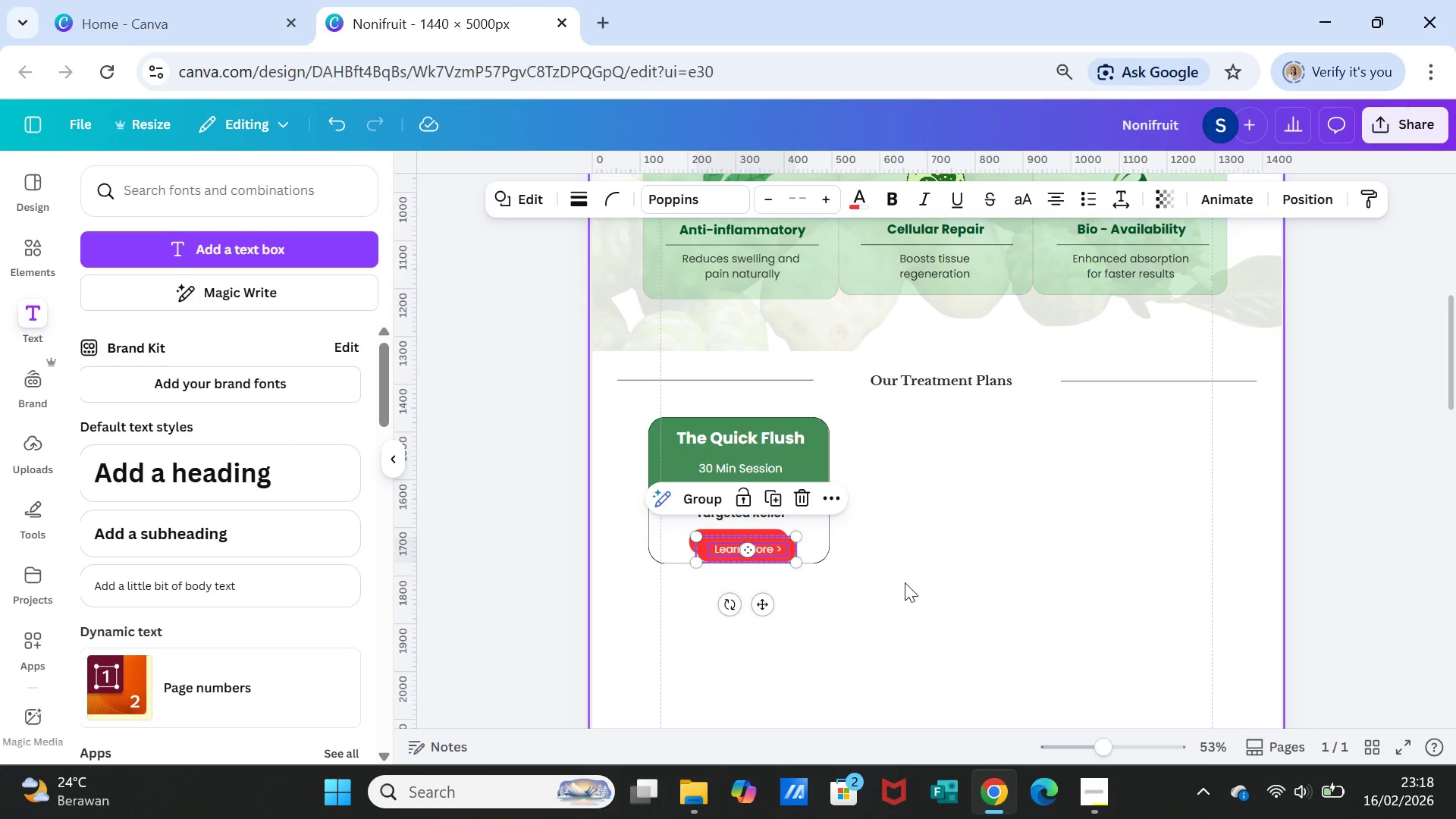 
left_click([905, 582])
 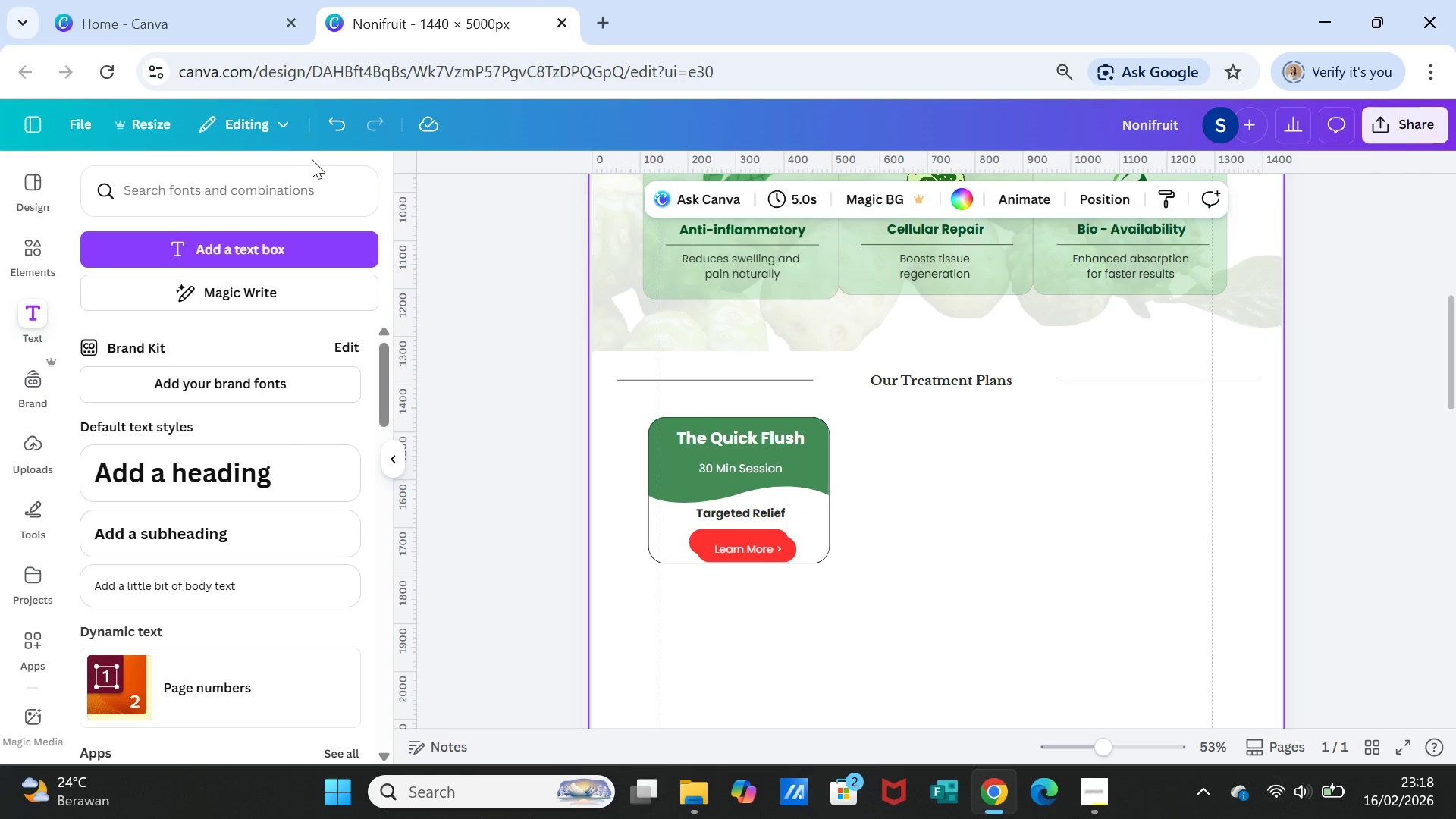 
left_click([349, 125])
 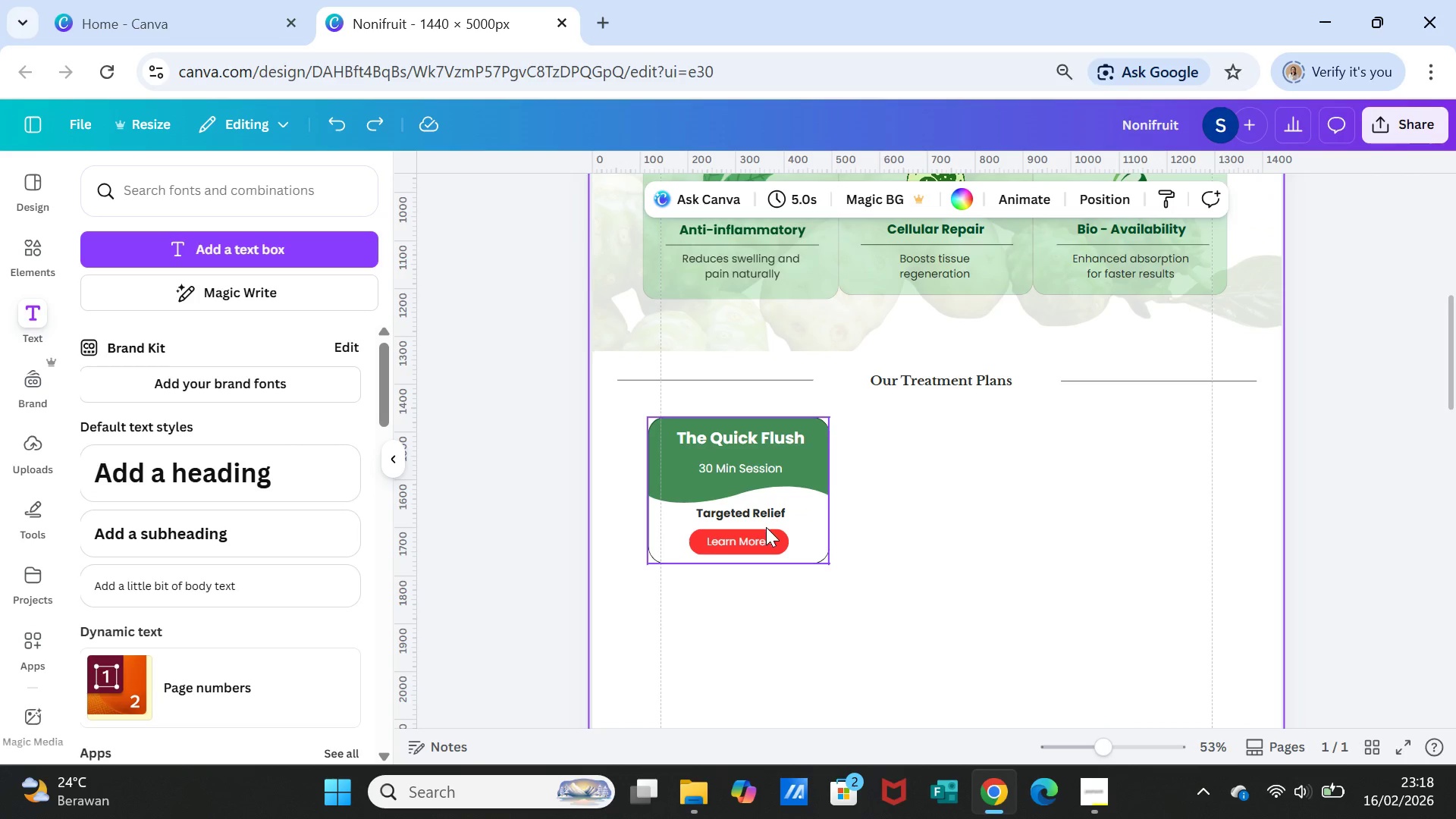 
left_click([769, 529])
 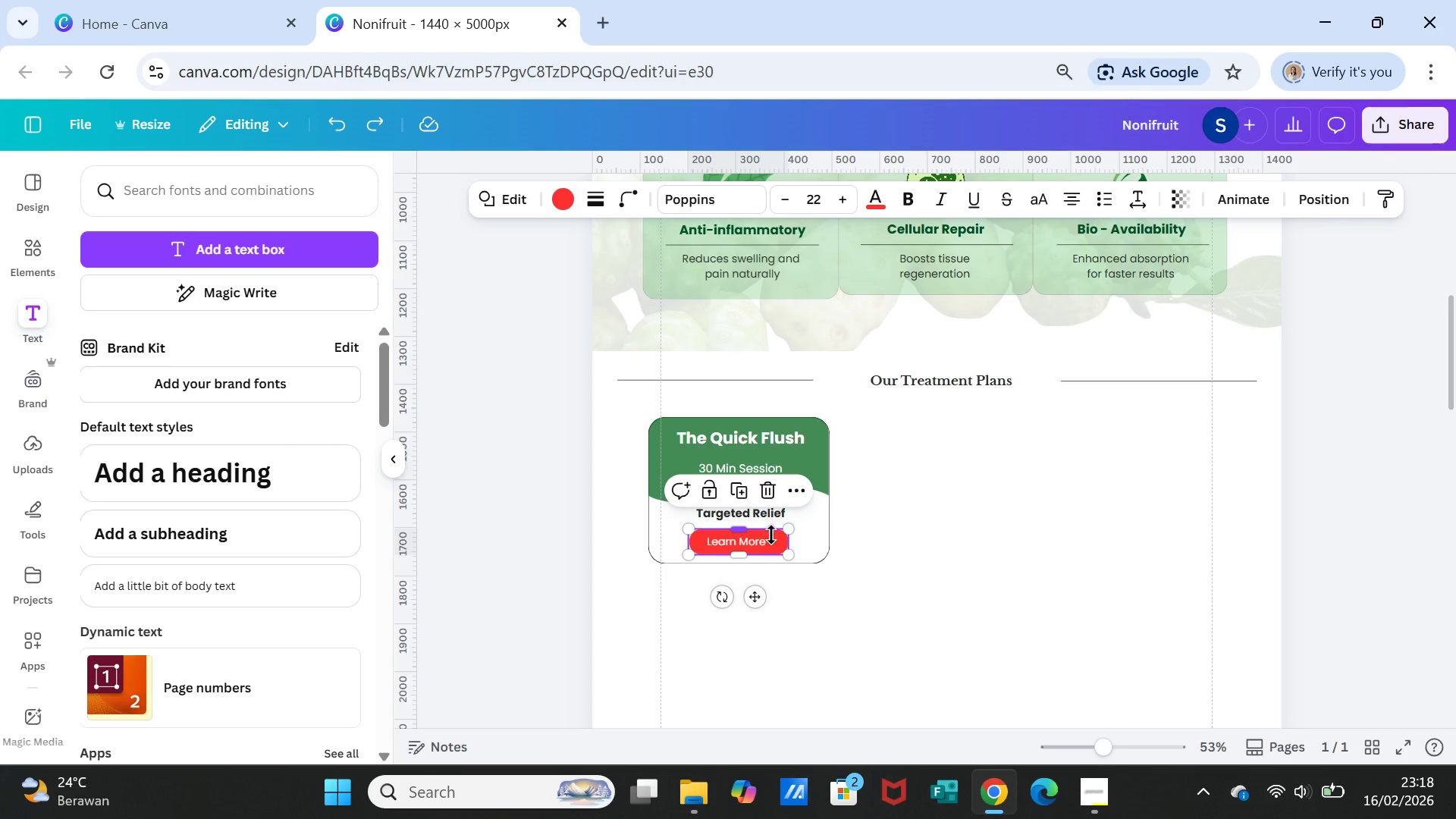 
hold_key(key=ShiftLeft, duration=1.42)
left_click([743, 542])
 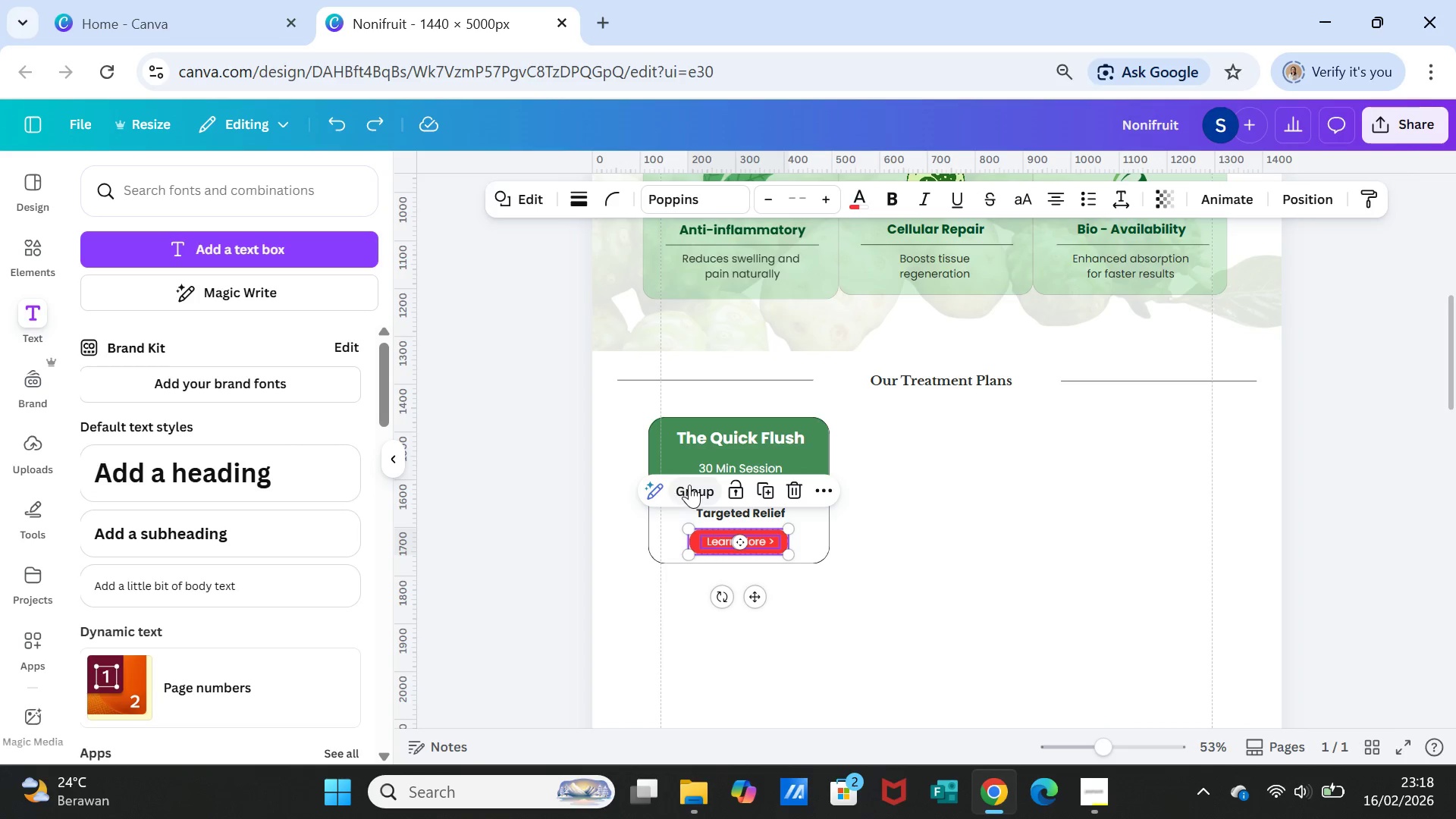 
left_click([689, 485])
 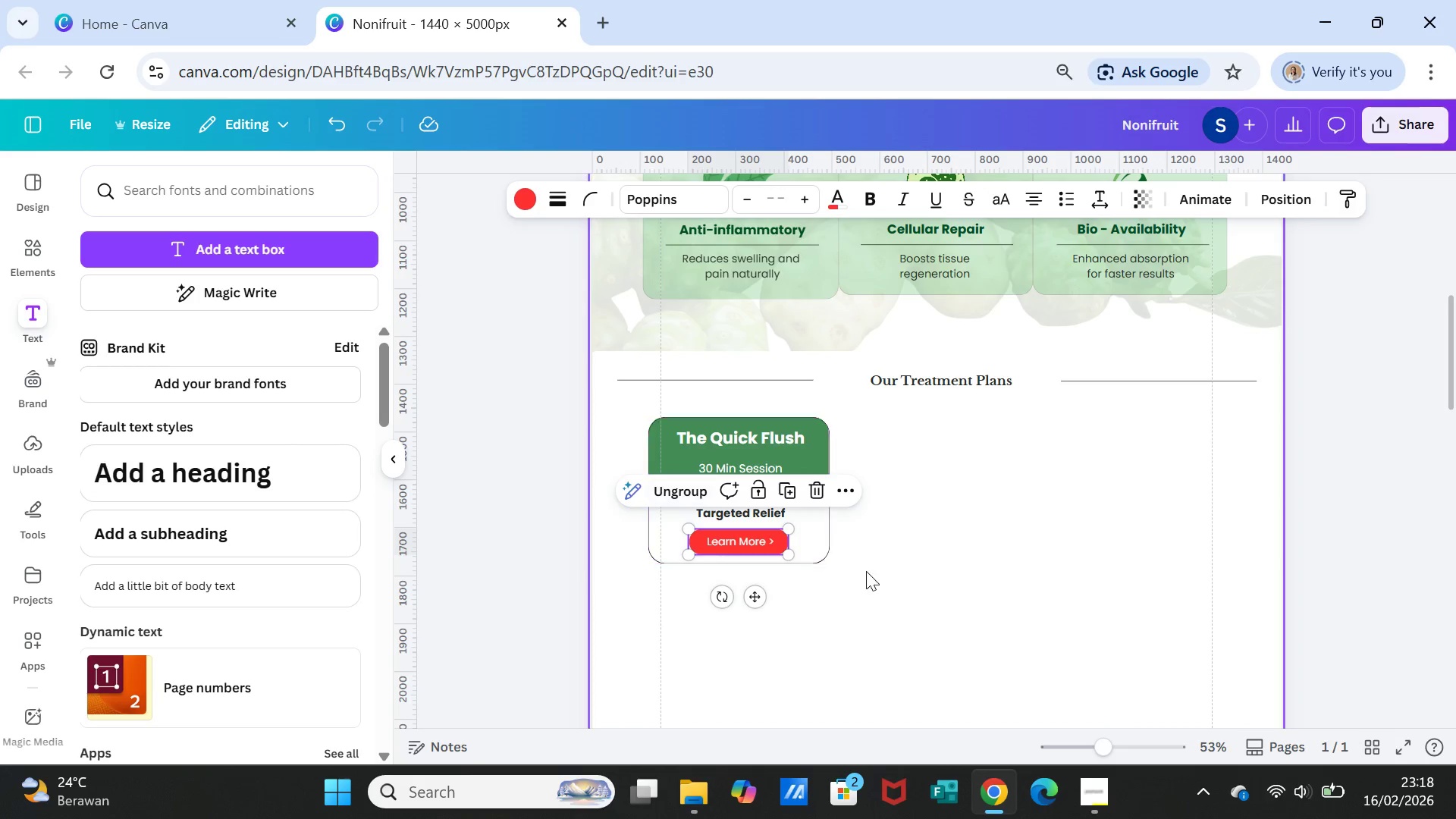 
left_click([866, 571])
 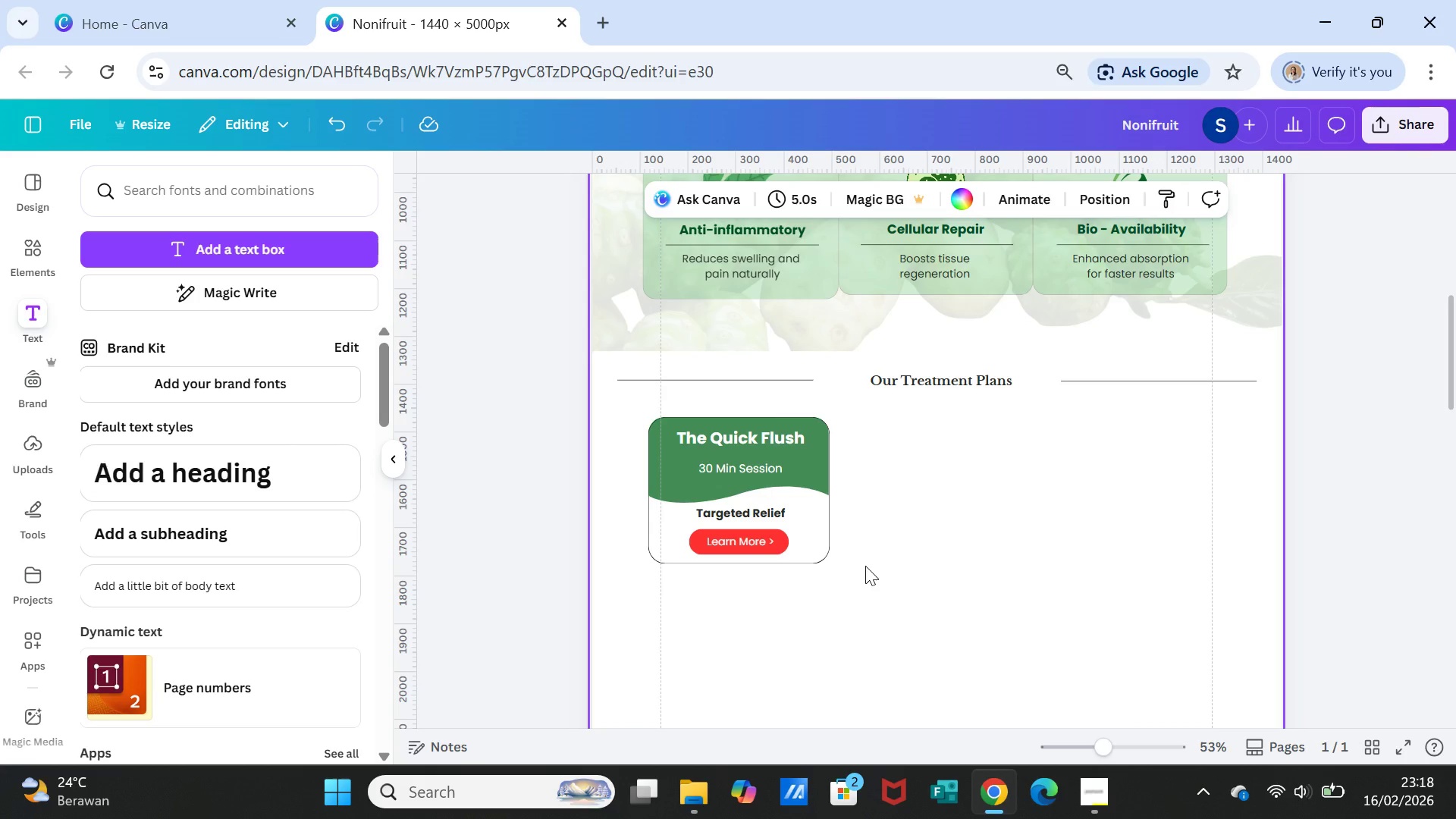 
wait(8.75)
 